 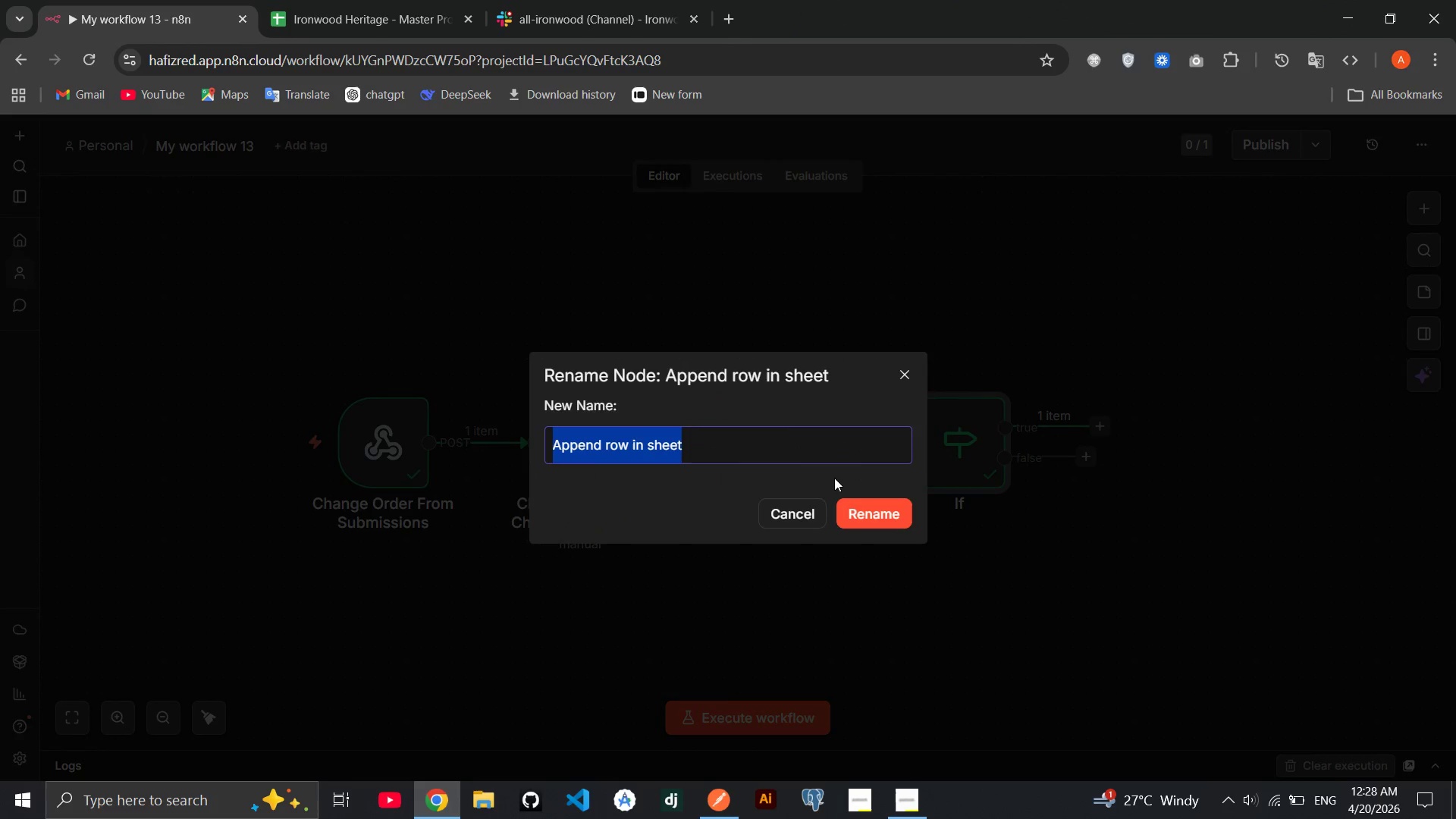 
key(Backspace)
 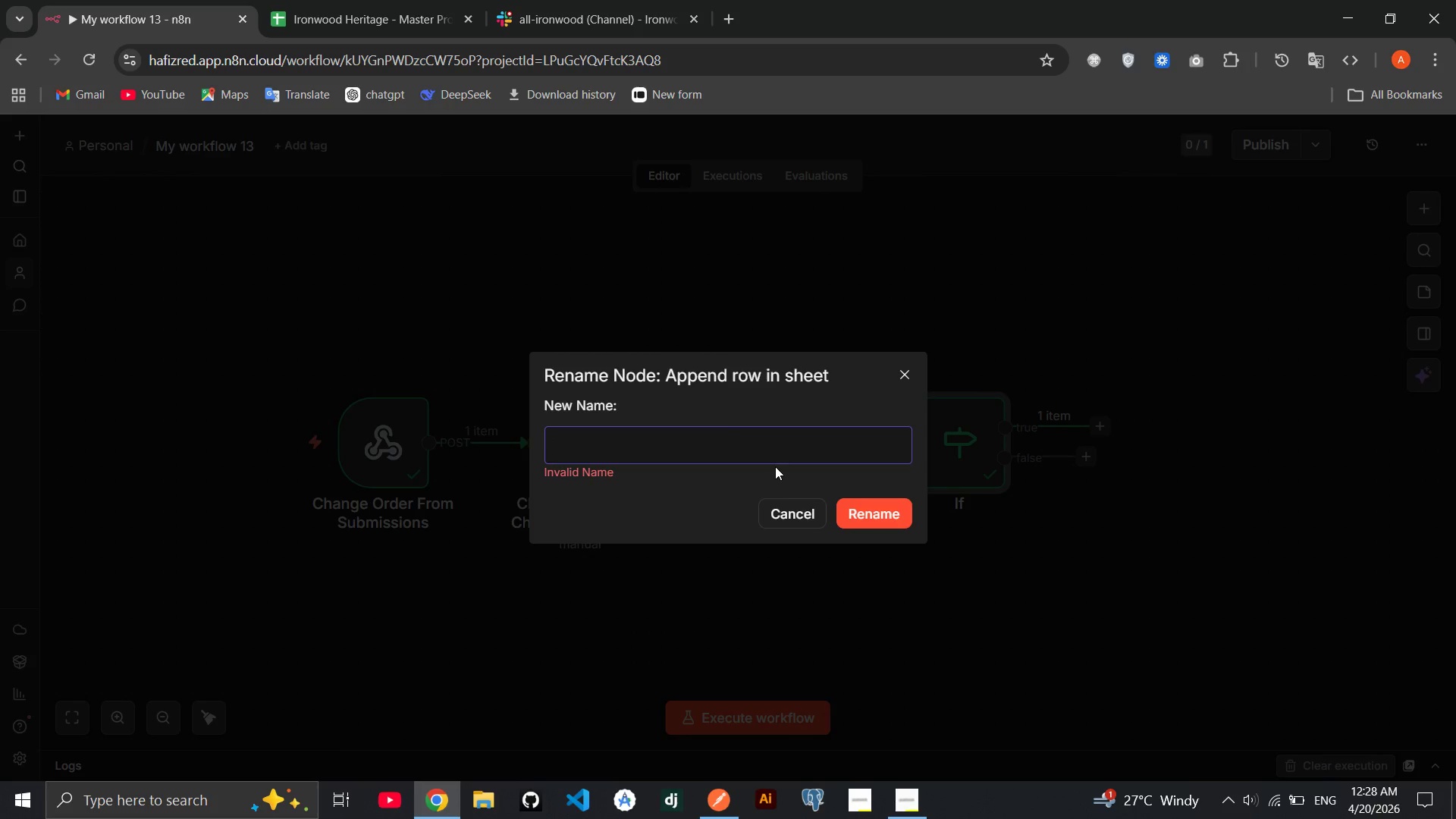 
wait(6.45)
 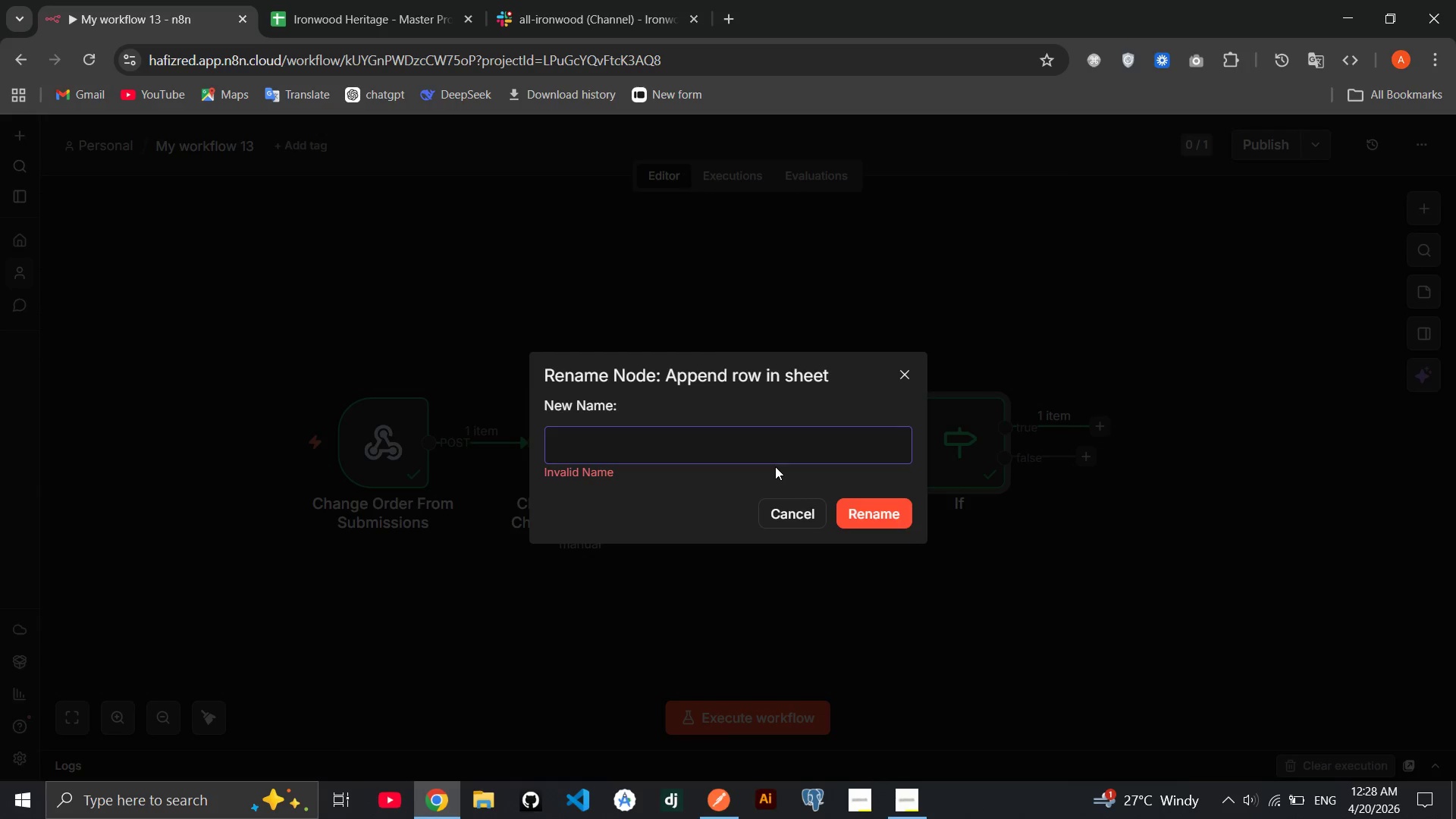 
type(Sync to Master Project Ledger)
 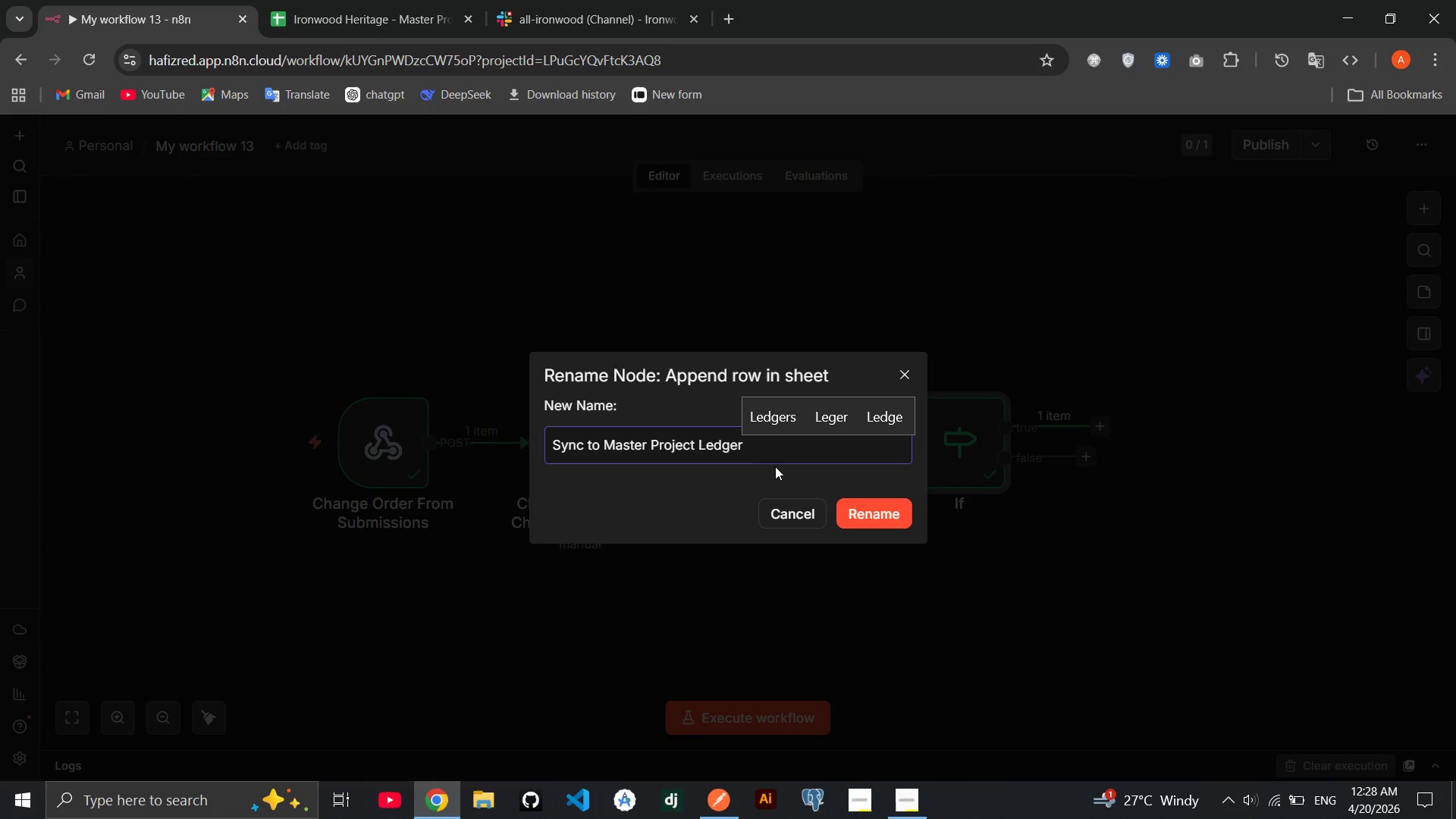 
key(Enter)
 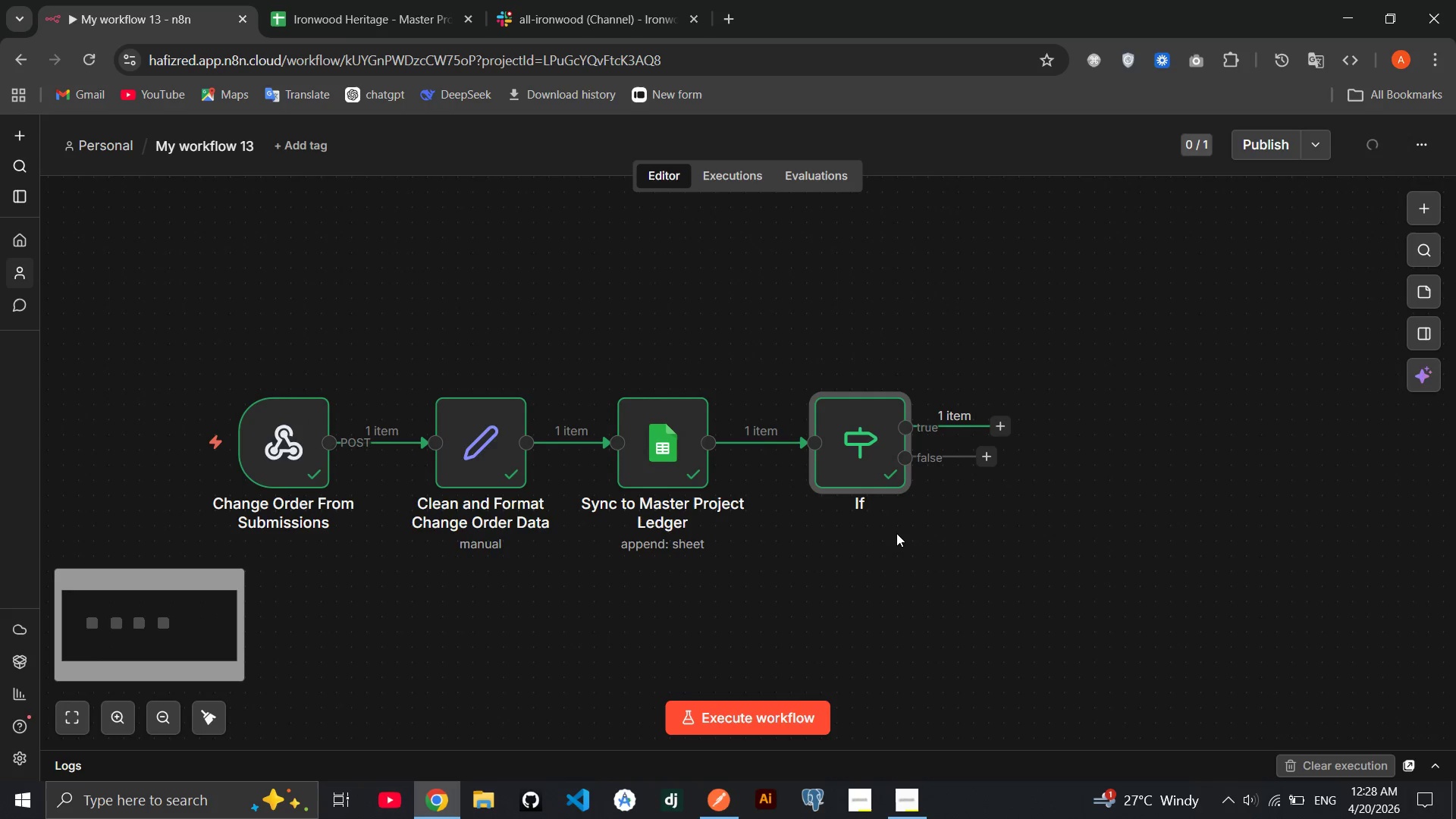 
left_click([902, 378])
 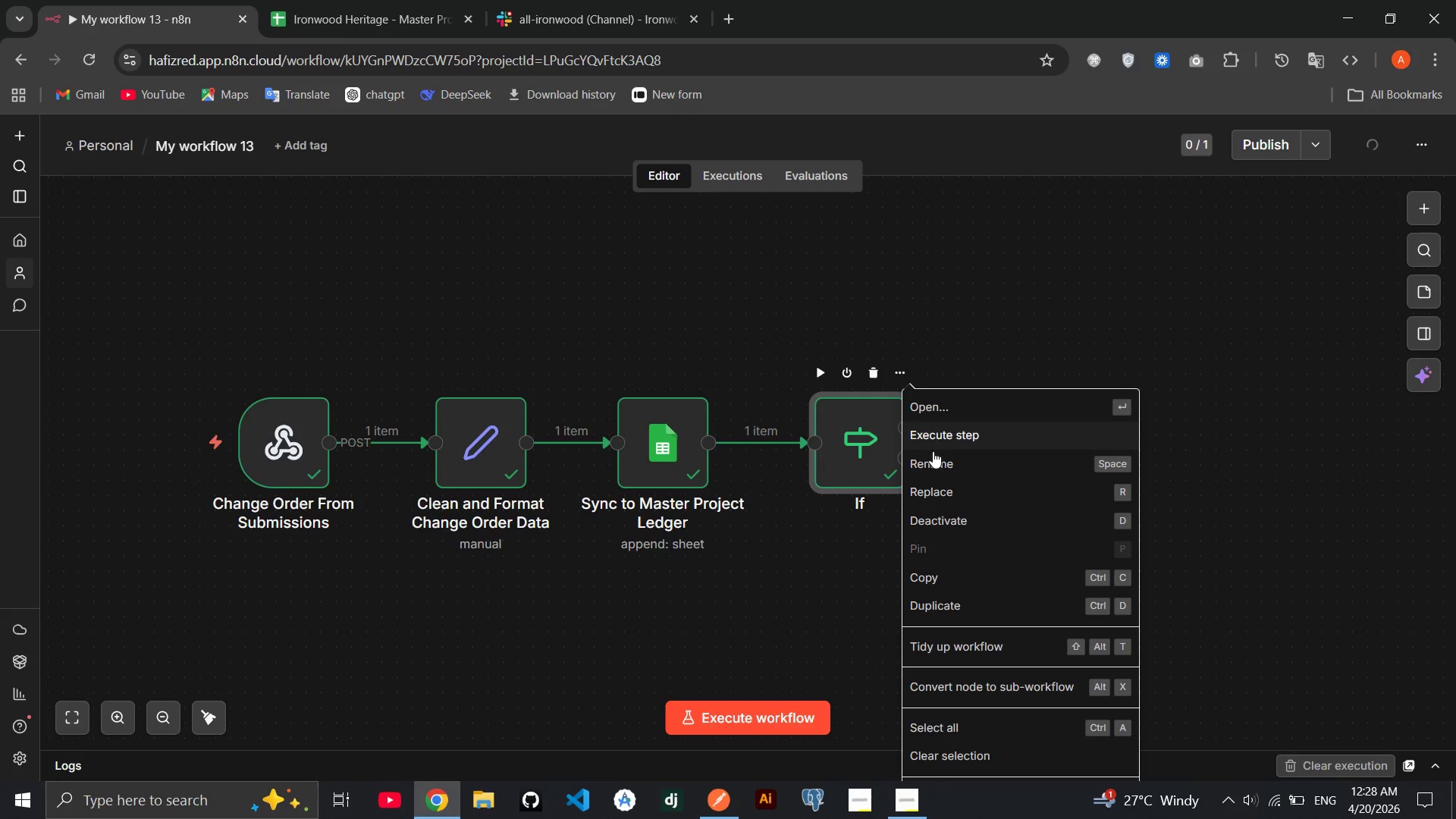 
left_click([932, 458])
 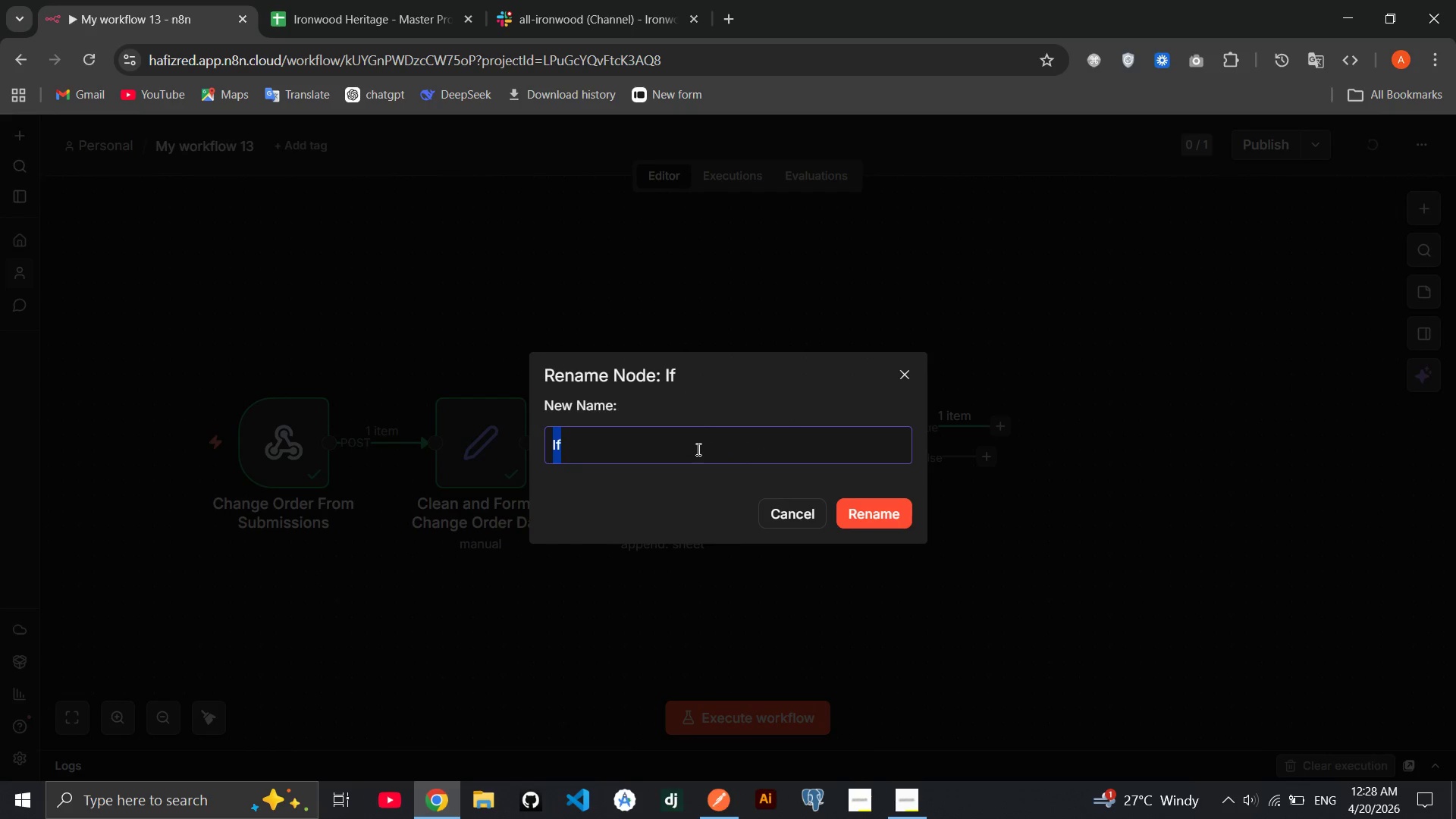 
wait(6.3)
 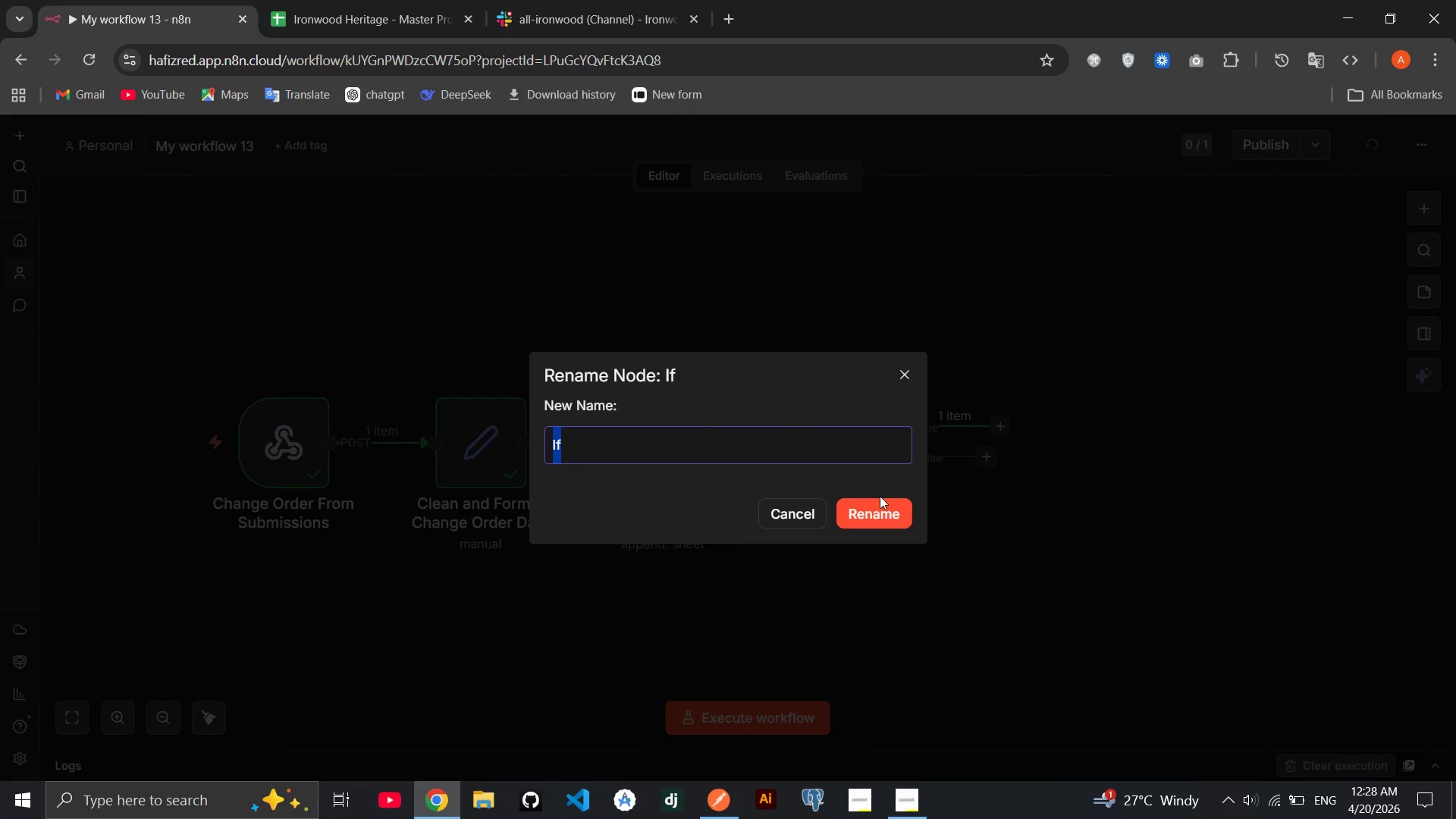 
type(Chck id cost is $750 or Higher)
 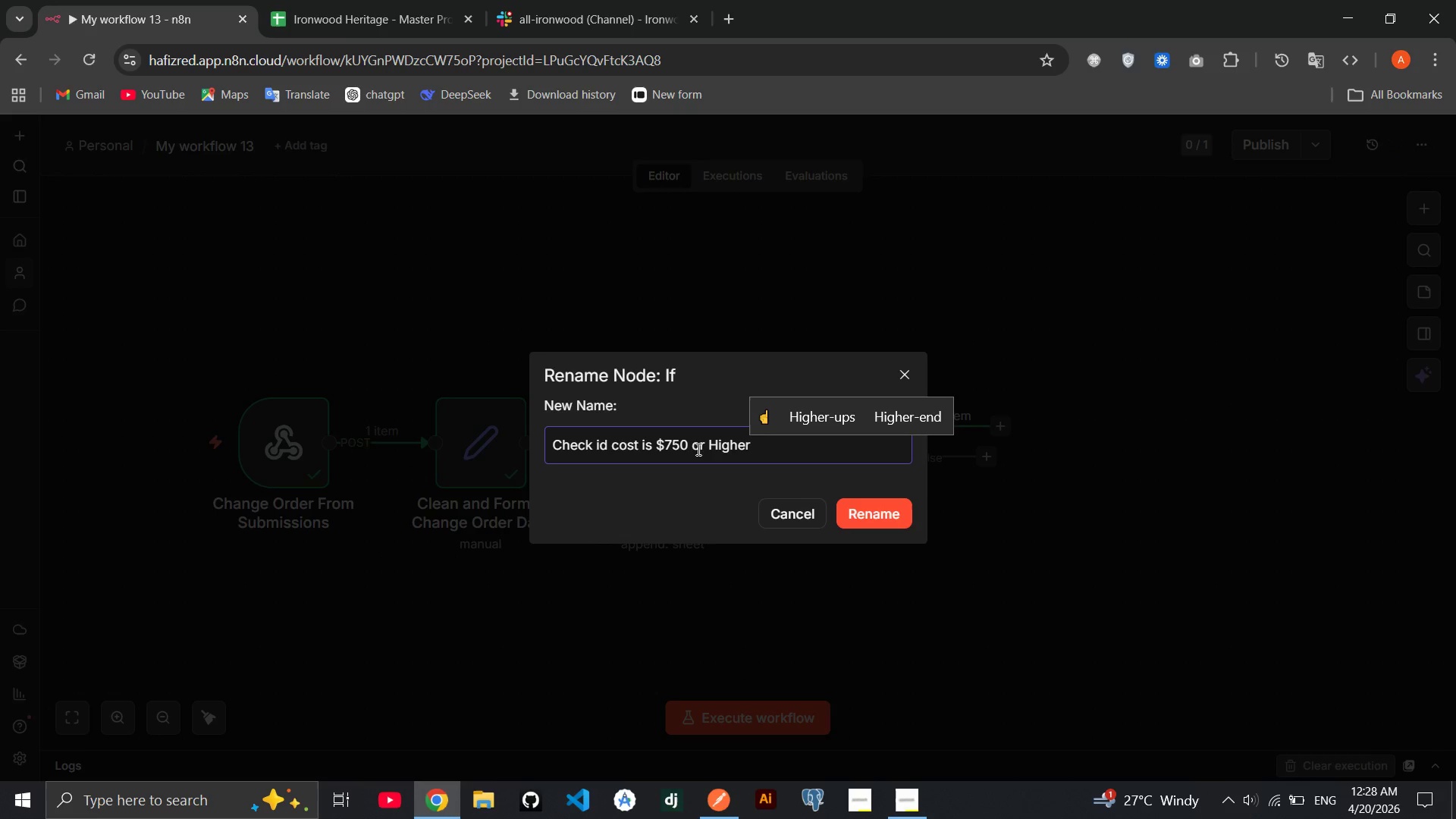 
key(Enter)
 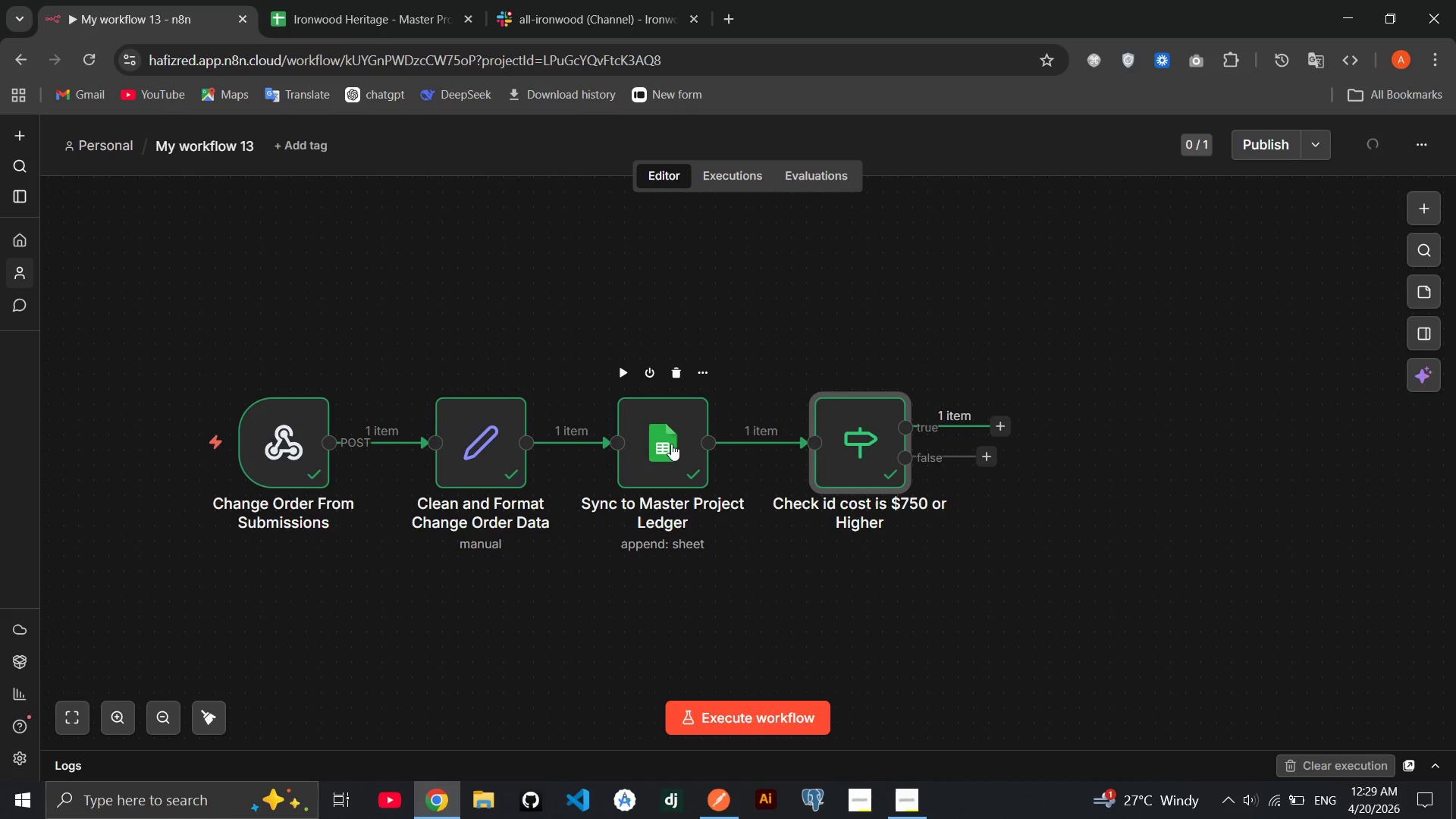 
left_click([706, 362])
 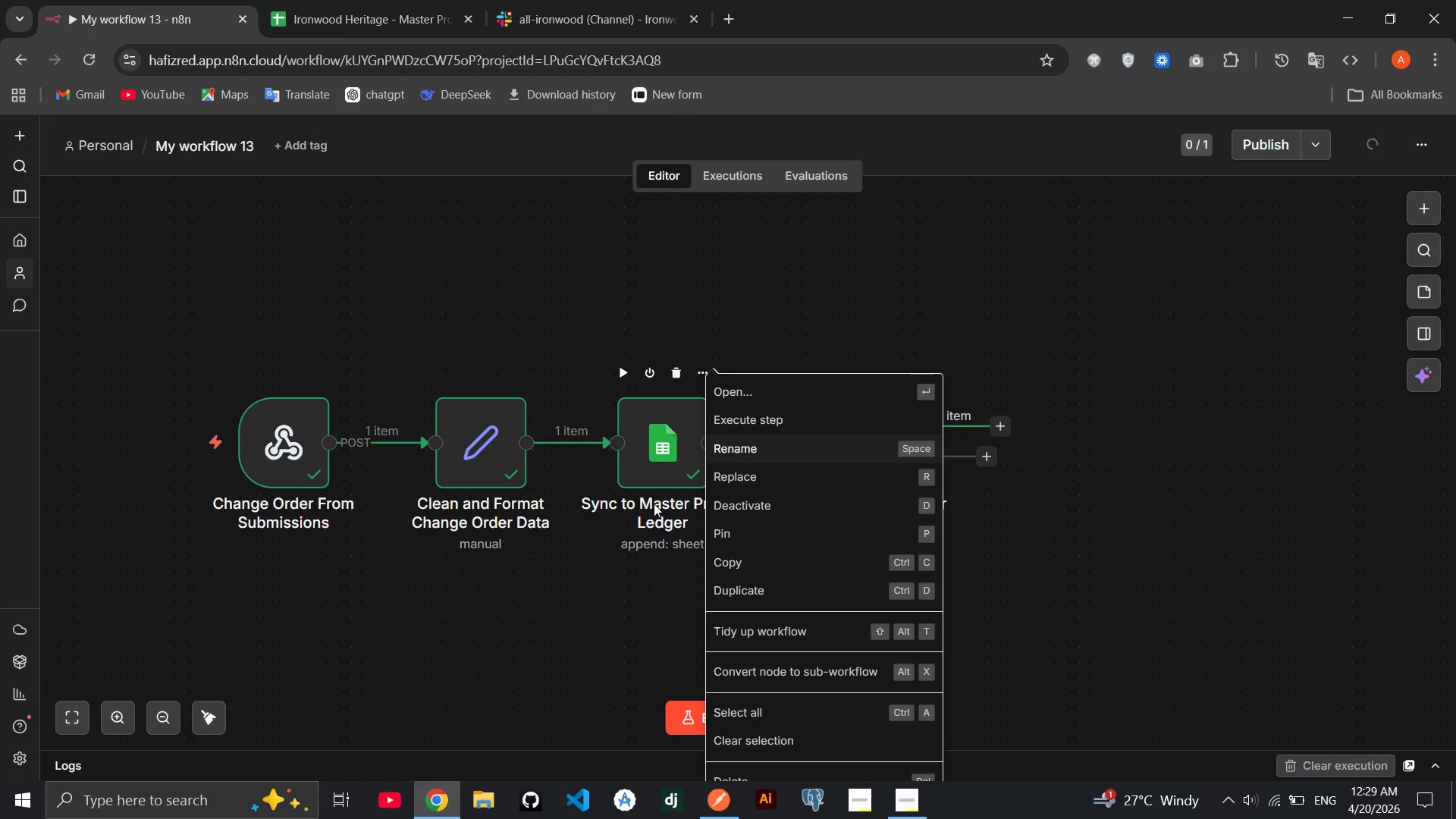 
left_click_drag(start_coordinate=[635, 602], to_coordinate=[663, 470])
 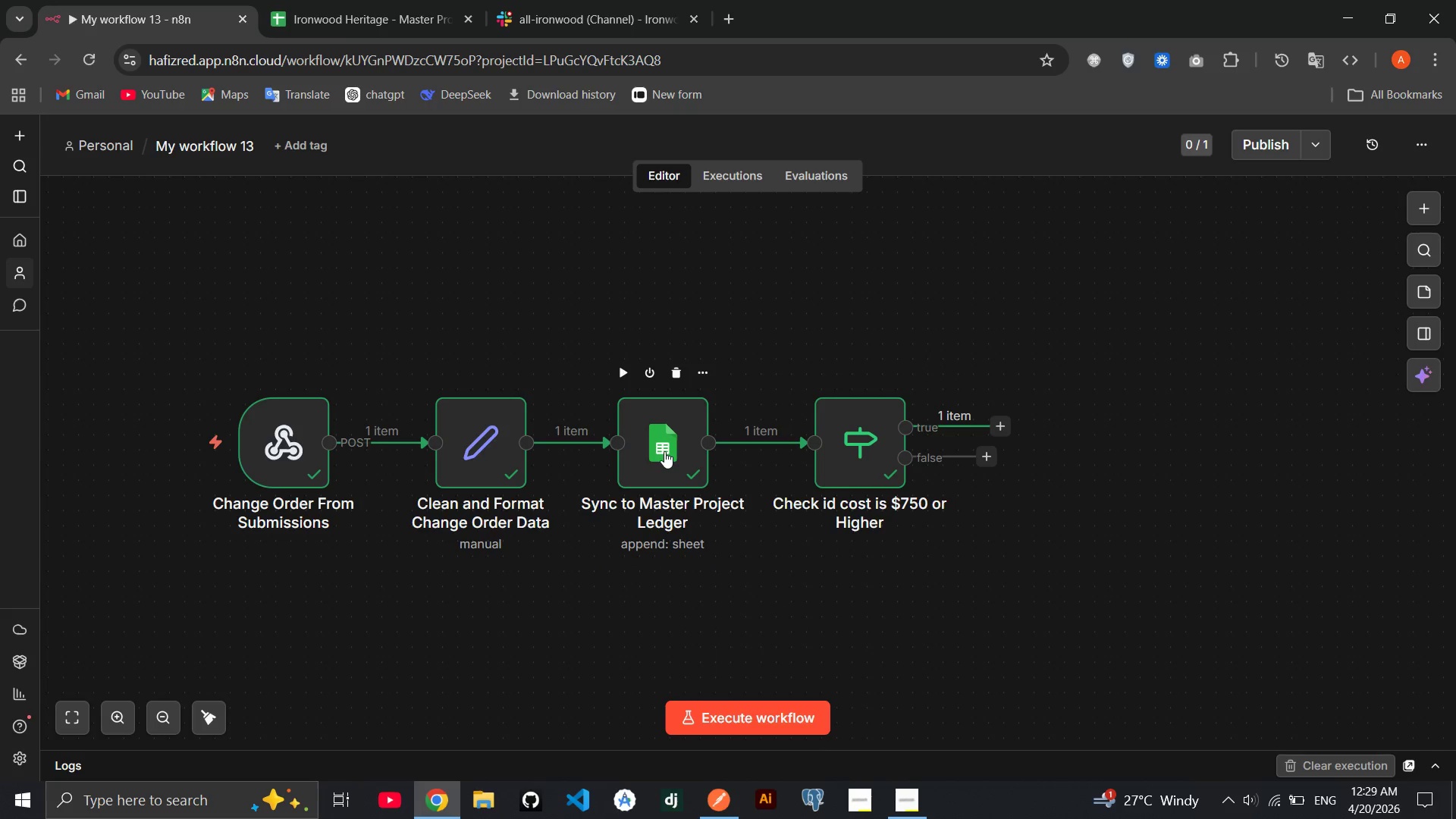 
double_click([664, 451])
 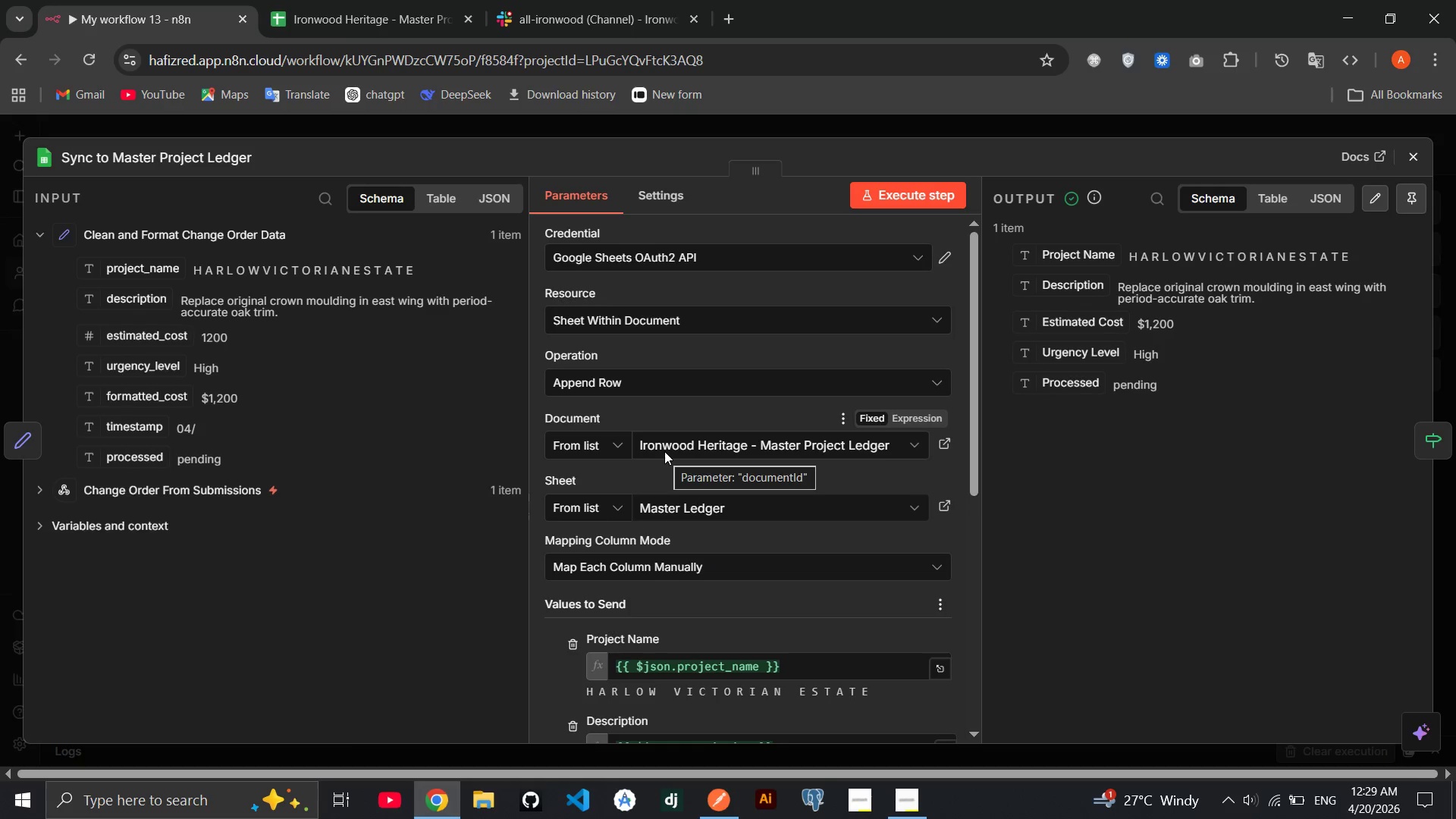 
left_click([670, 208])
 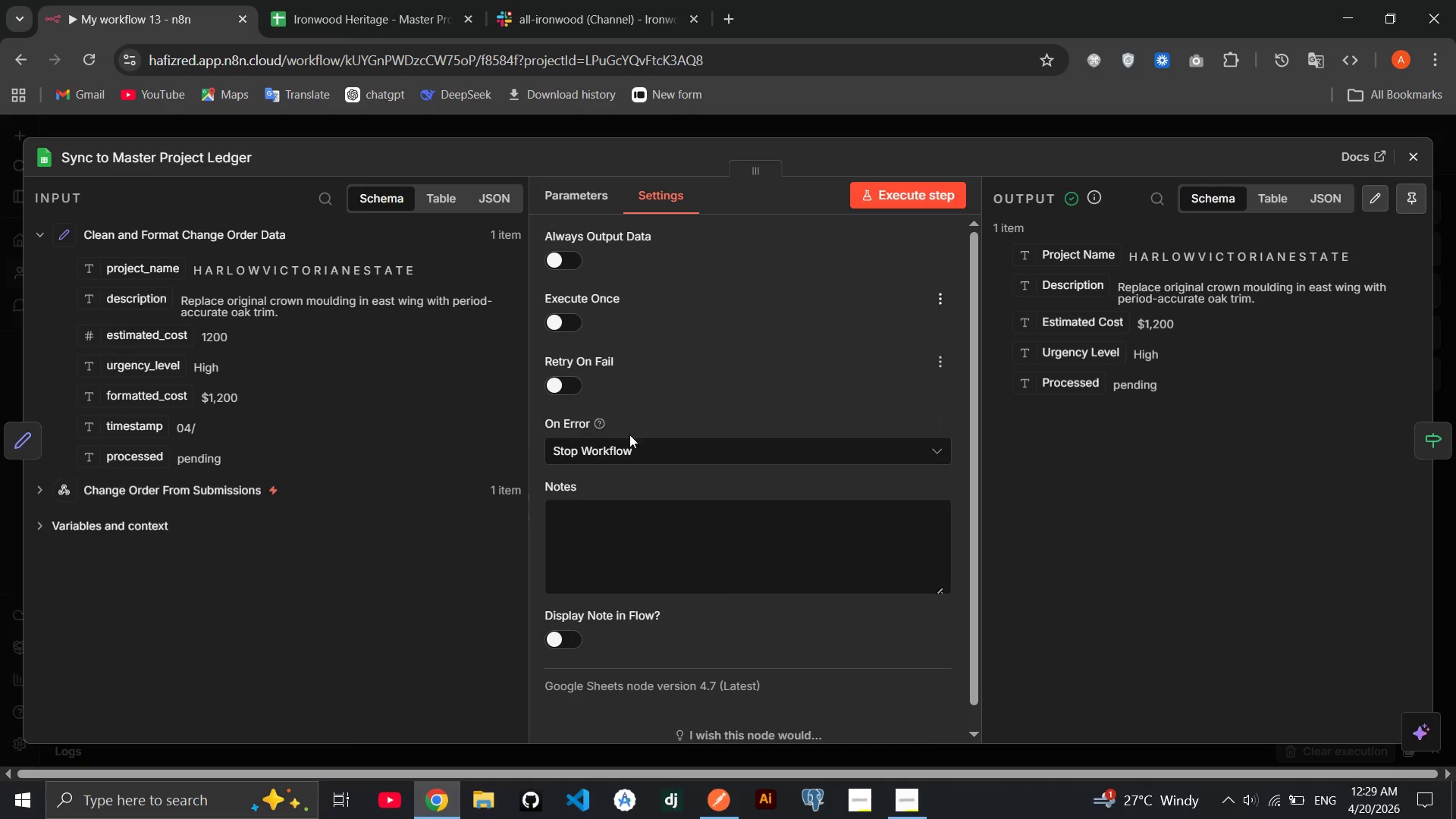 
left_click([602, 453])
 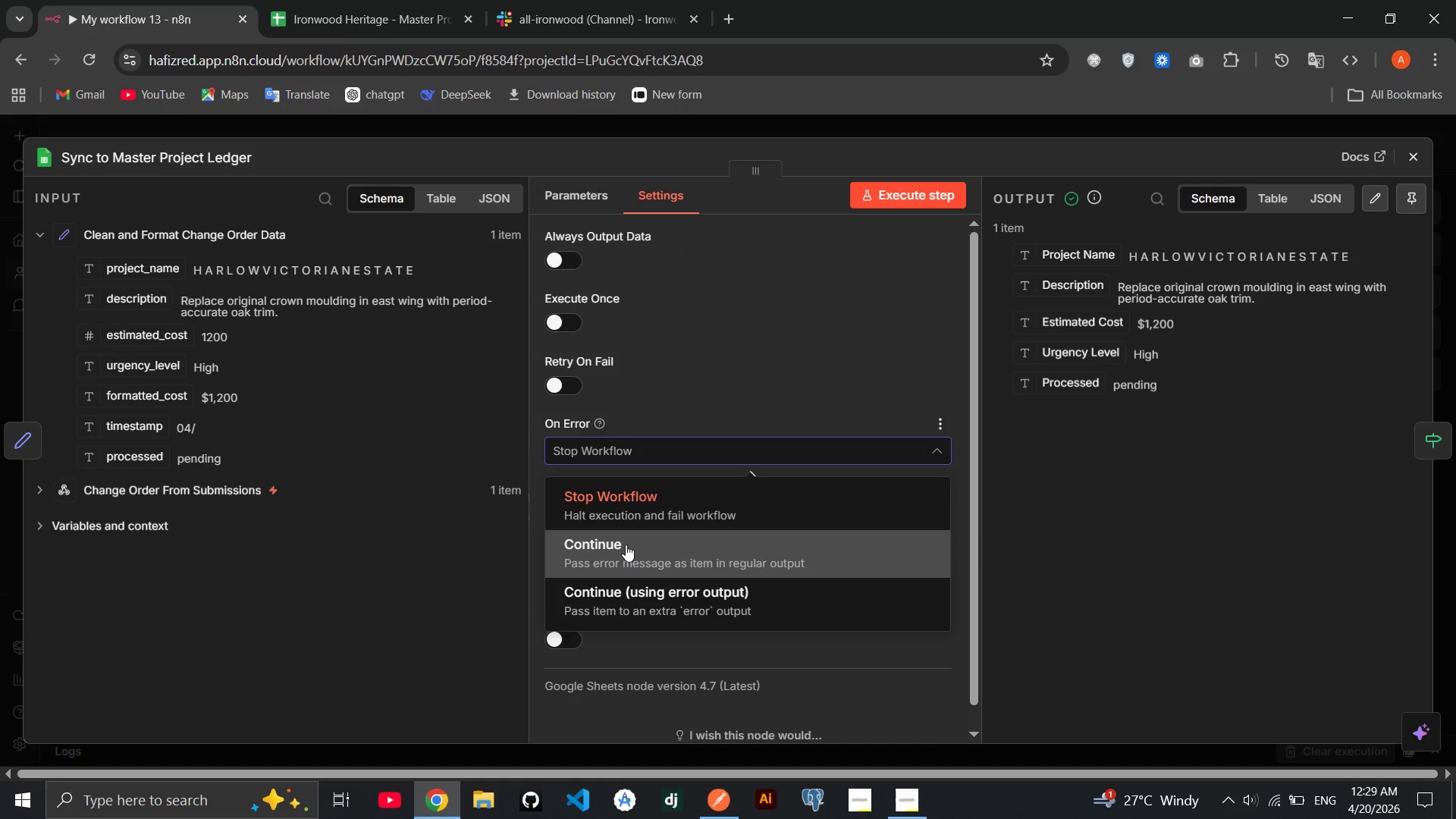 
left_click([626, 545])
 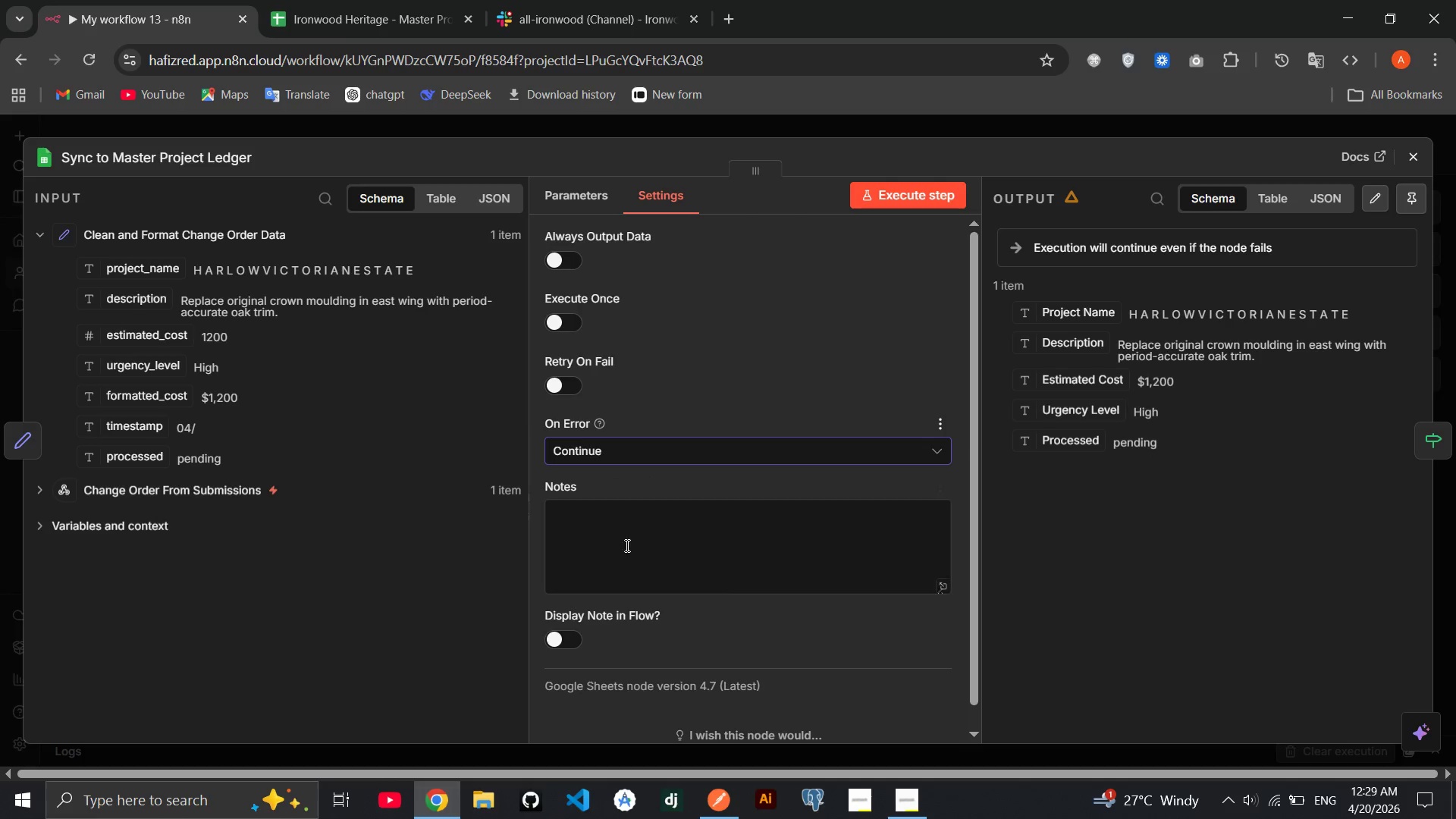 
mouse_move([714, 519])
 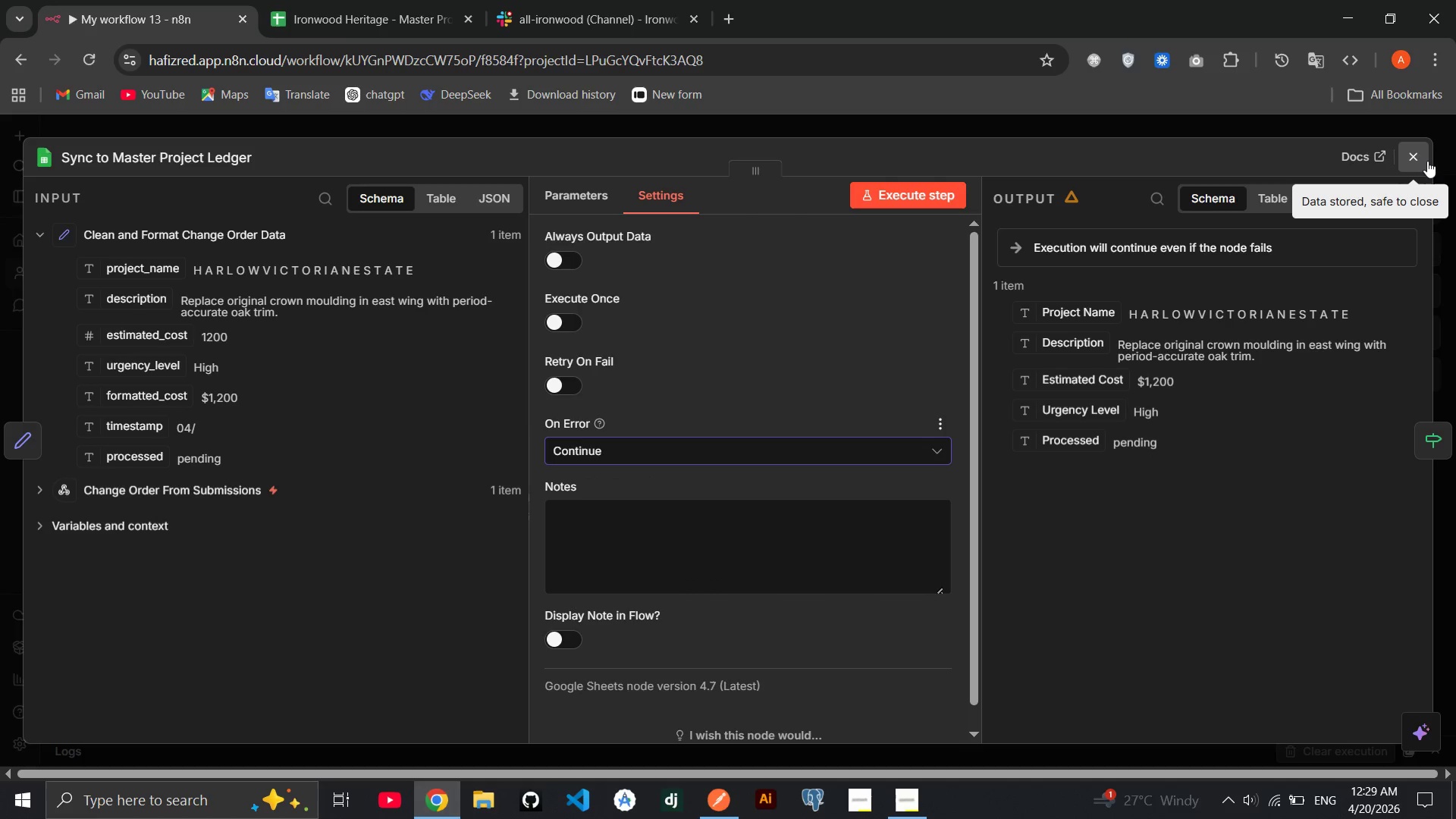 
left_click([1427, 161])
 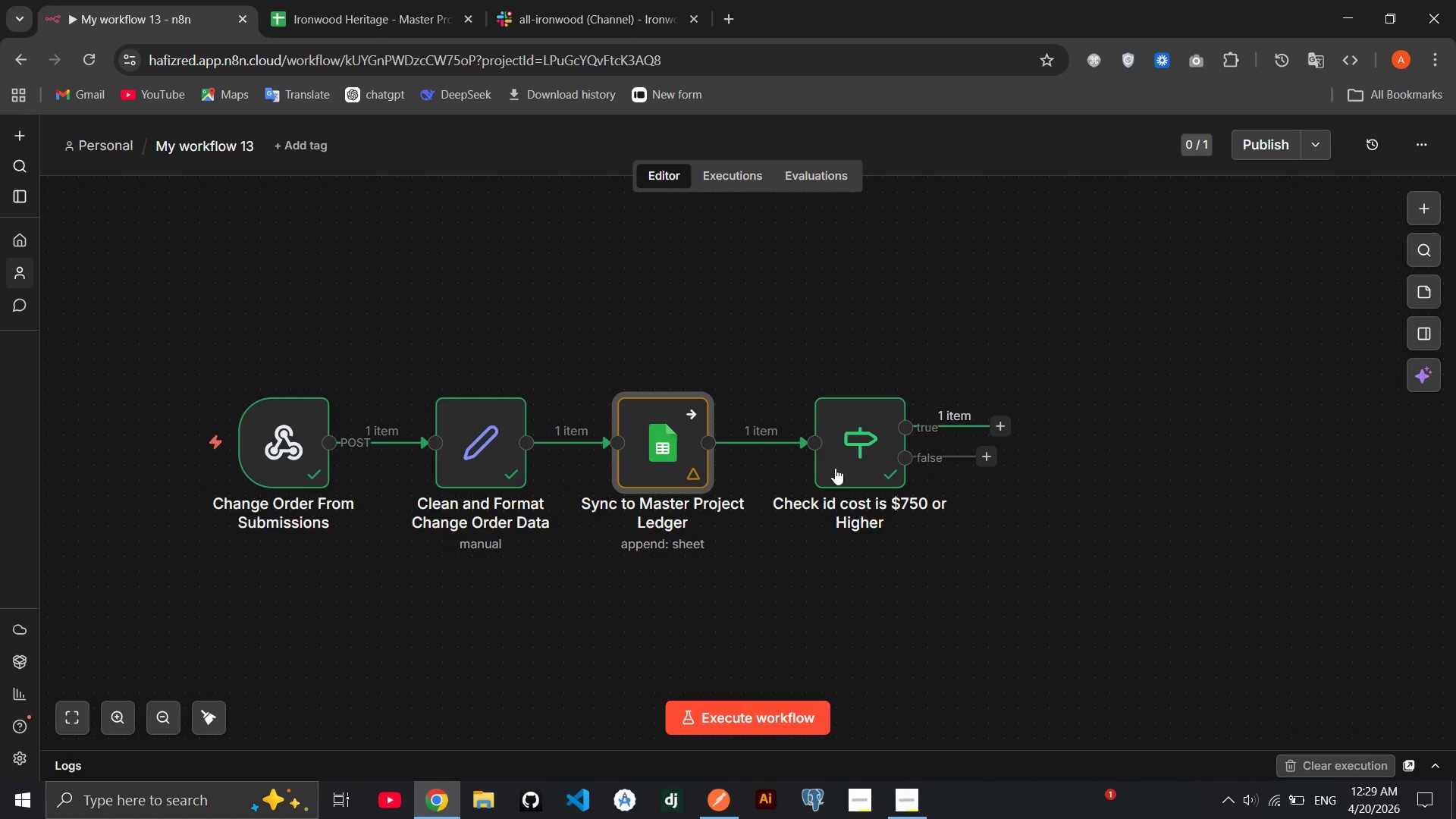 
double_click([862, 446])
 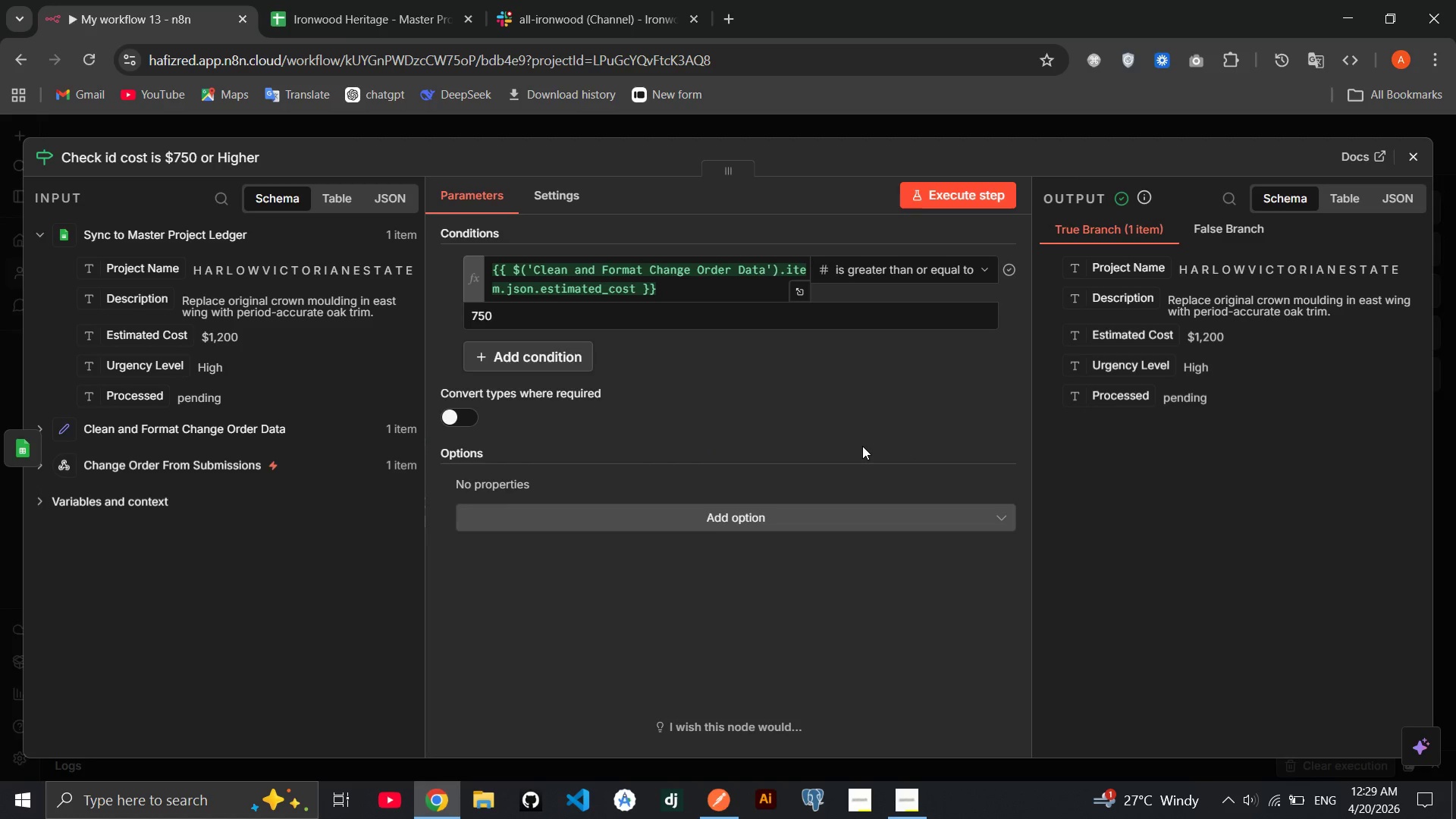 
wait(7.64)
 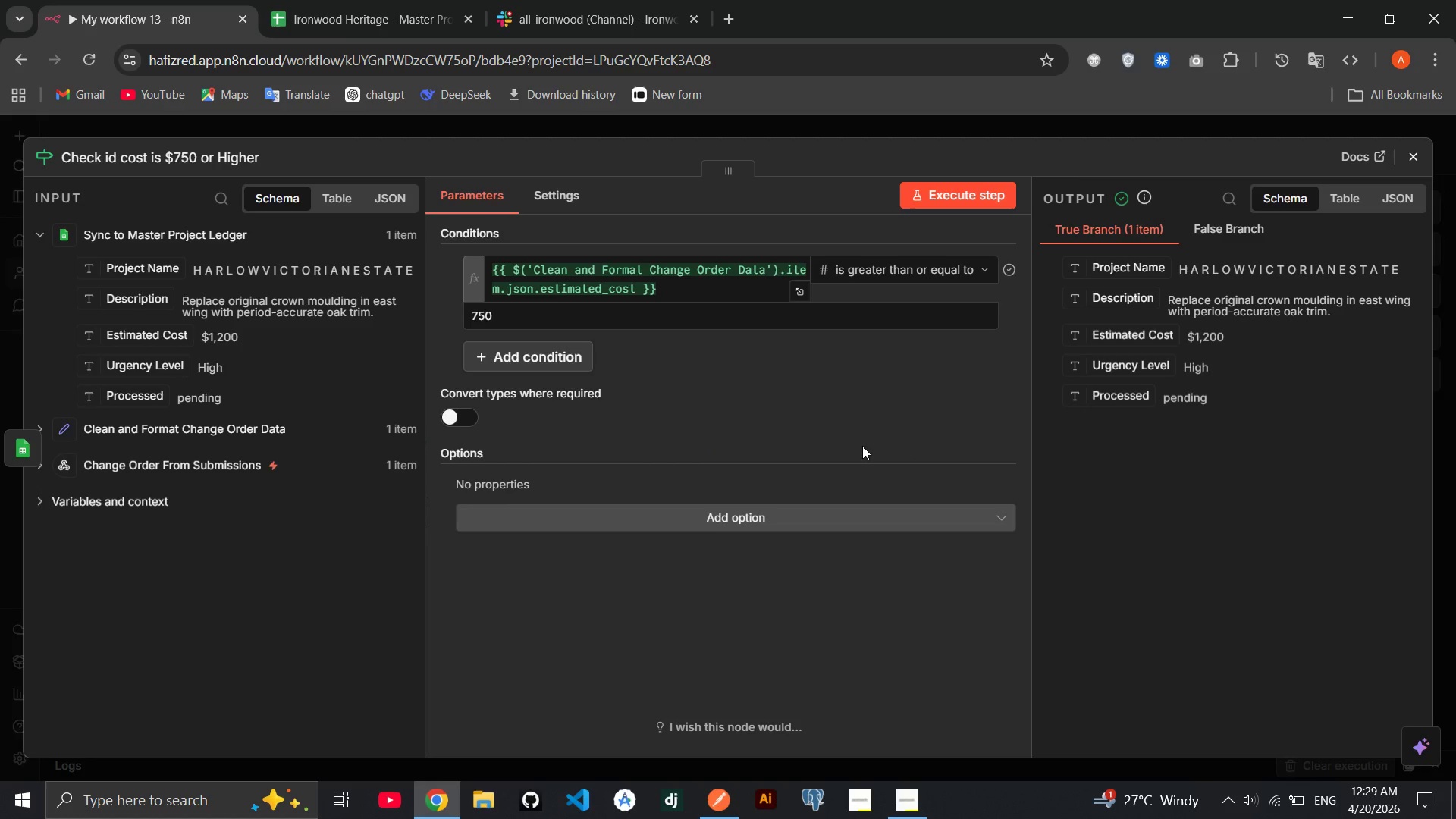 
left_click([1404, 146])
 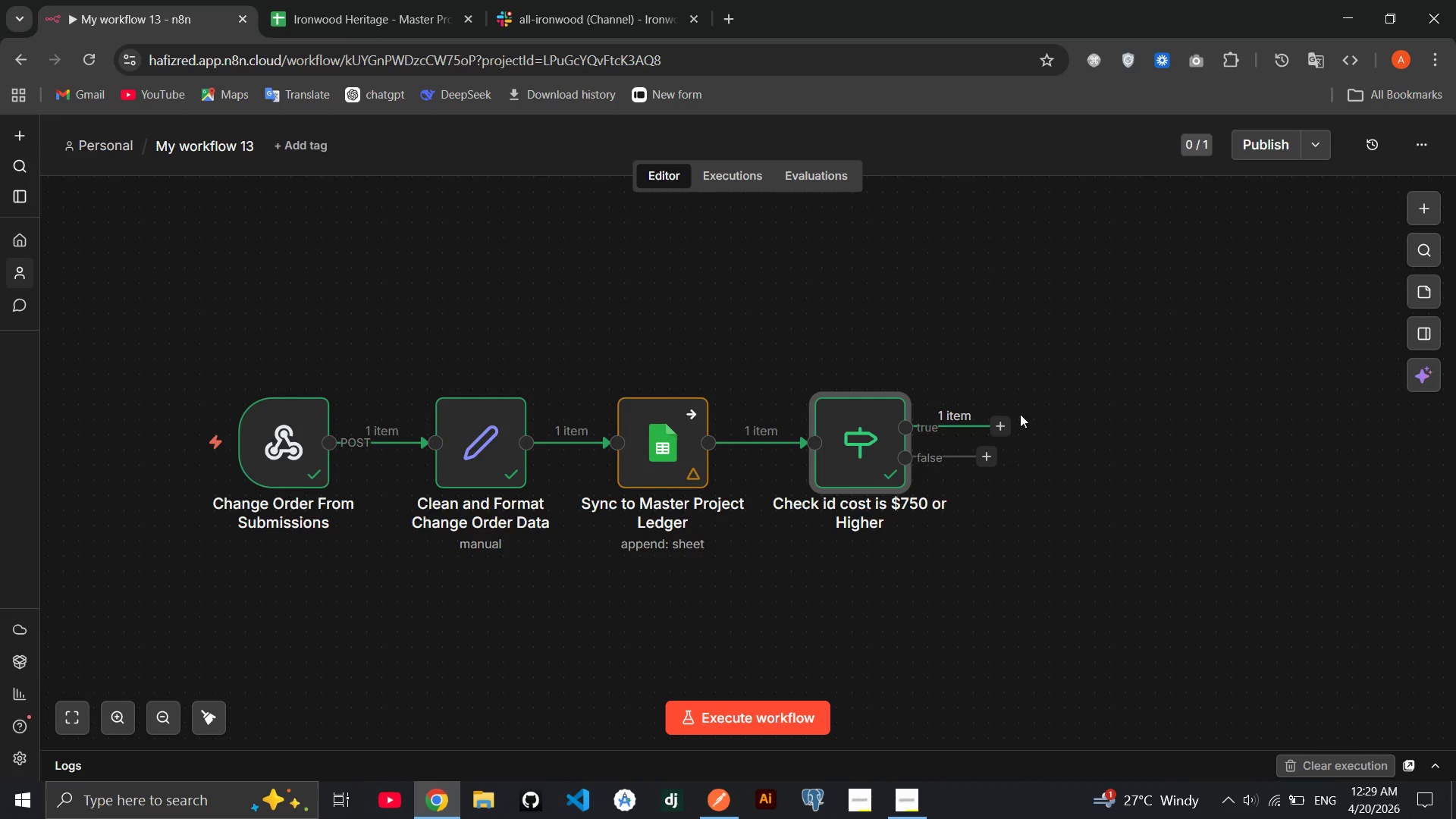 
left_click([1009, 428])
 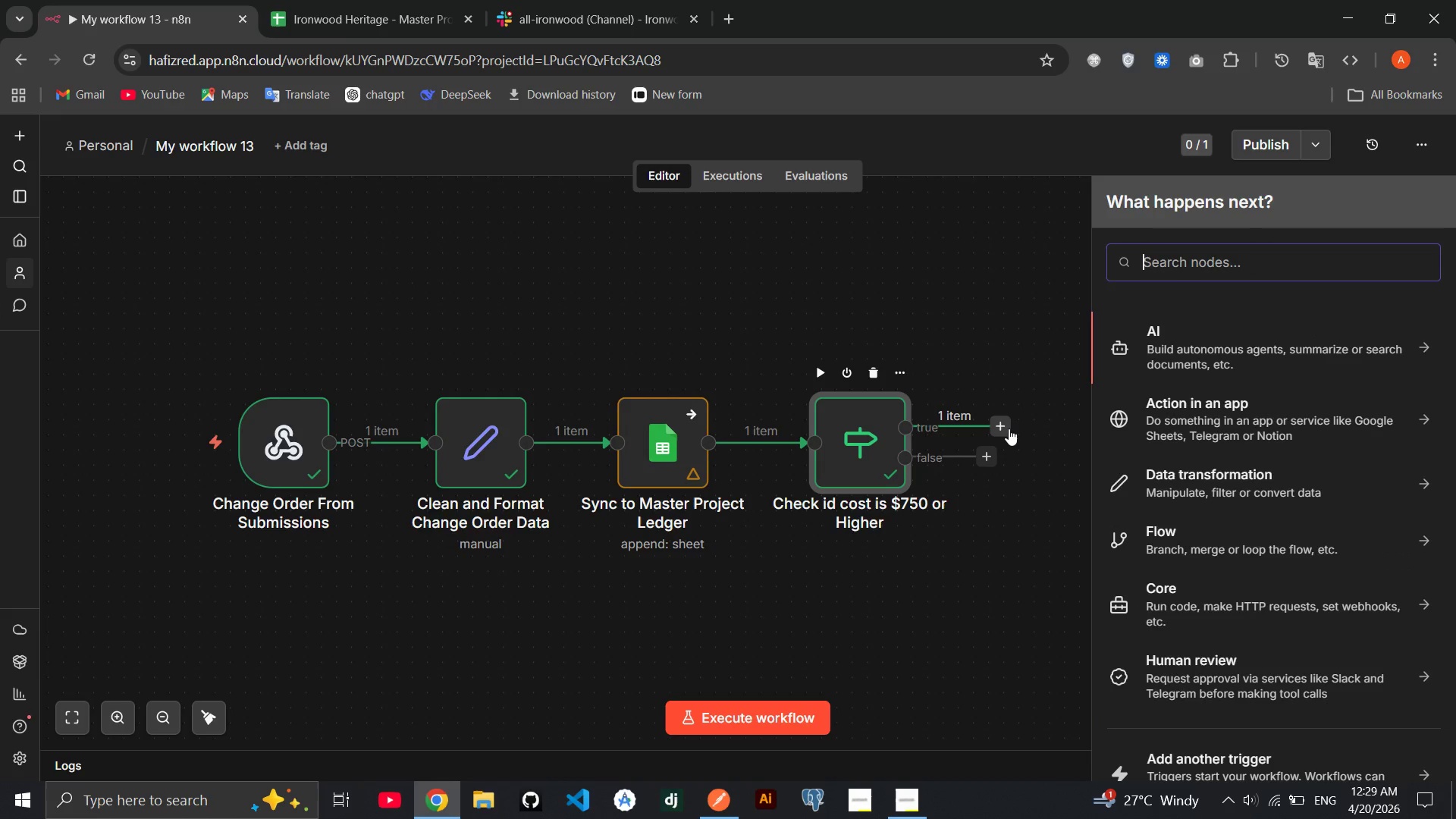 
type(sla)
 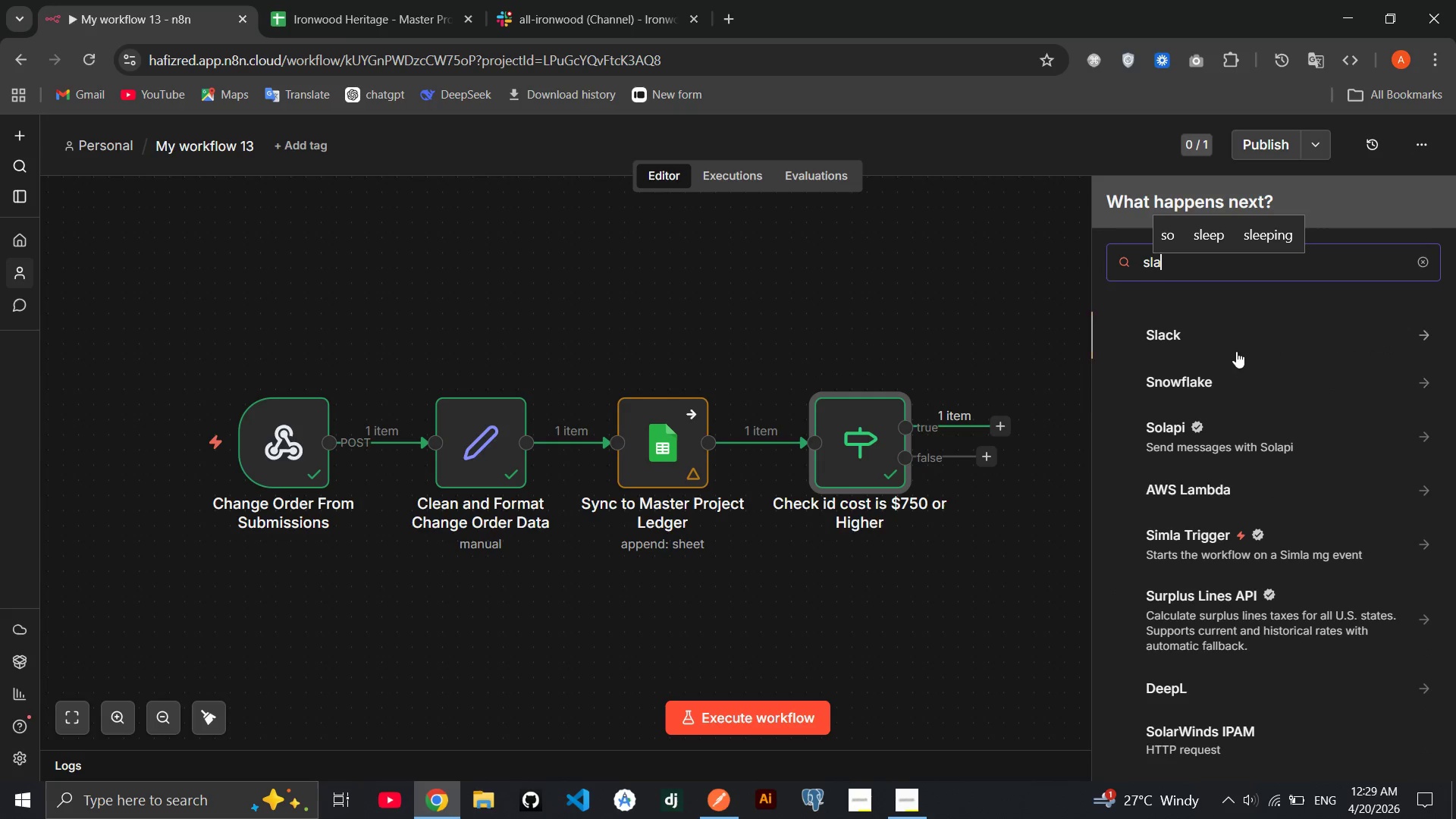 
left_click([1219, 334])
 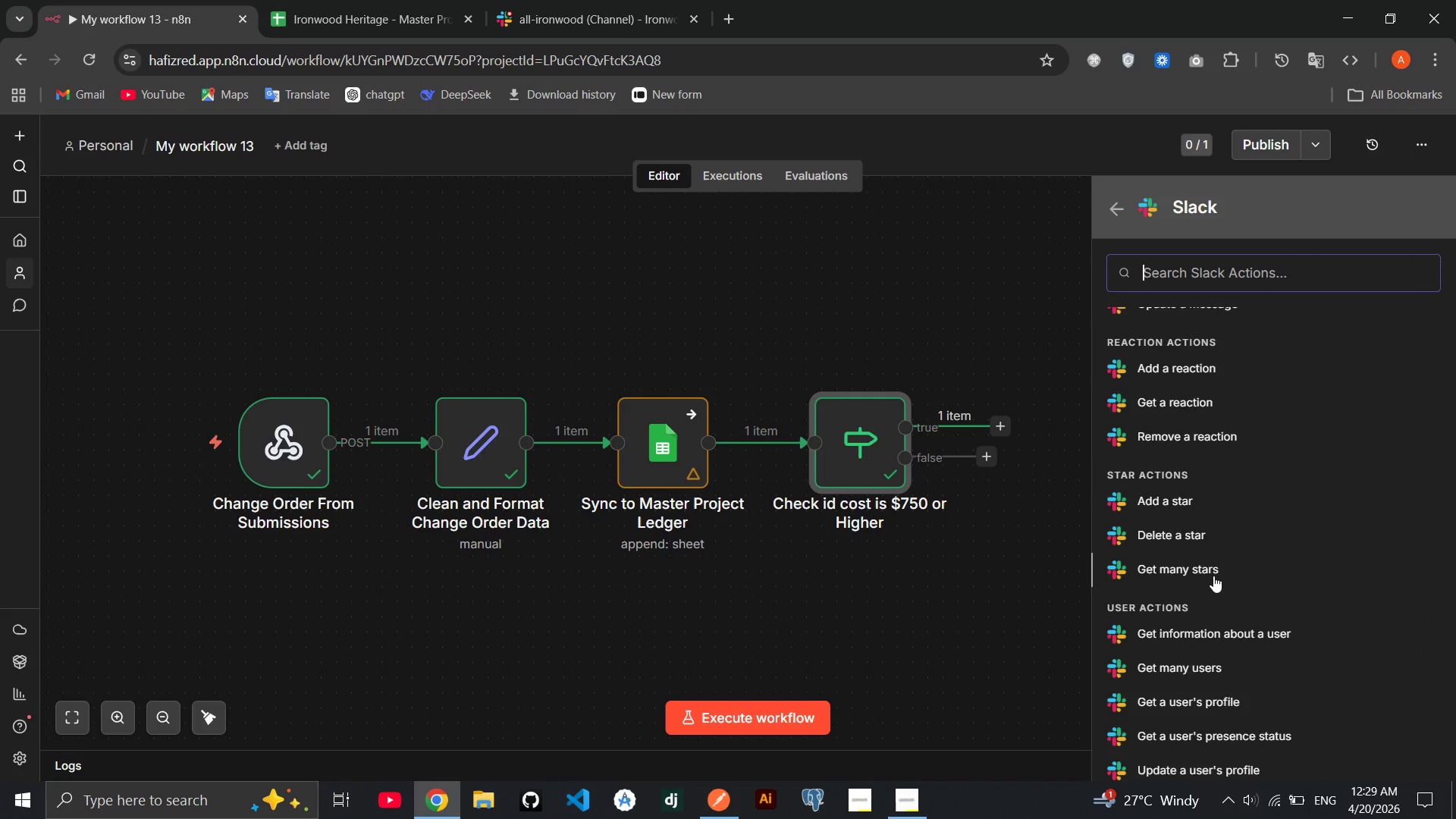 
left_click([1200, 435])
 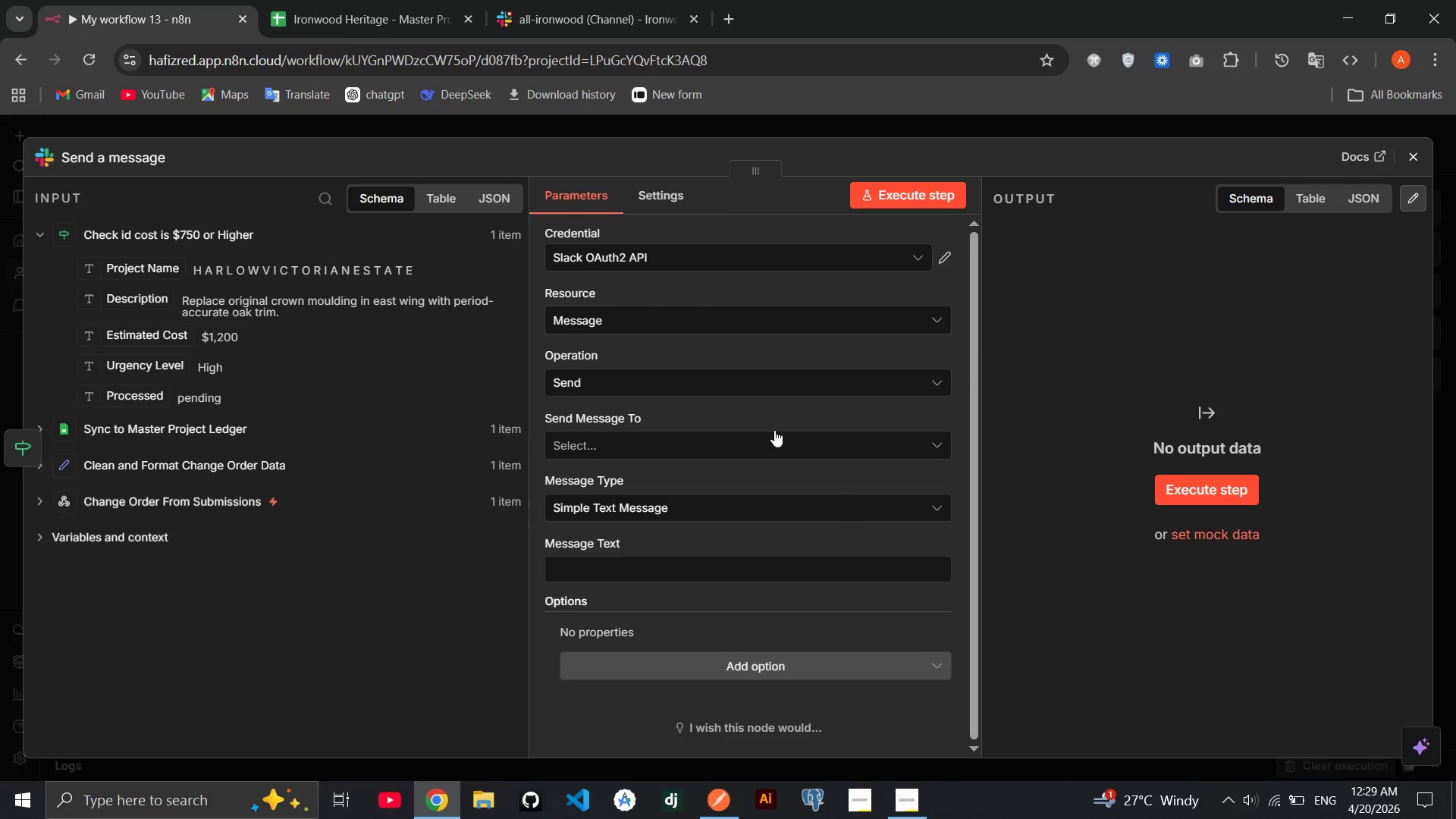 
left_click([761, 457])
 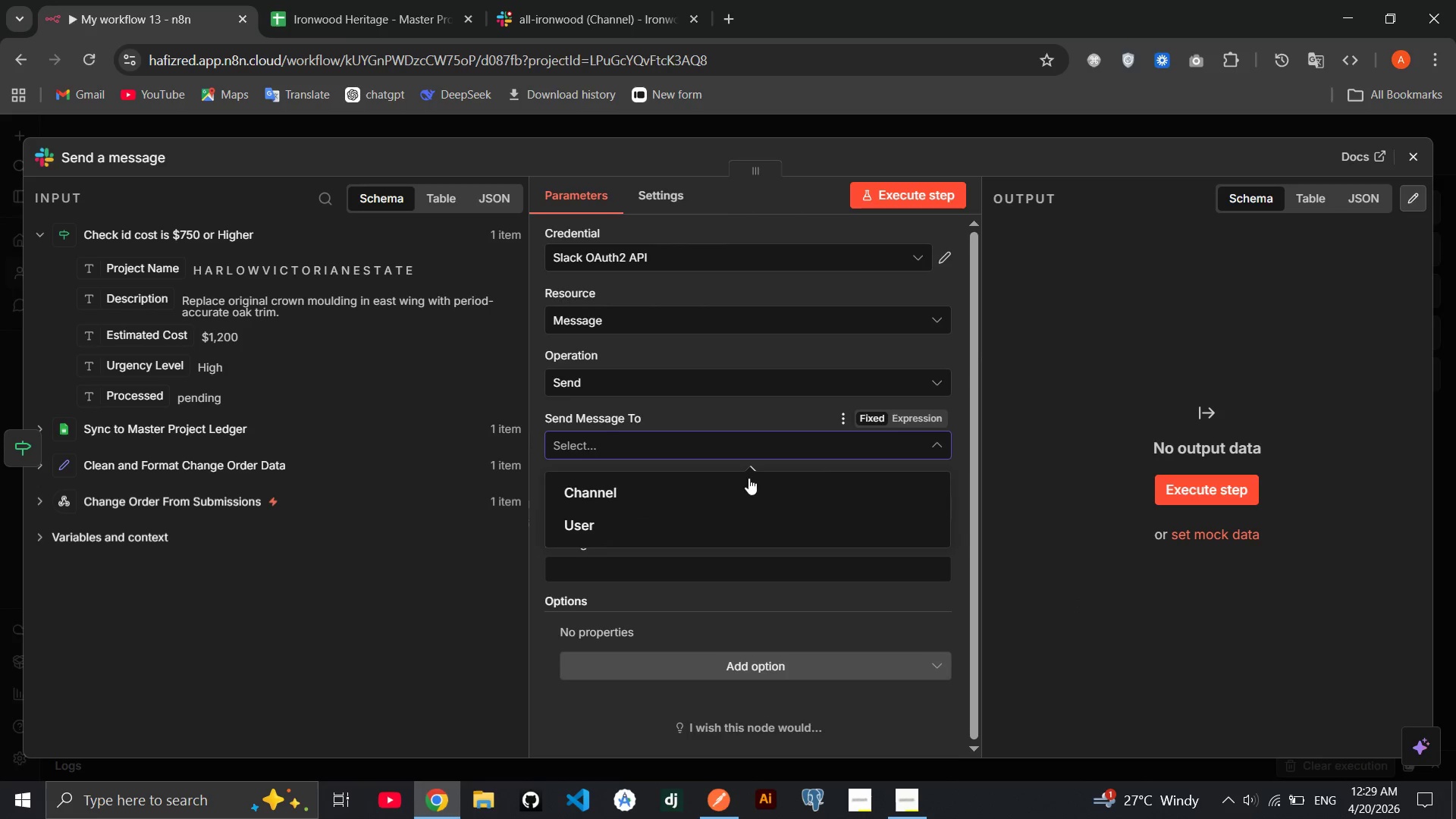 
left_click([743, 481])
 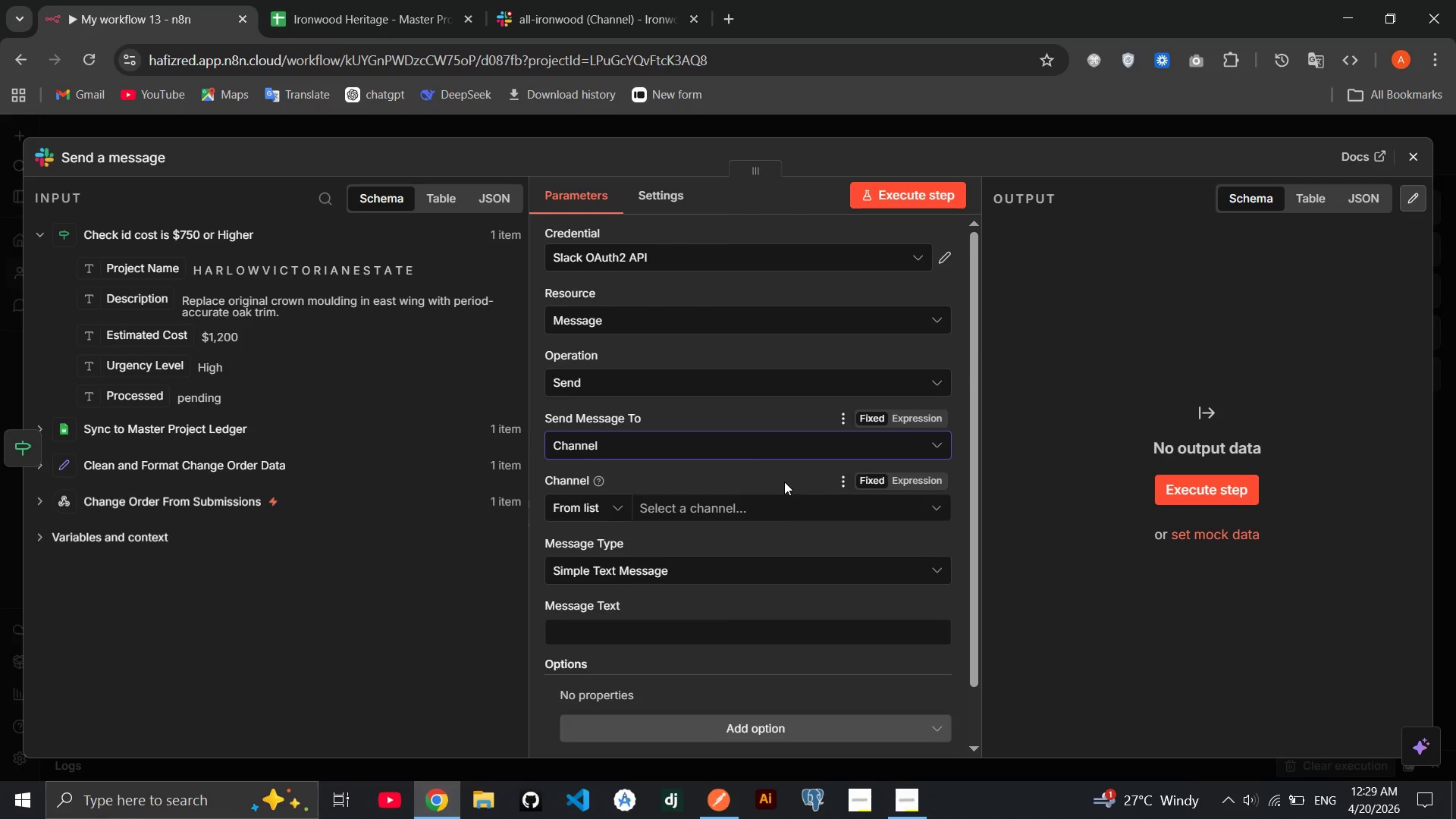 
wait(9.48)
 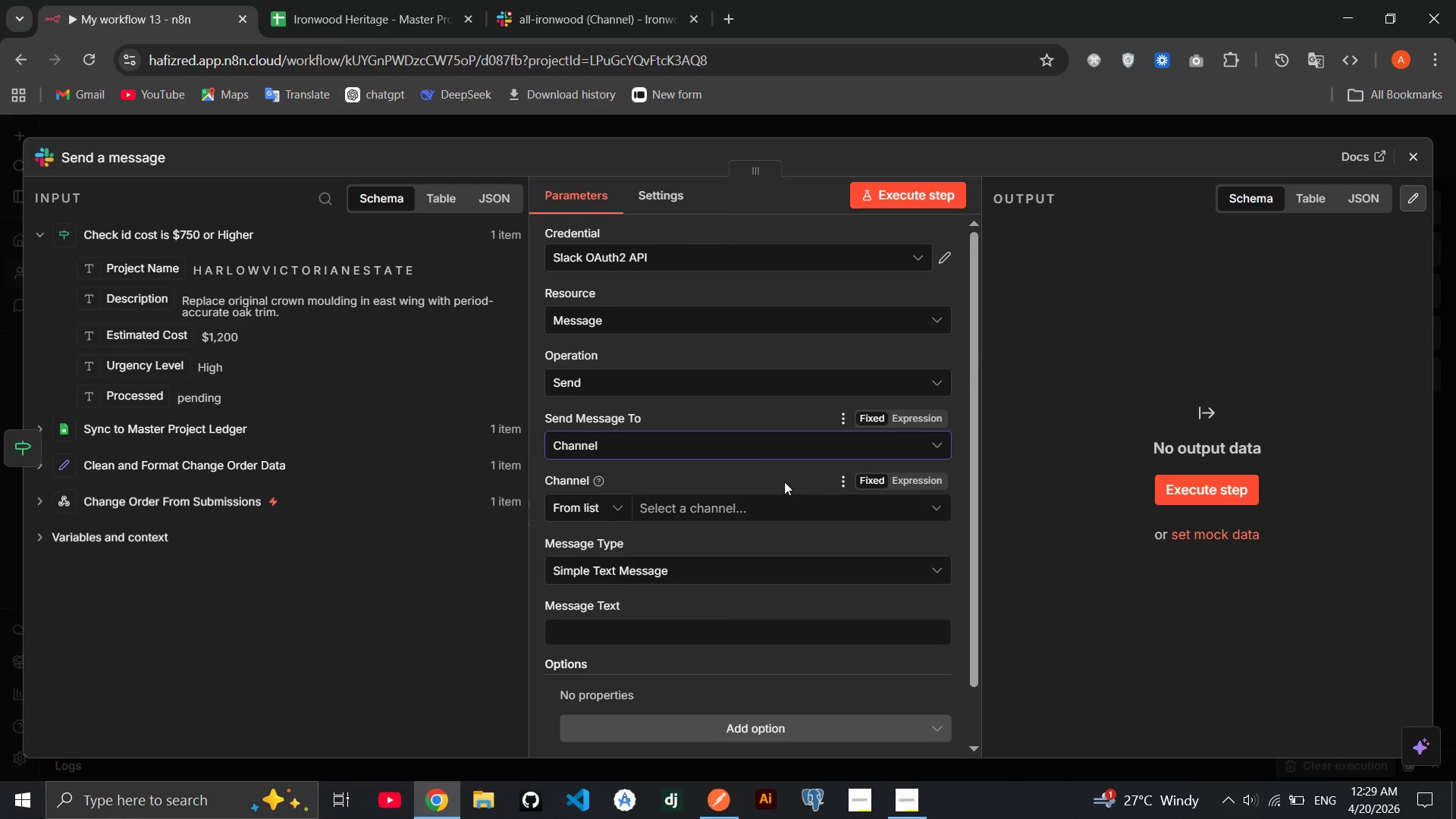 
left_click([632, 0])
 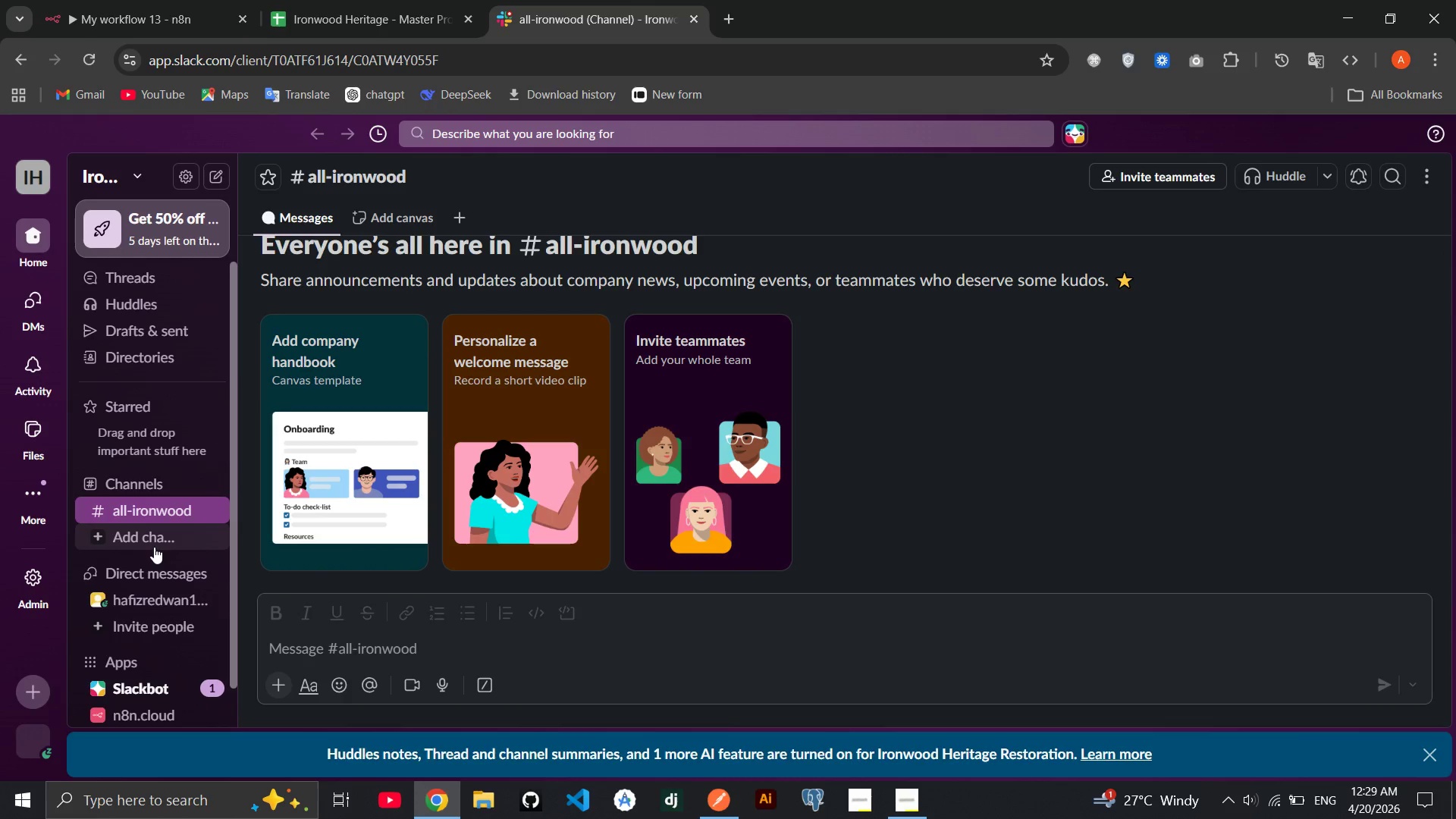 
left_click([146, 540])
 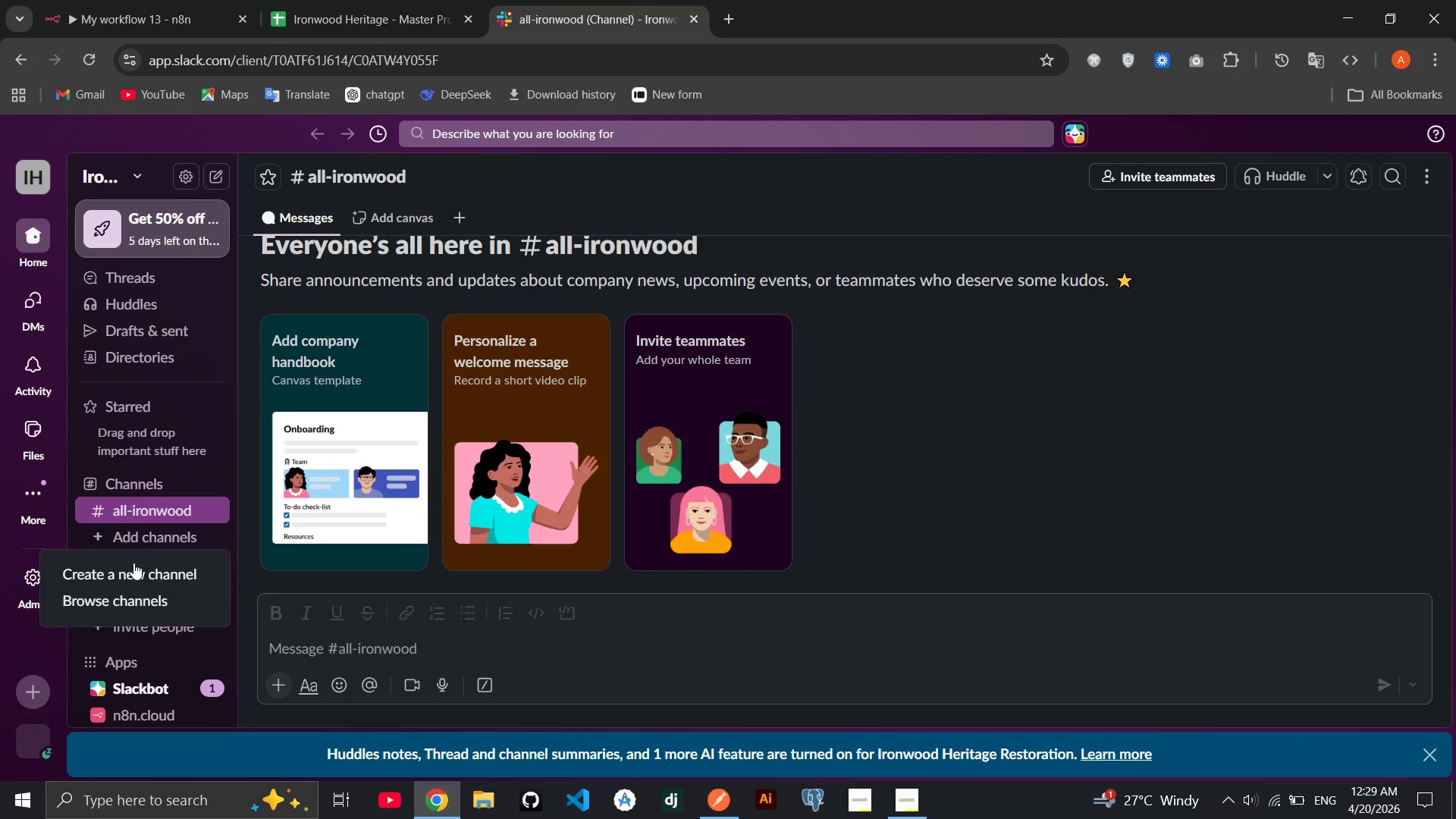 
left_click([127, 570])
 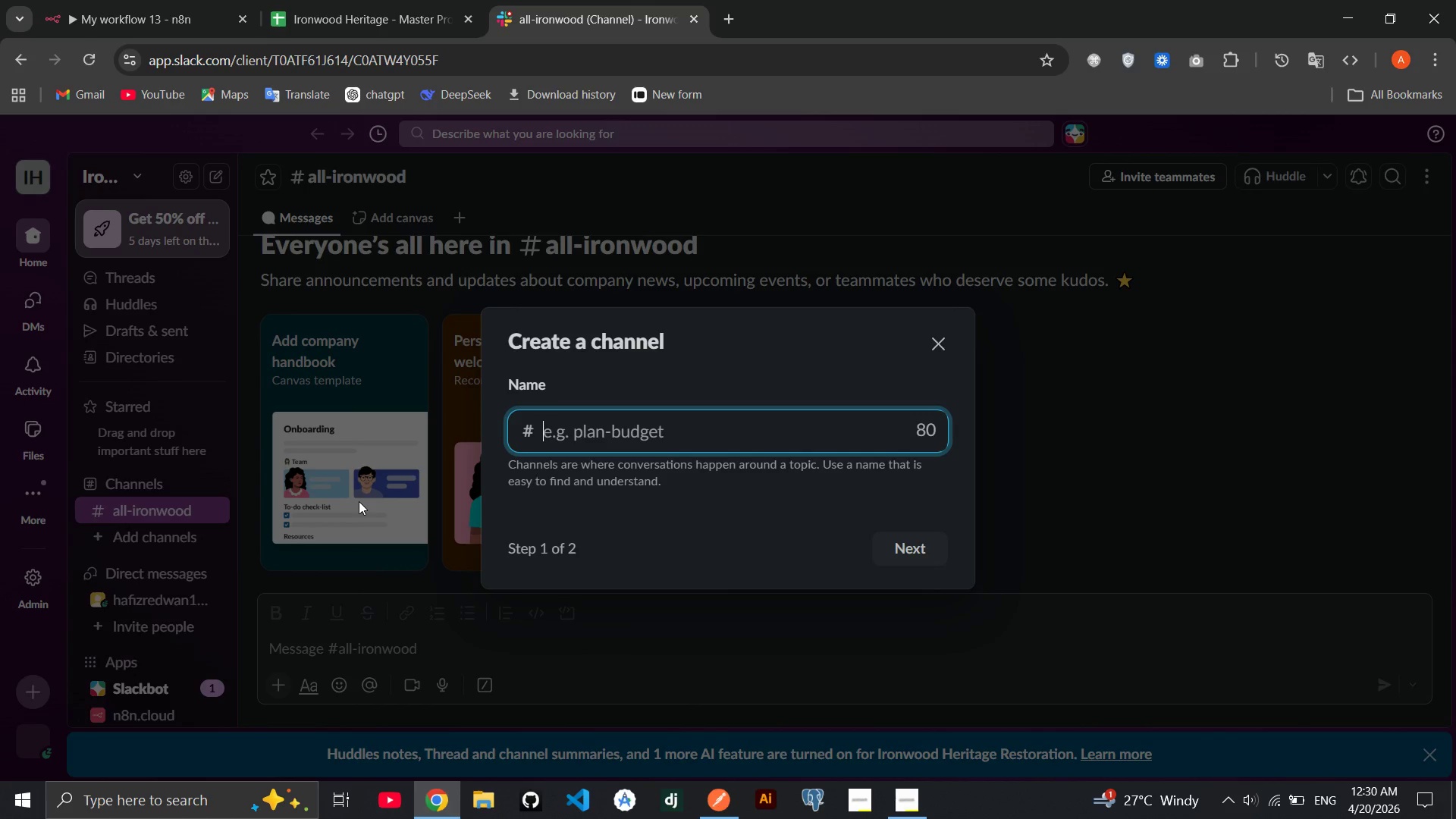 
type(urgent orders)
 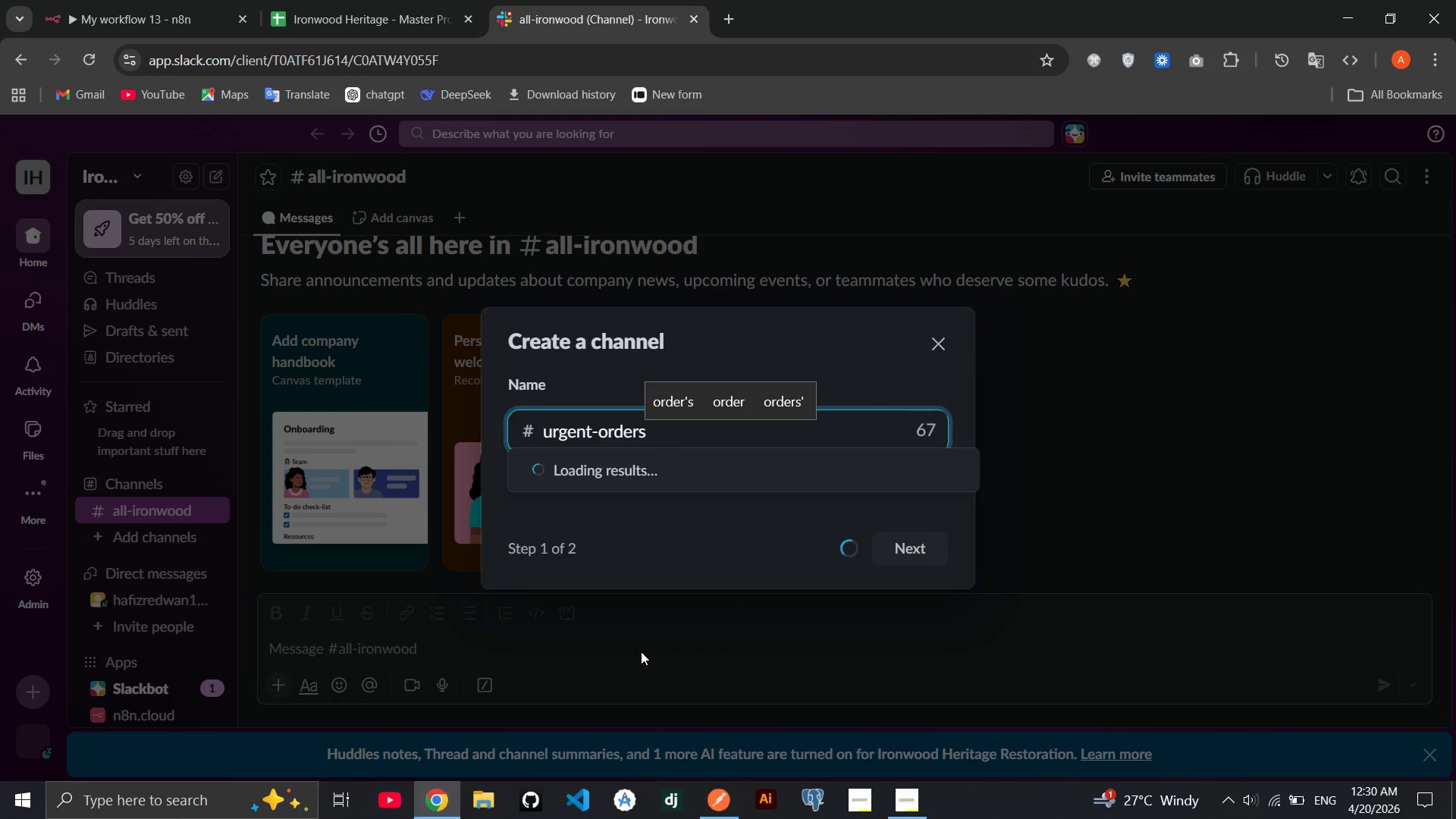 
left_click([662, 595])
 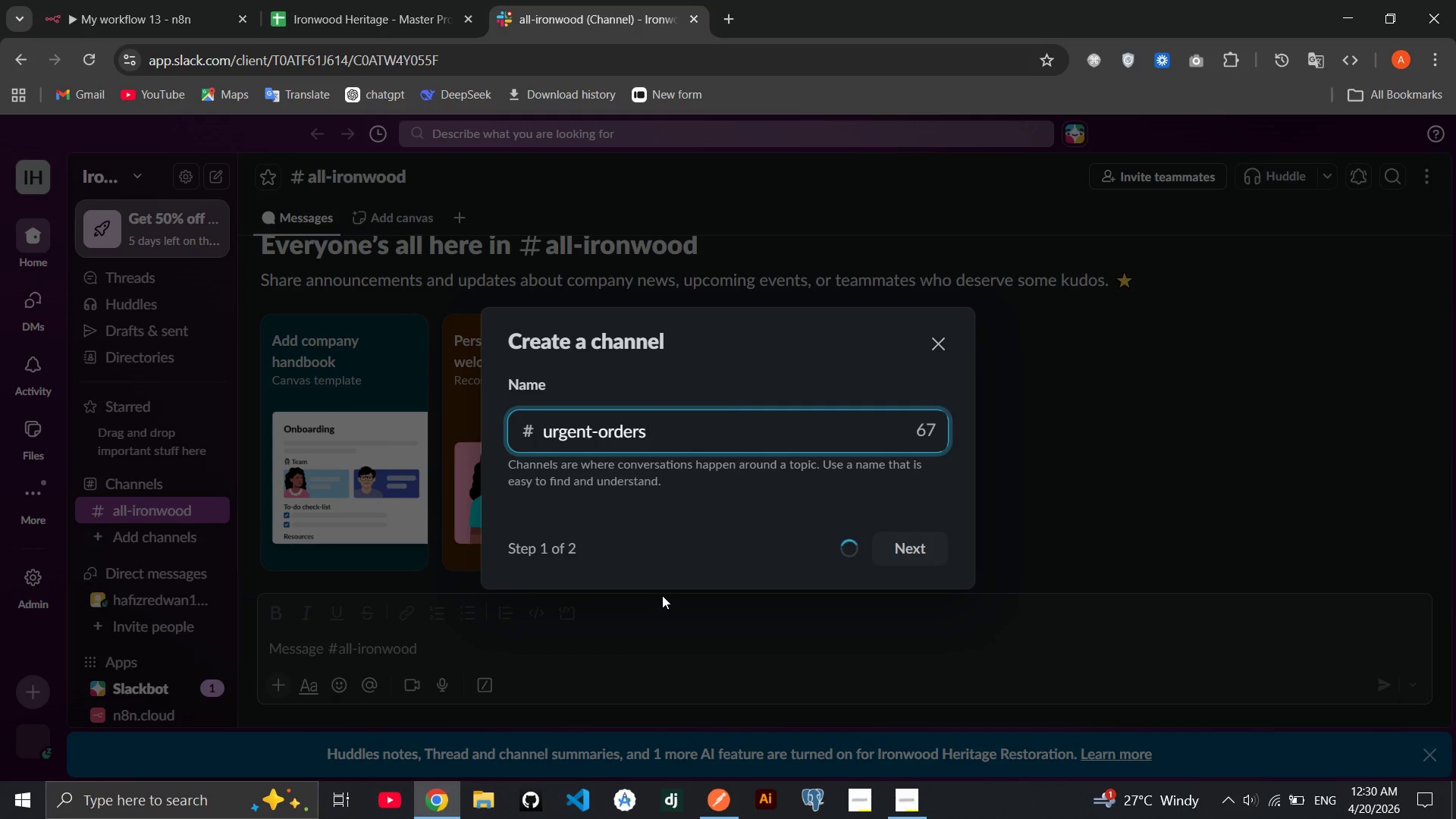 
wait(9.05)
 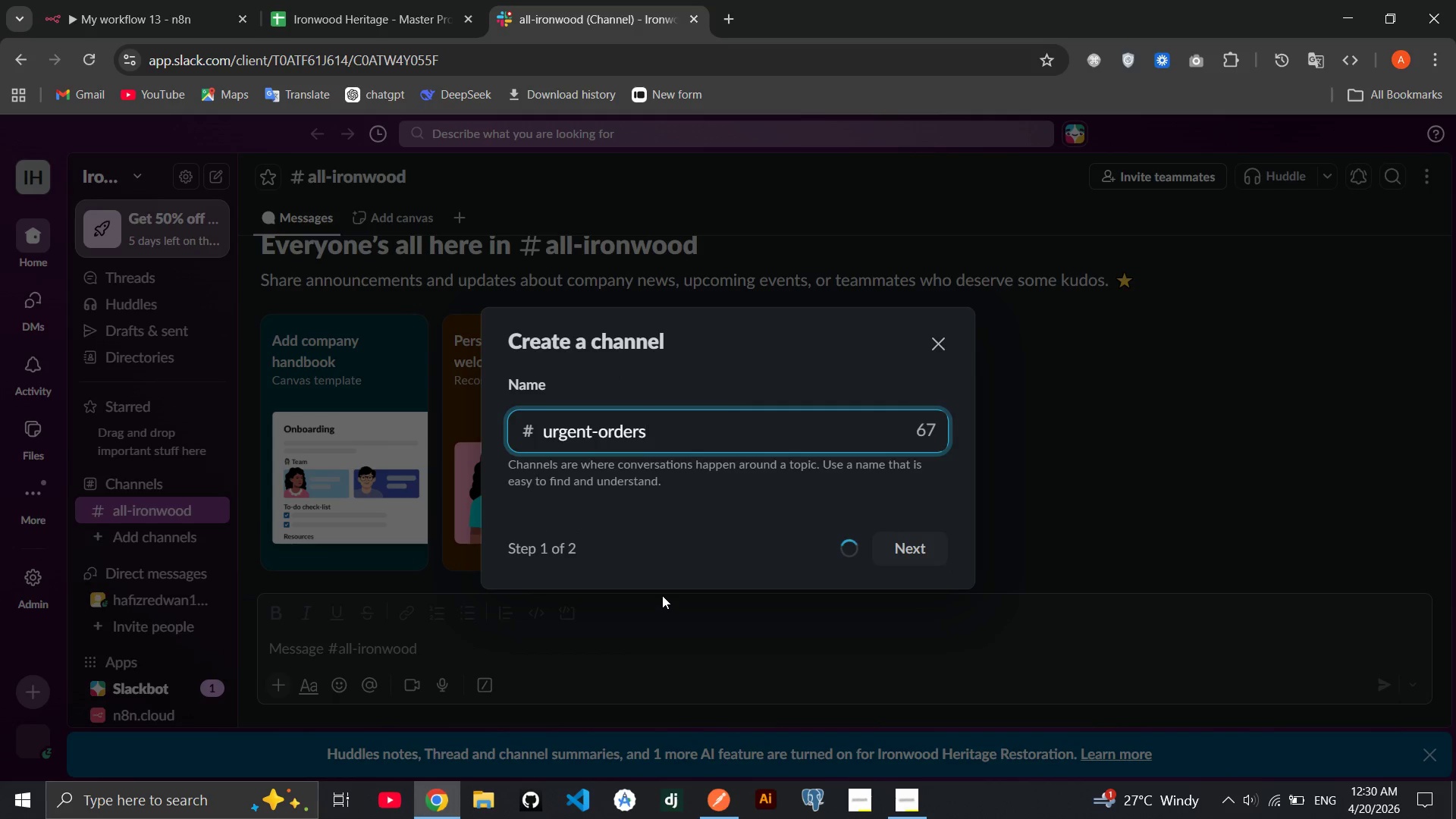 
left_click([937, 566])
 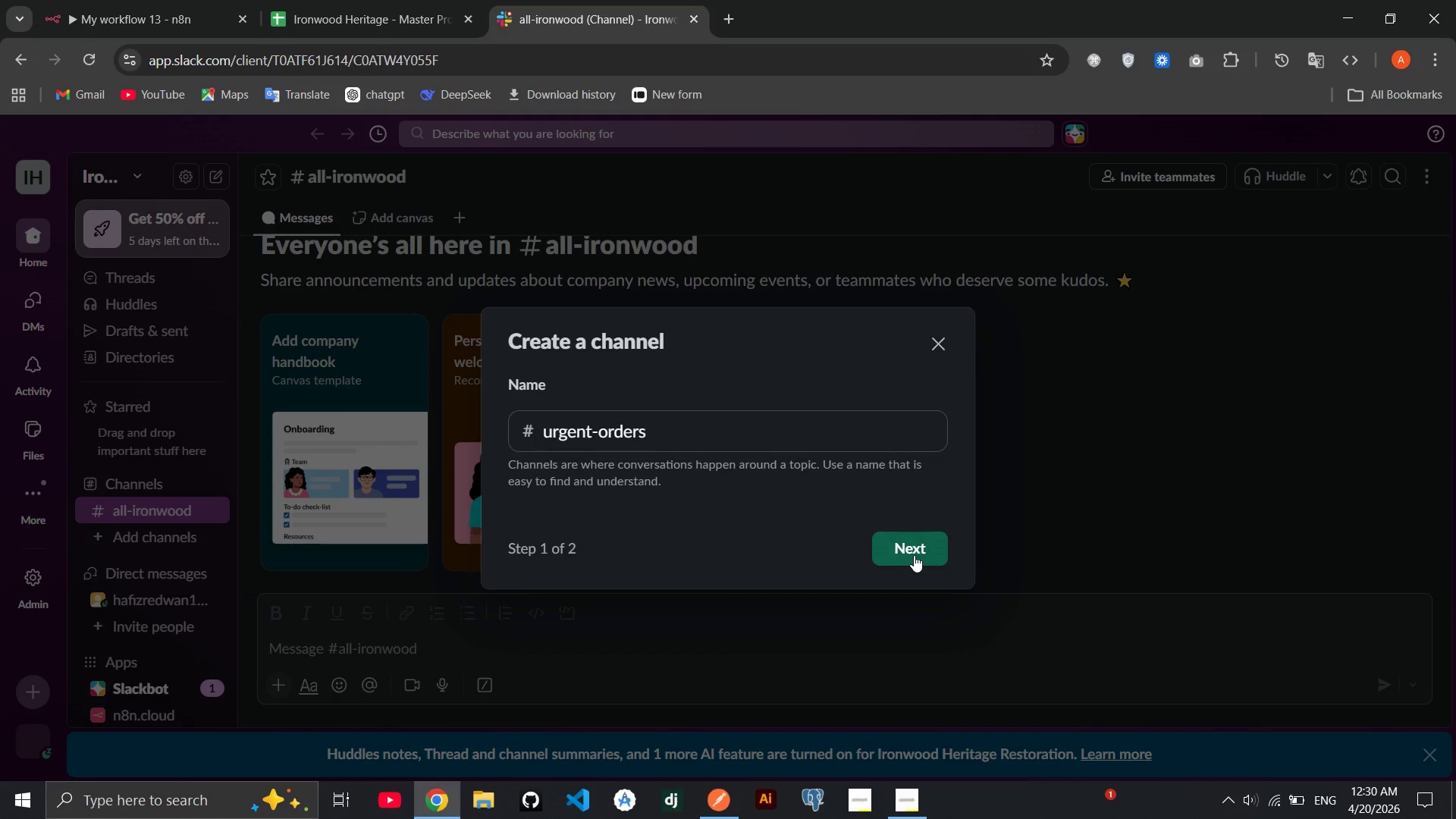 
left_click([914, 555])
 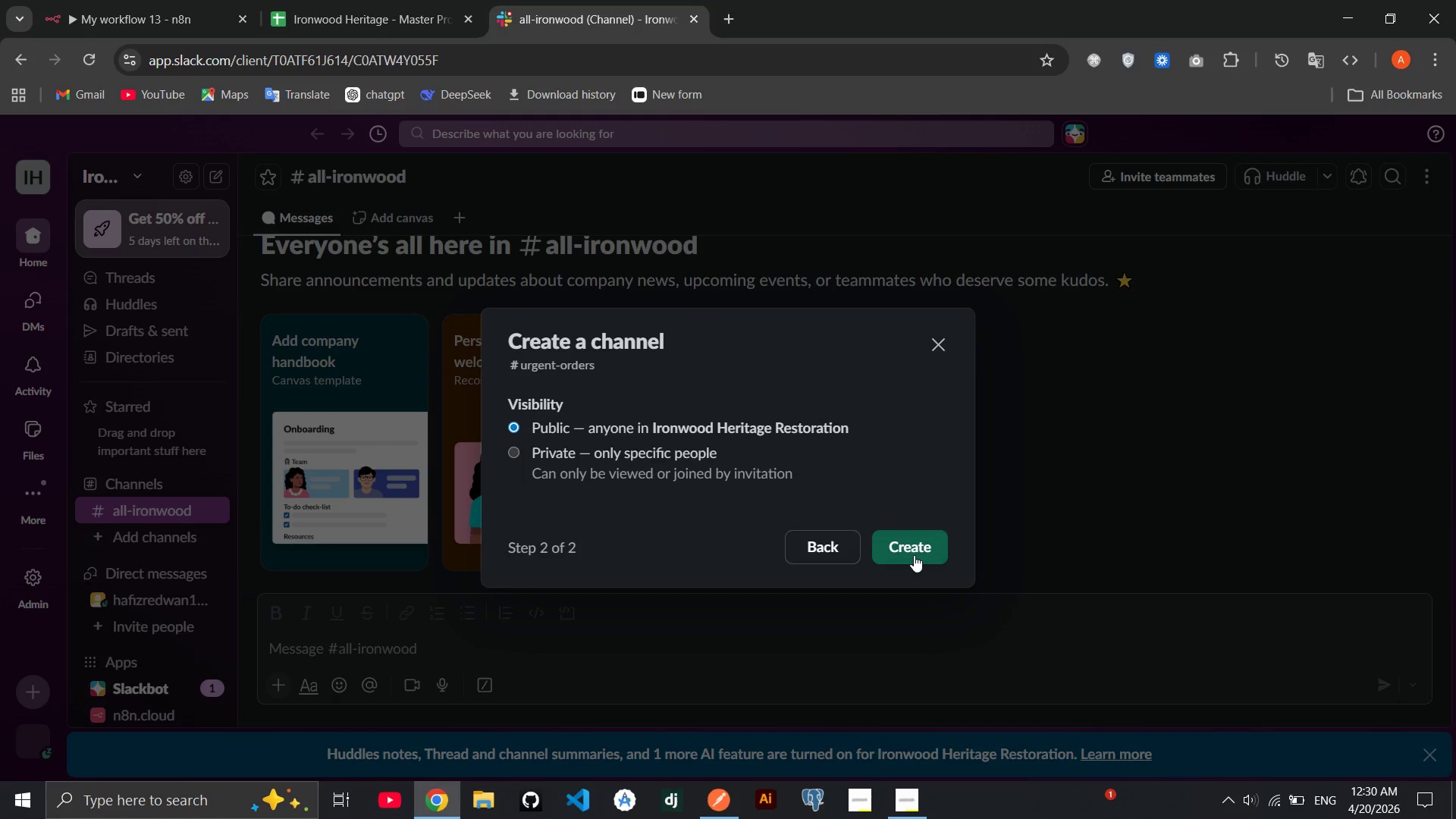 
left_click([914, 555])
 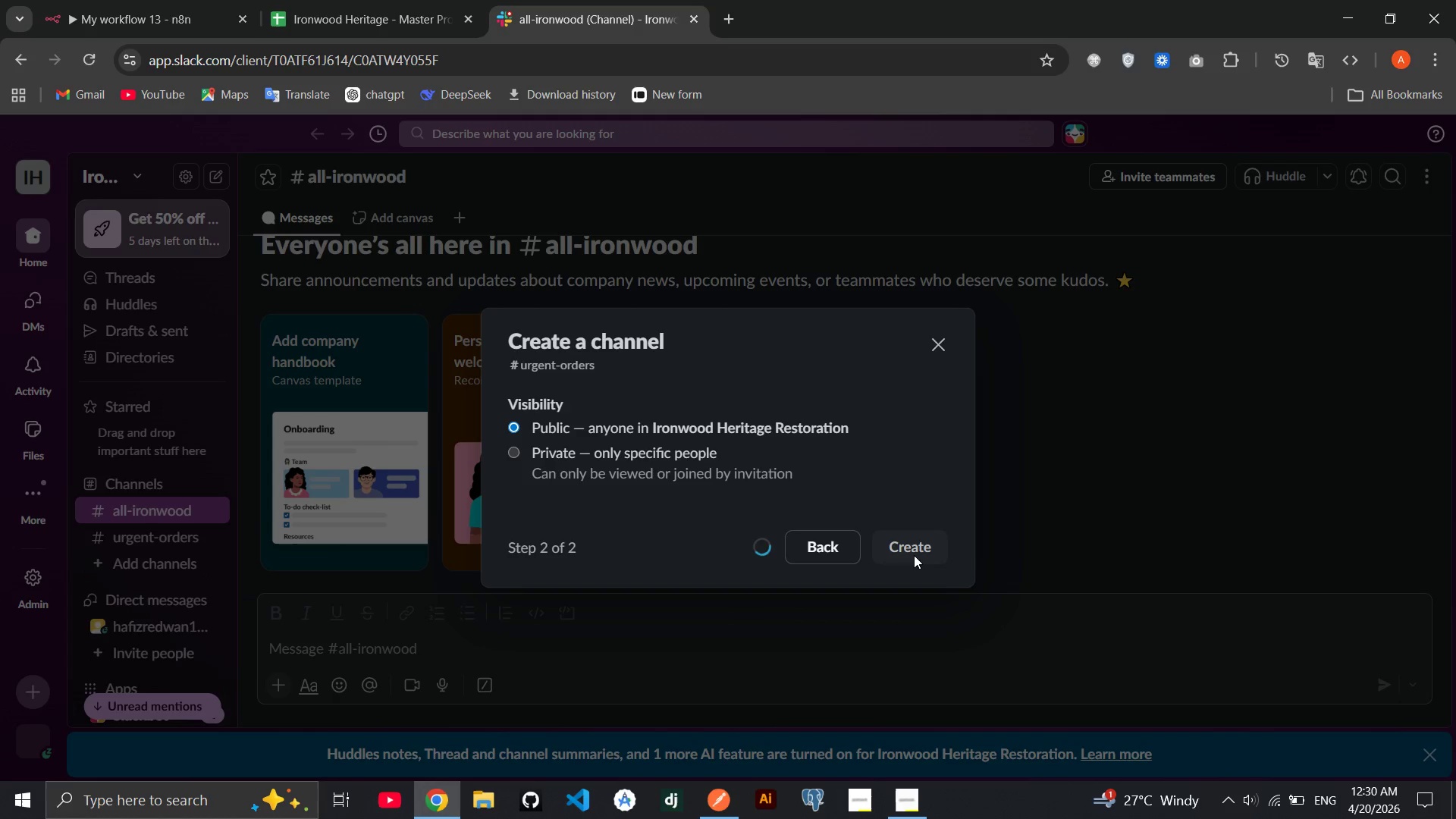 
wait(15.2)
 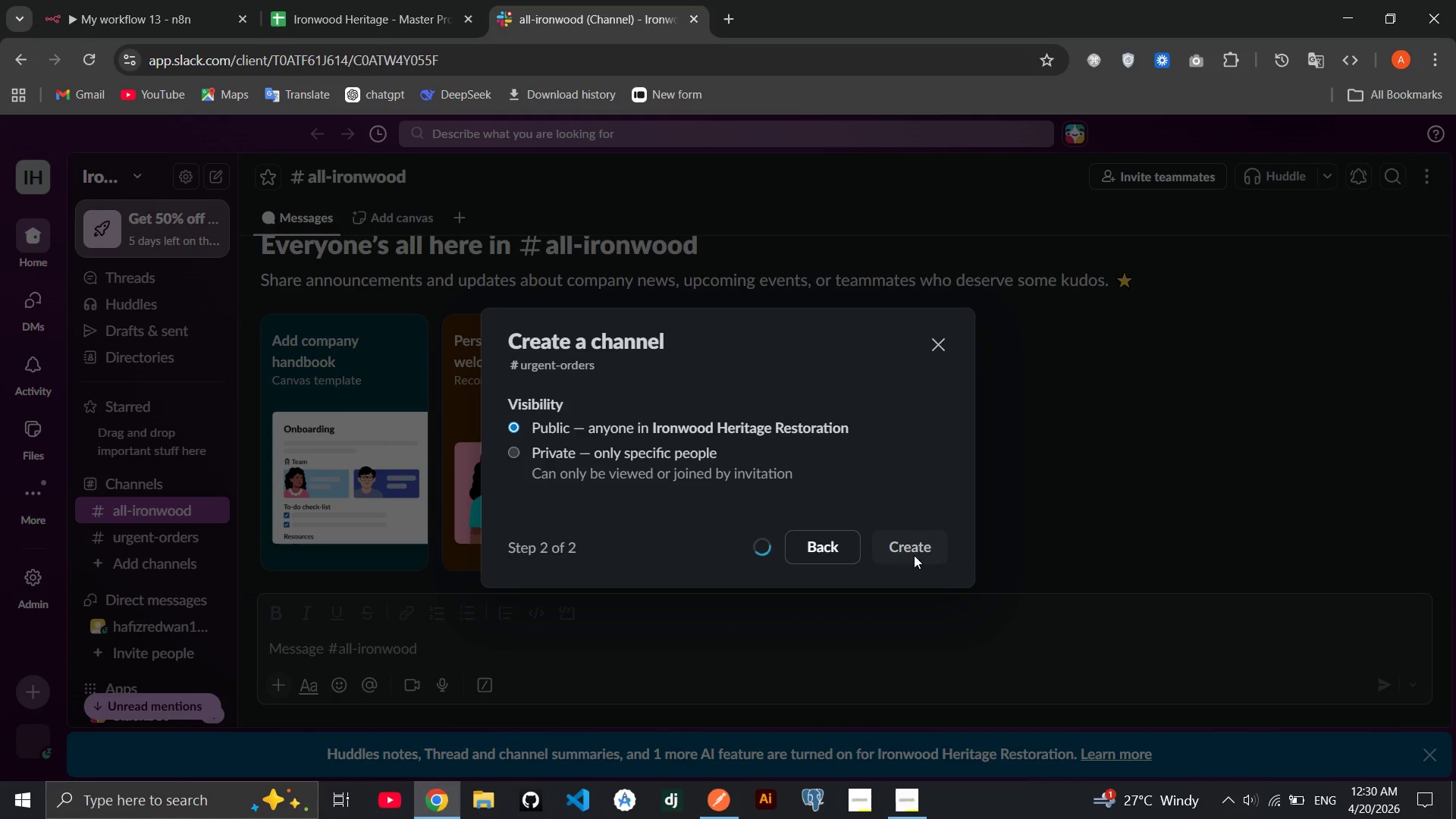 
left_click([976, 414])
 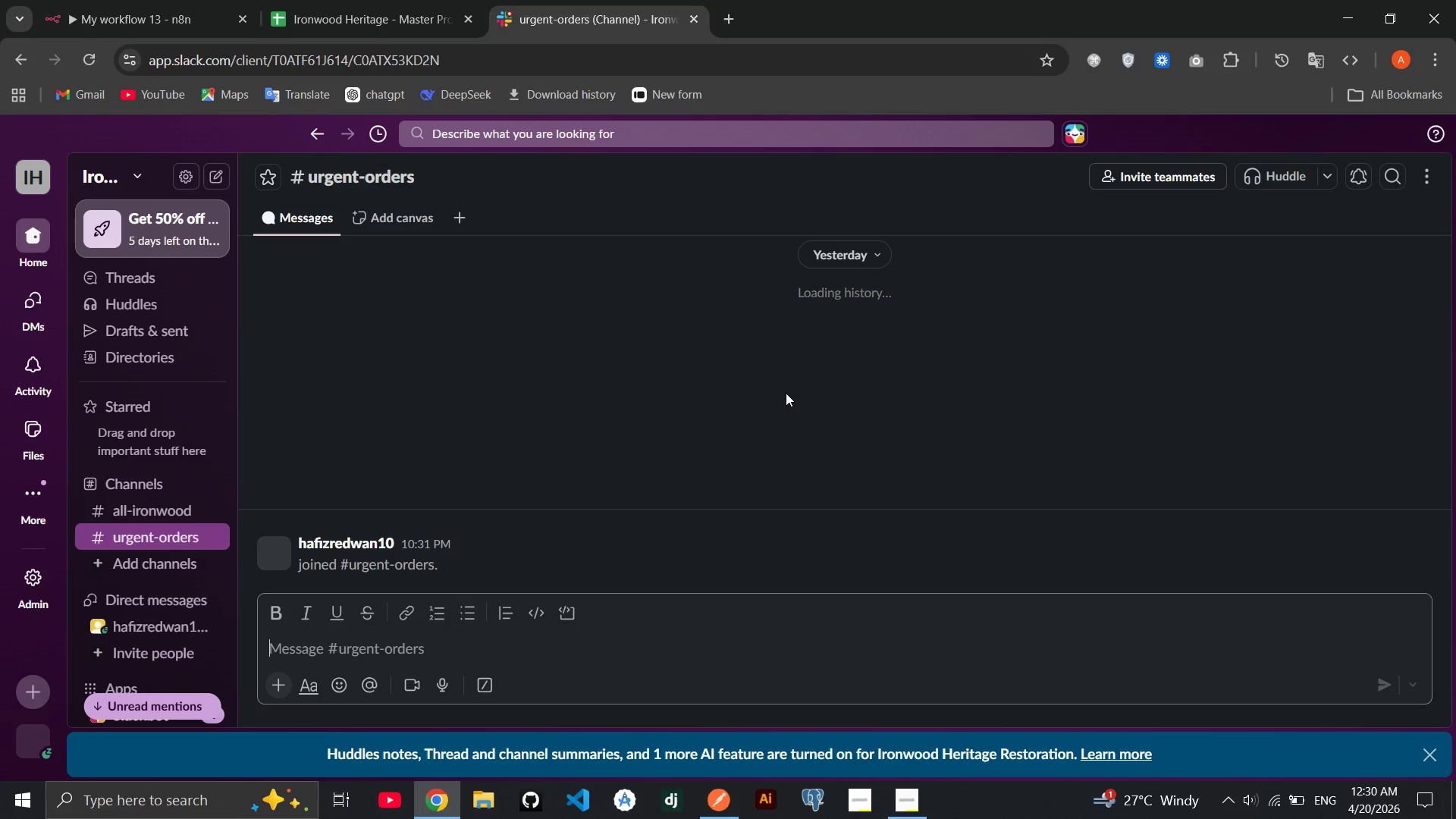 
mouse_move([525, 455])
 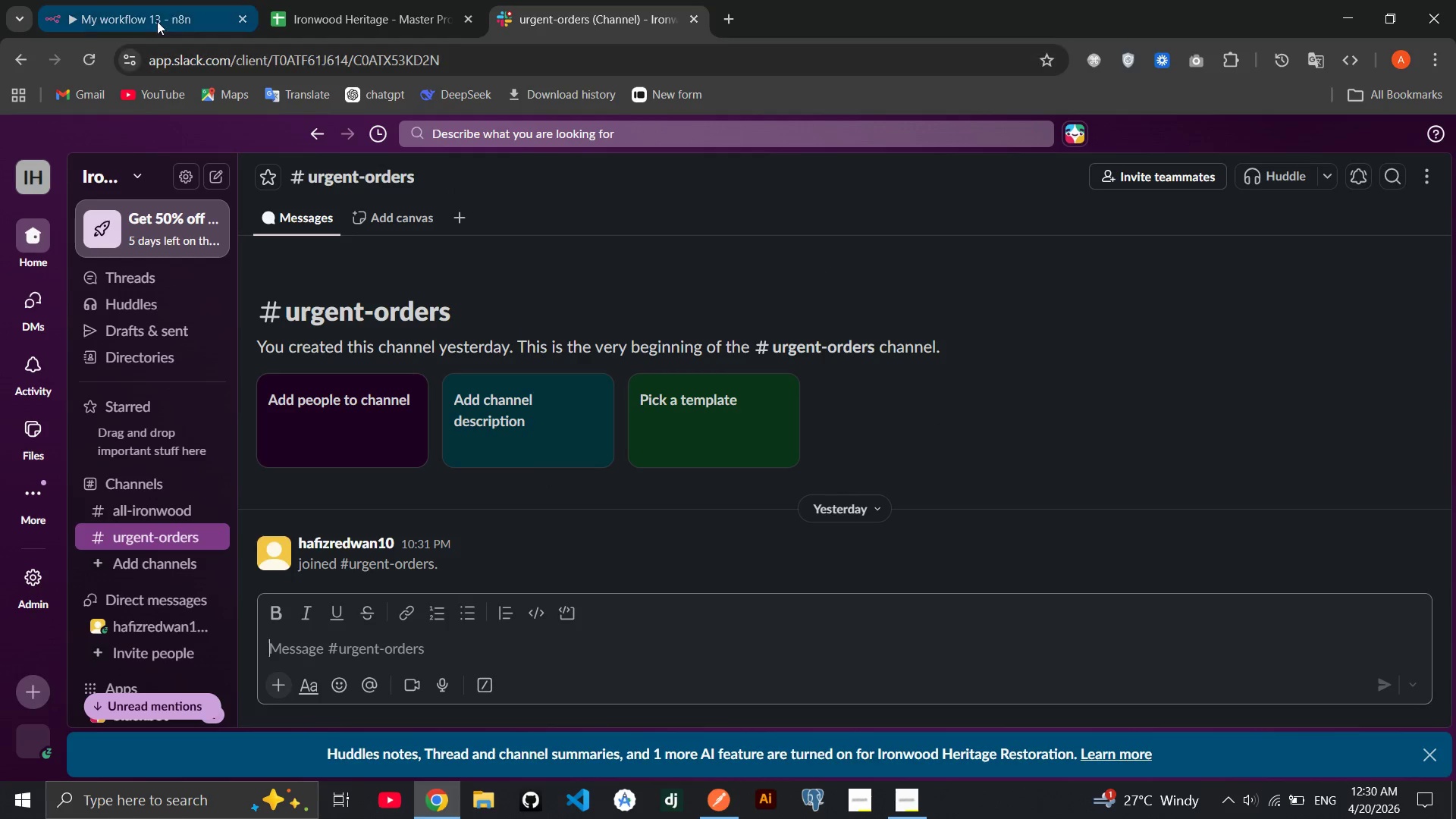 
left_click([157, 21])
 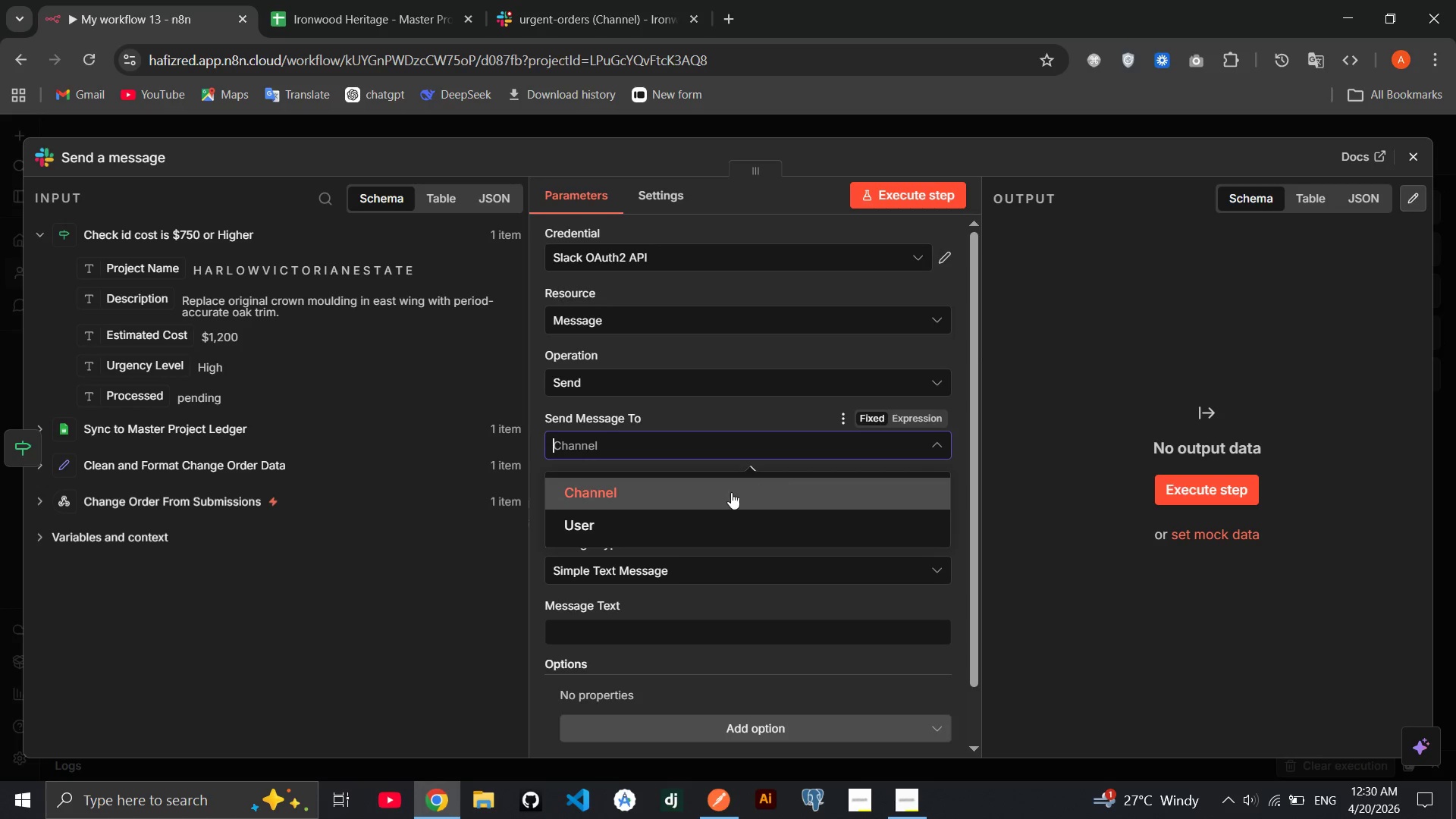 
left_click([717, 491])
 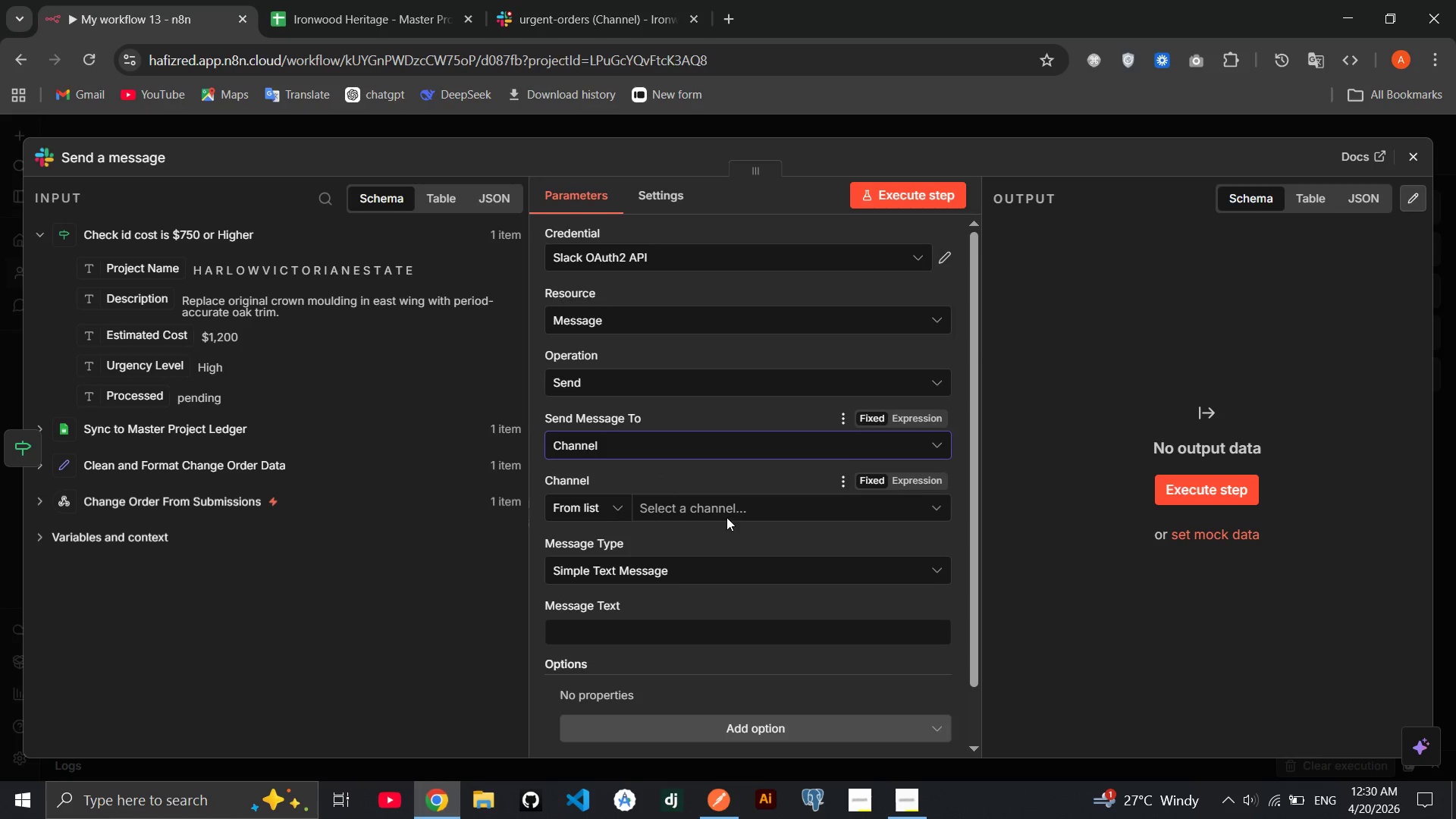 
left_click([724, 517])
 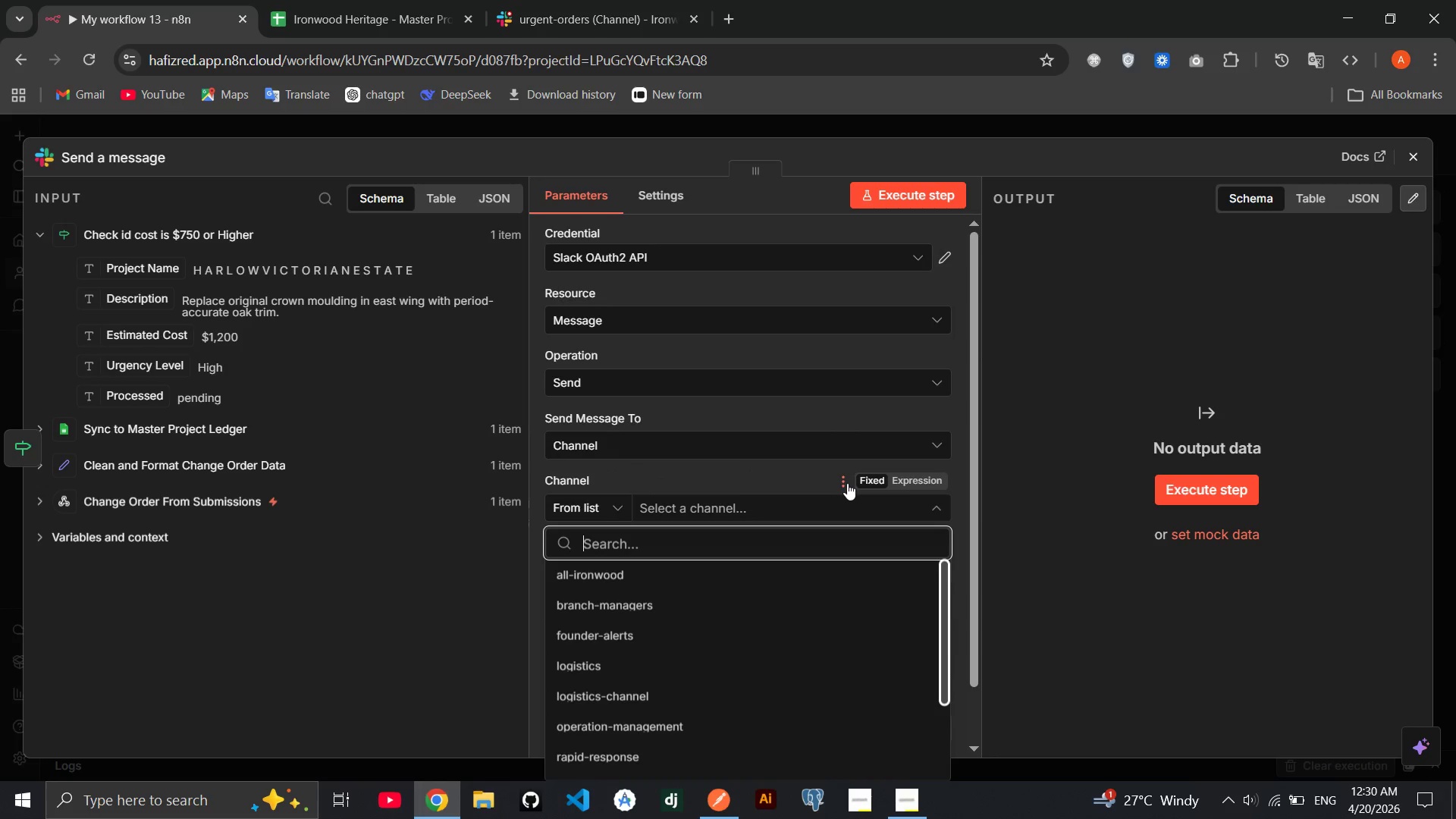 
left_click([847, 483])
 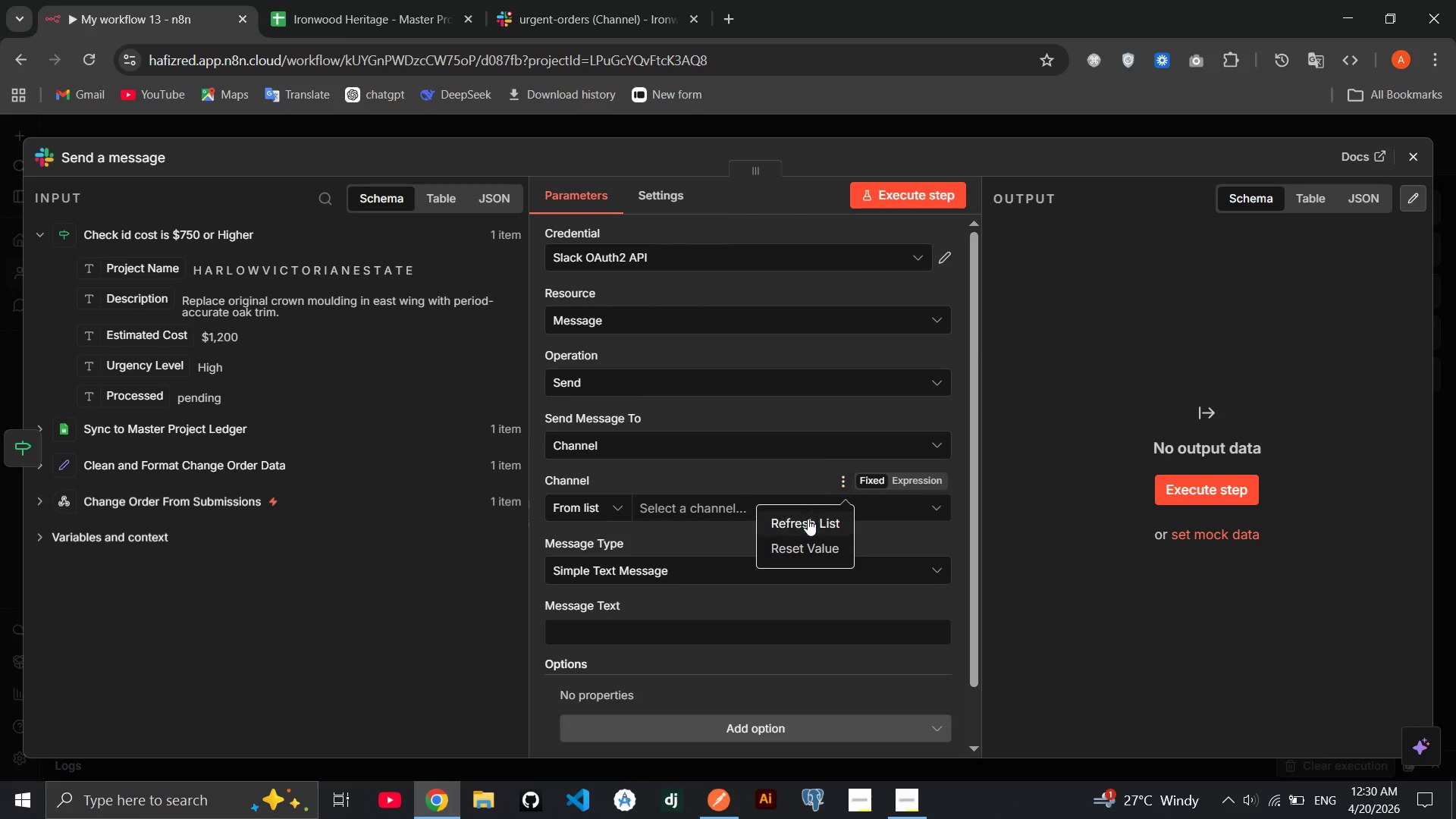 
left_click([808, 519])
 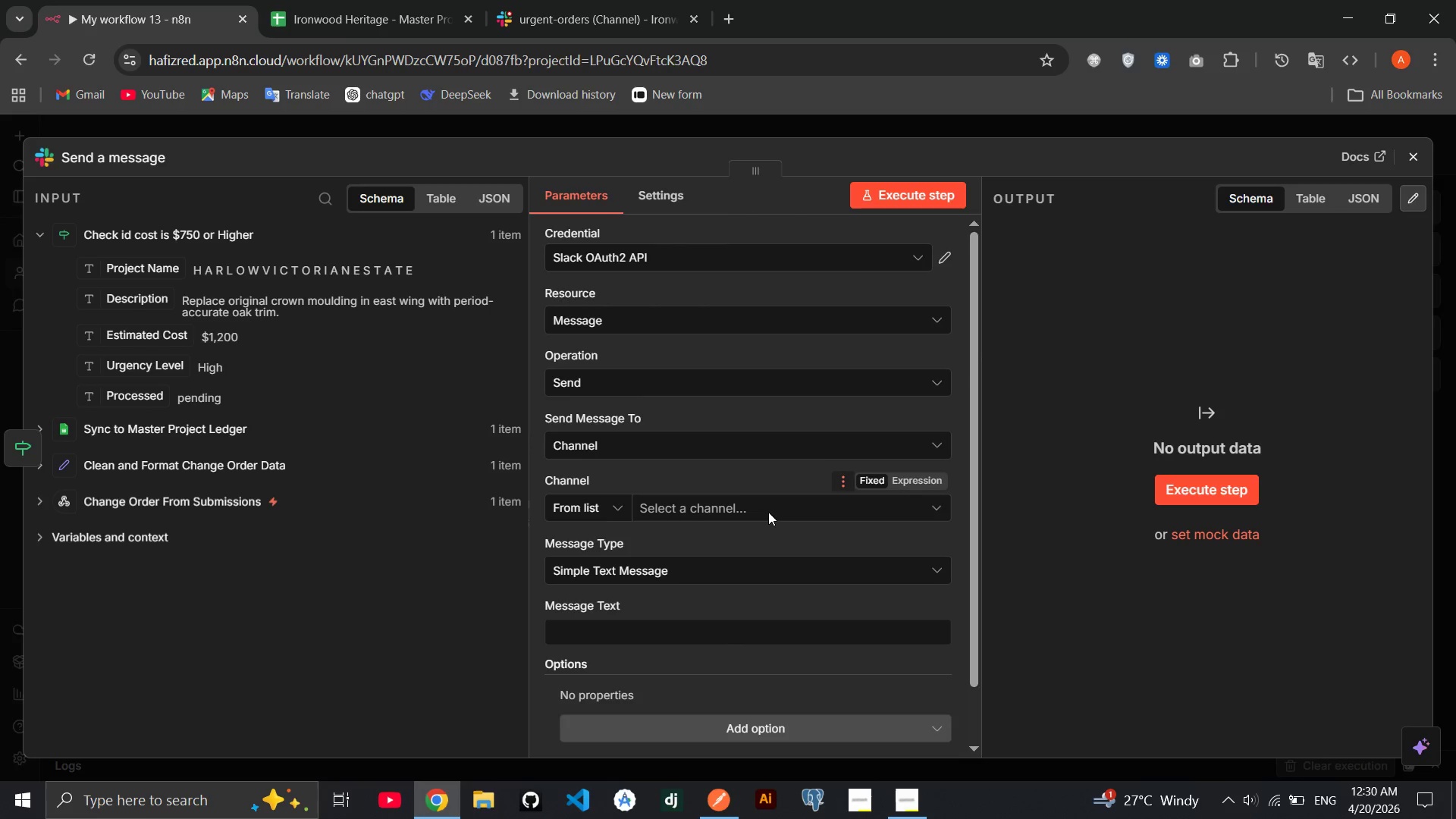 
left_click([767, 512])
 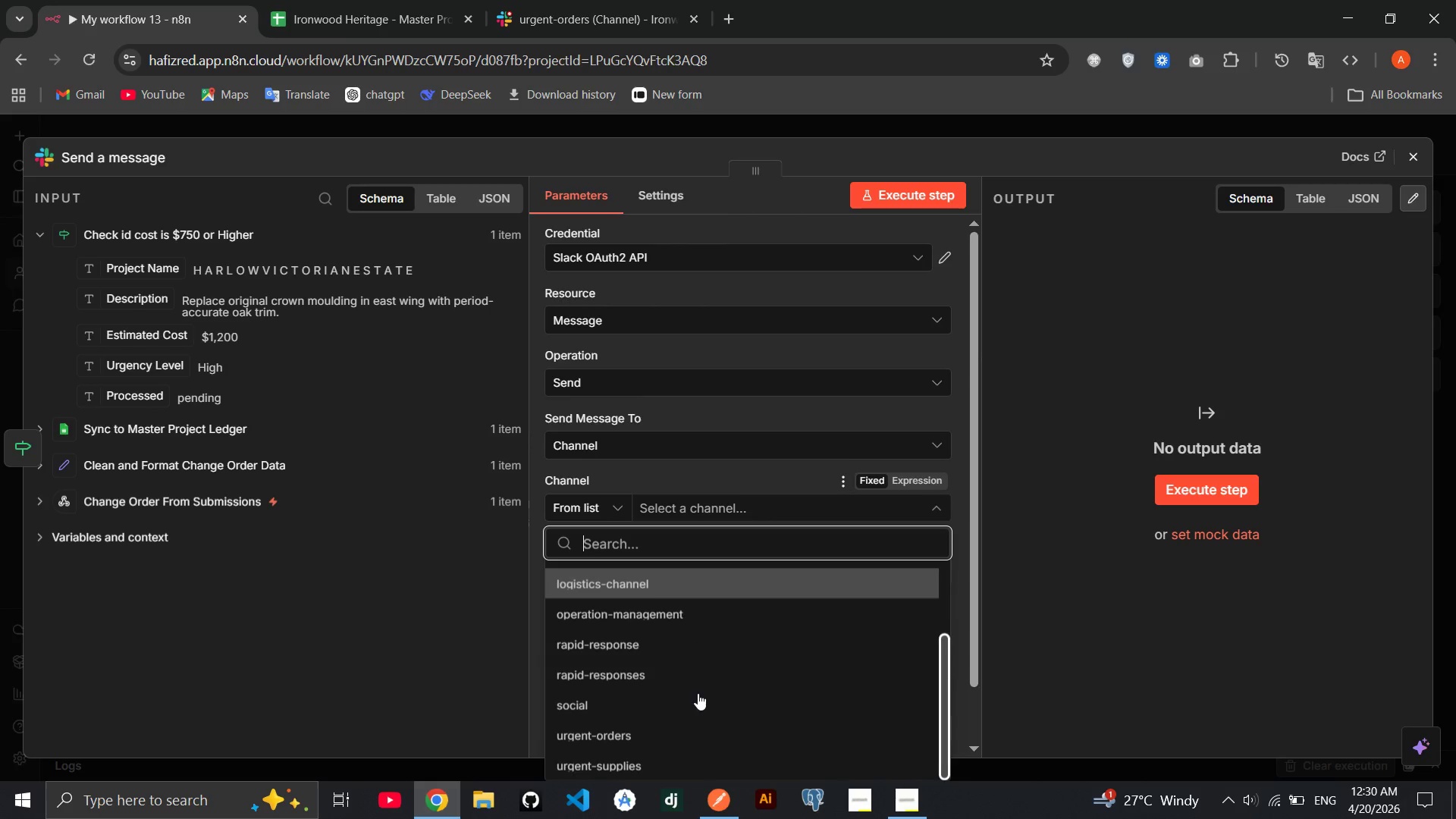 
left_click([661, 733])
 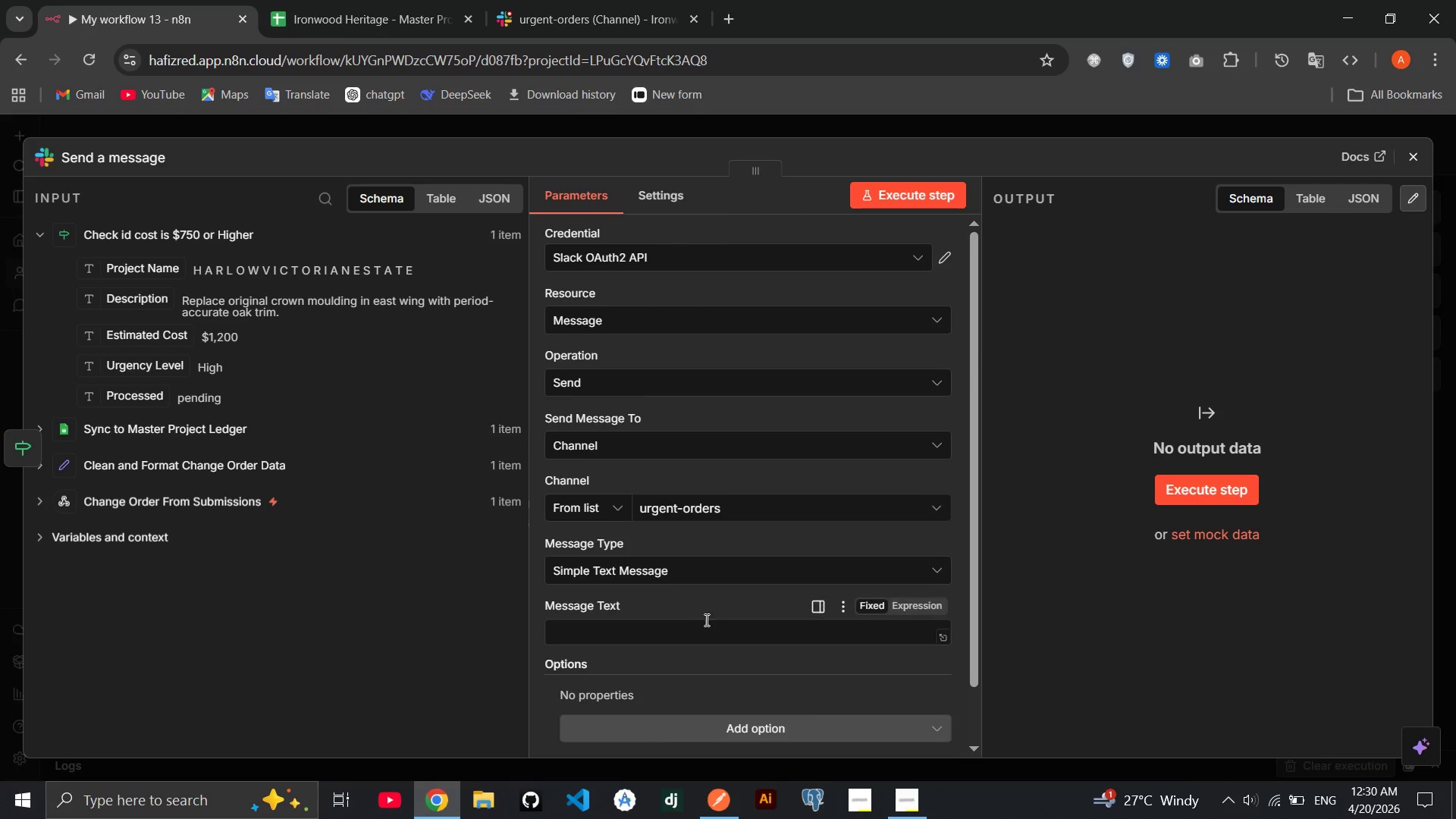 
left_click([679, 638])
 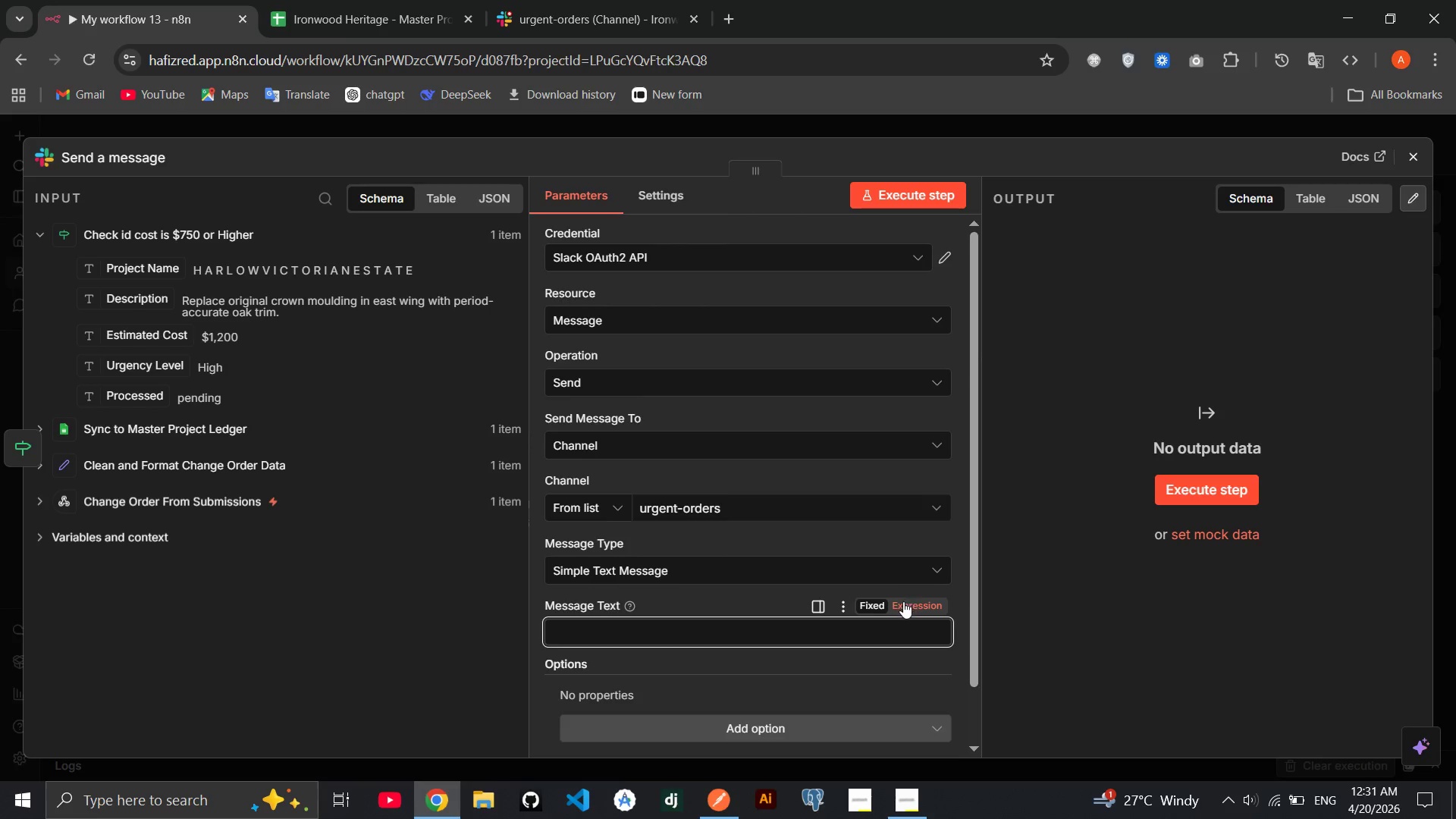 
left_click([903, 601])
 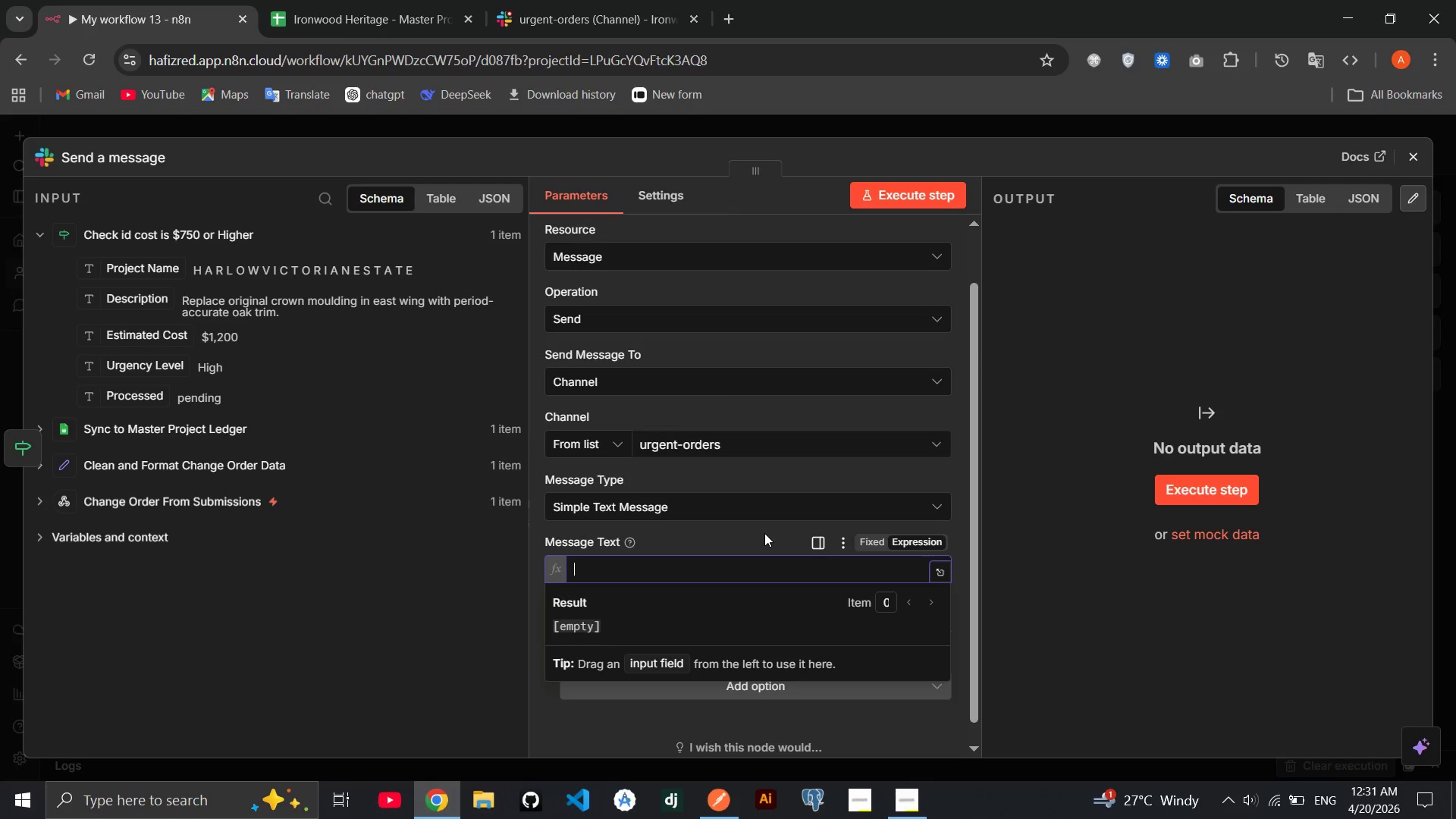 
wait(7.95)
 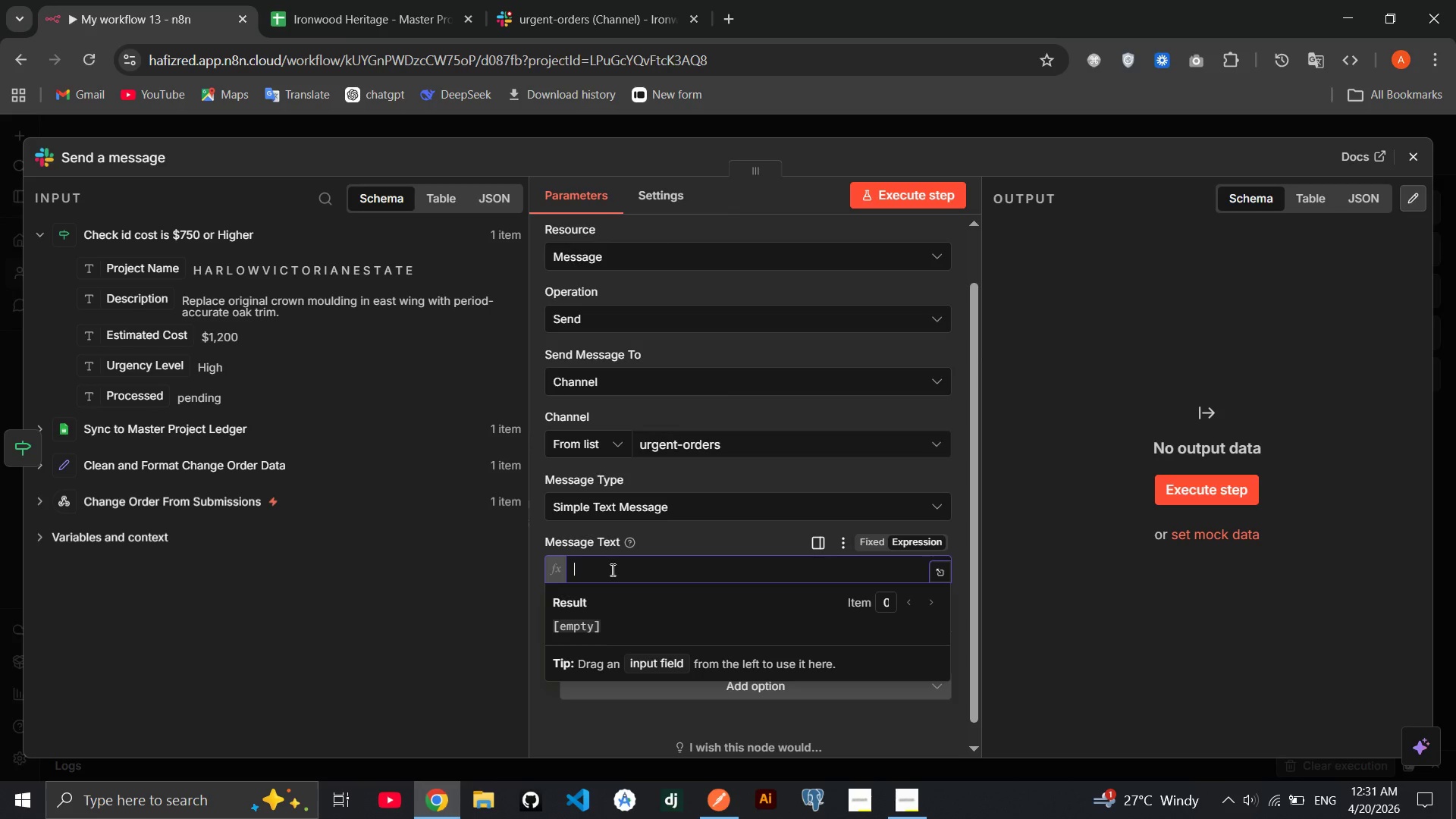 
left_click([1417, 150])
 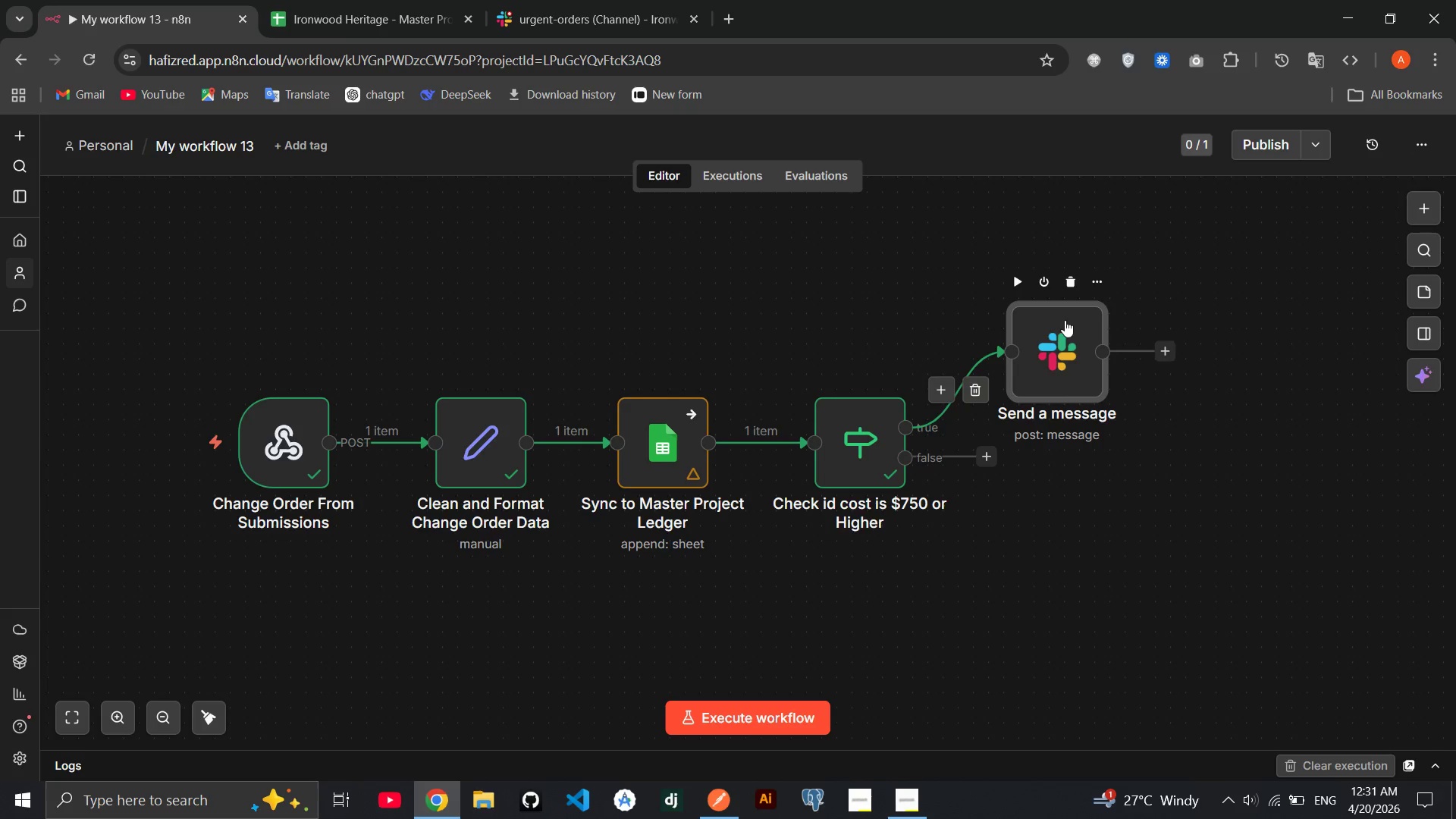 
left_click([1107, 274])
 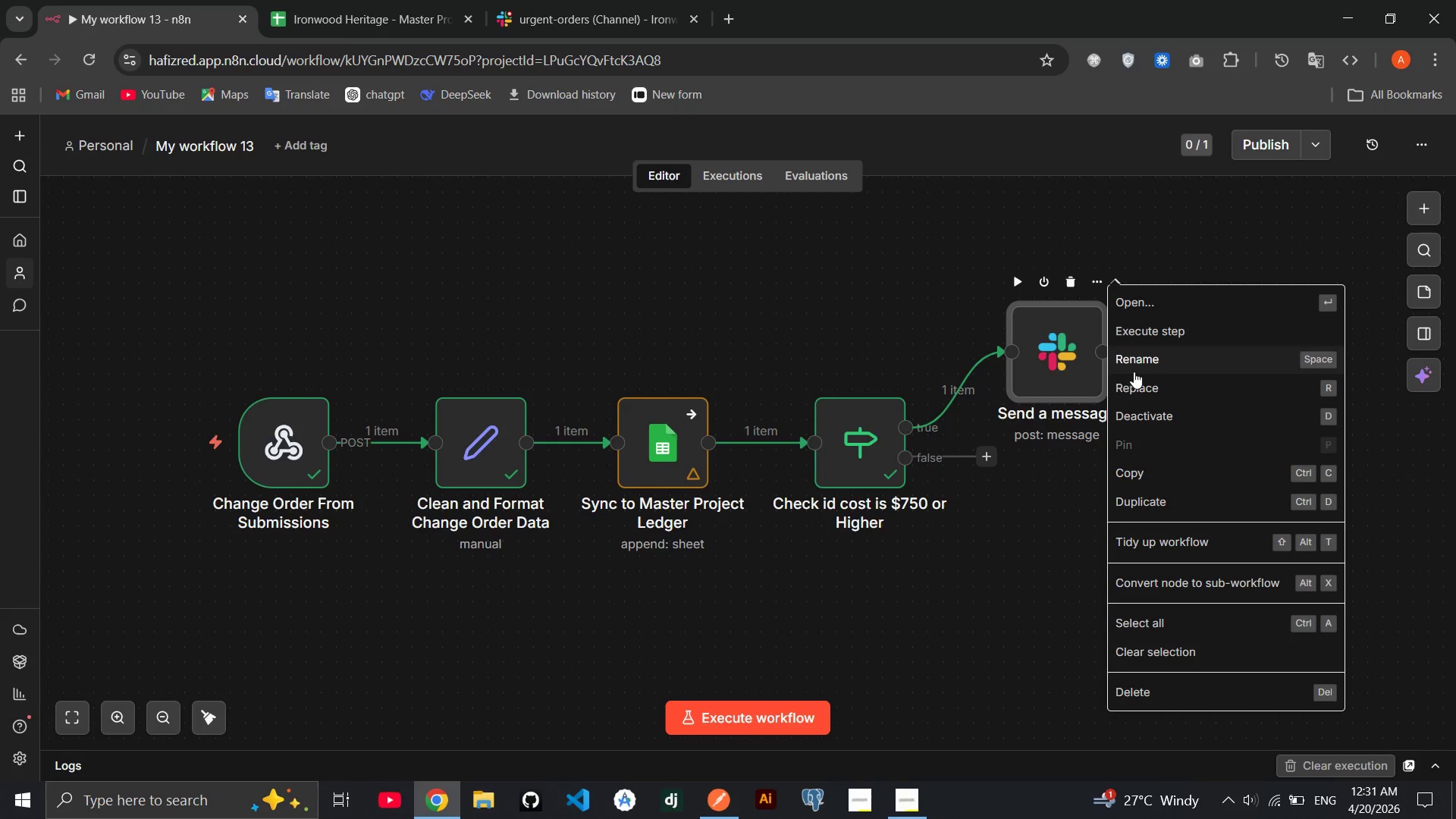 
left_click([1137, 362])
 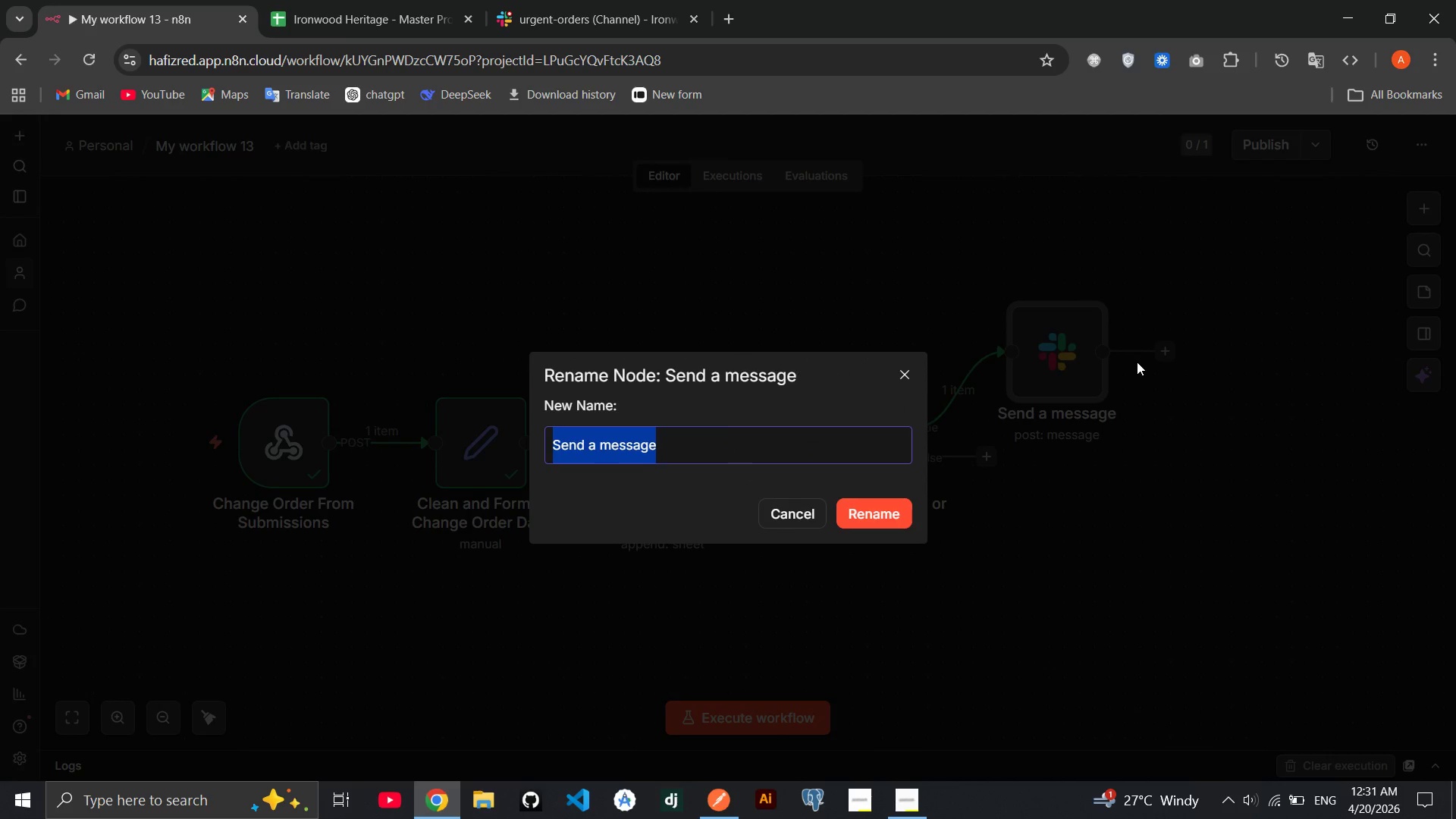 
type(slaxk)
key(Backspace)
key(Backspace)
type(ck =)
key(Backspace)
type( - High priority )
 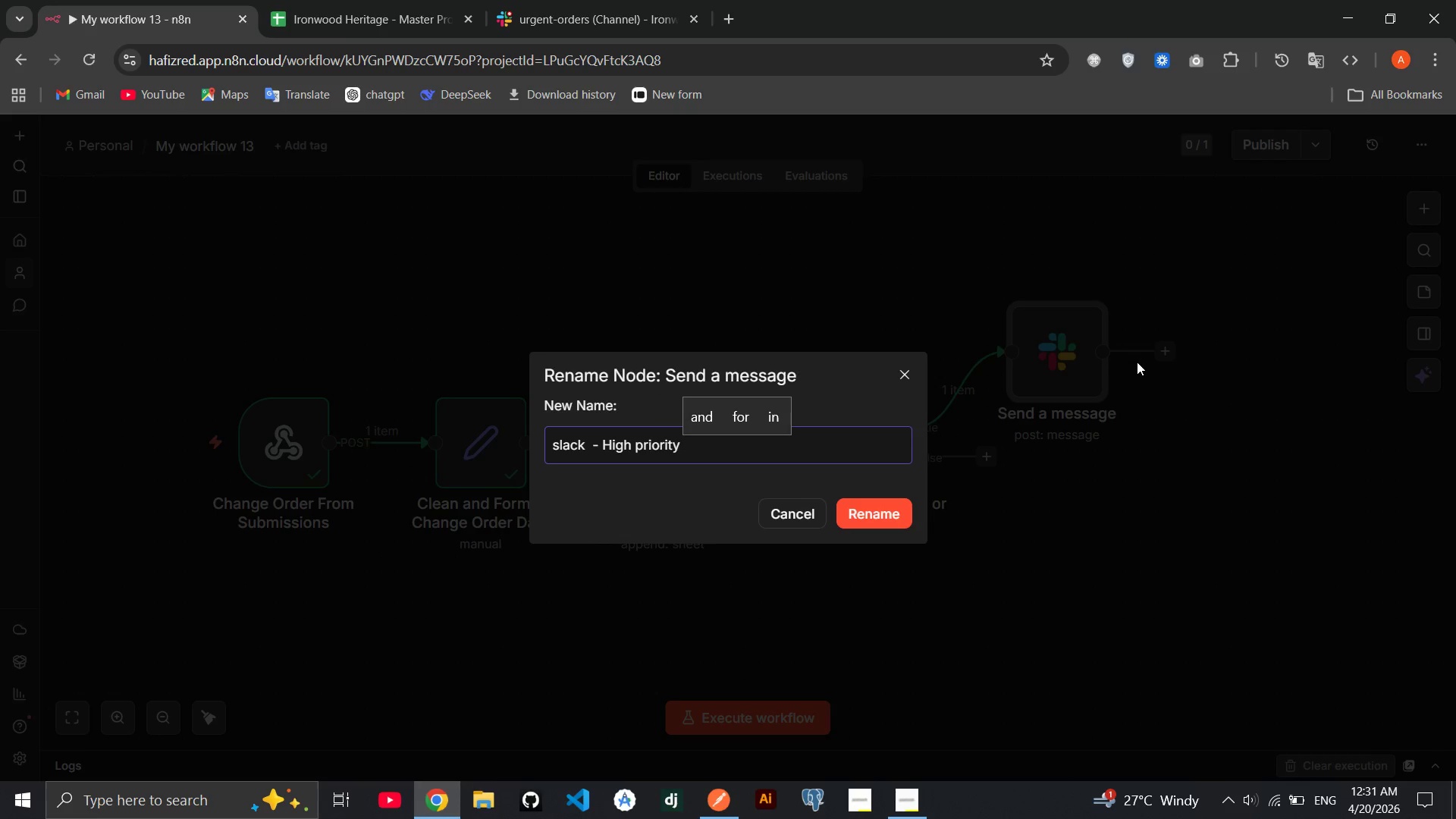 
type(change order alert)
 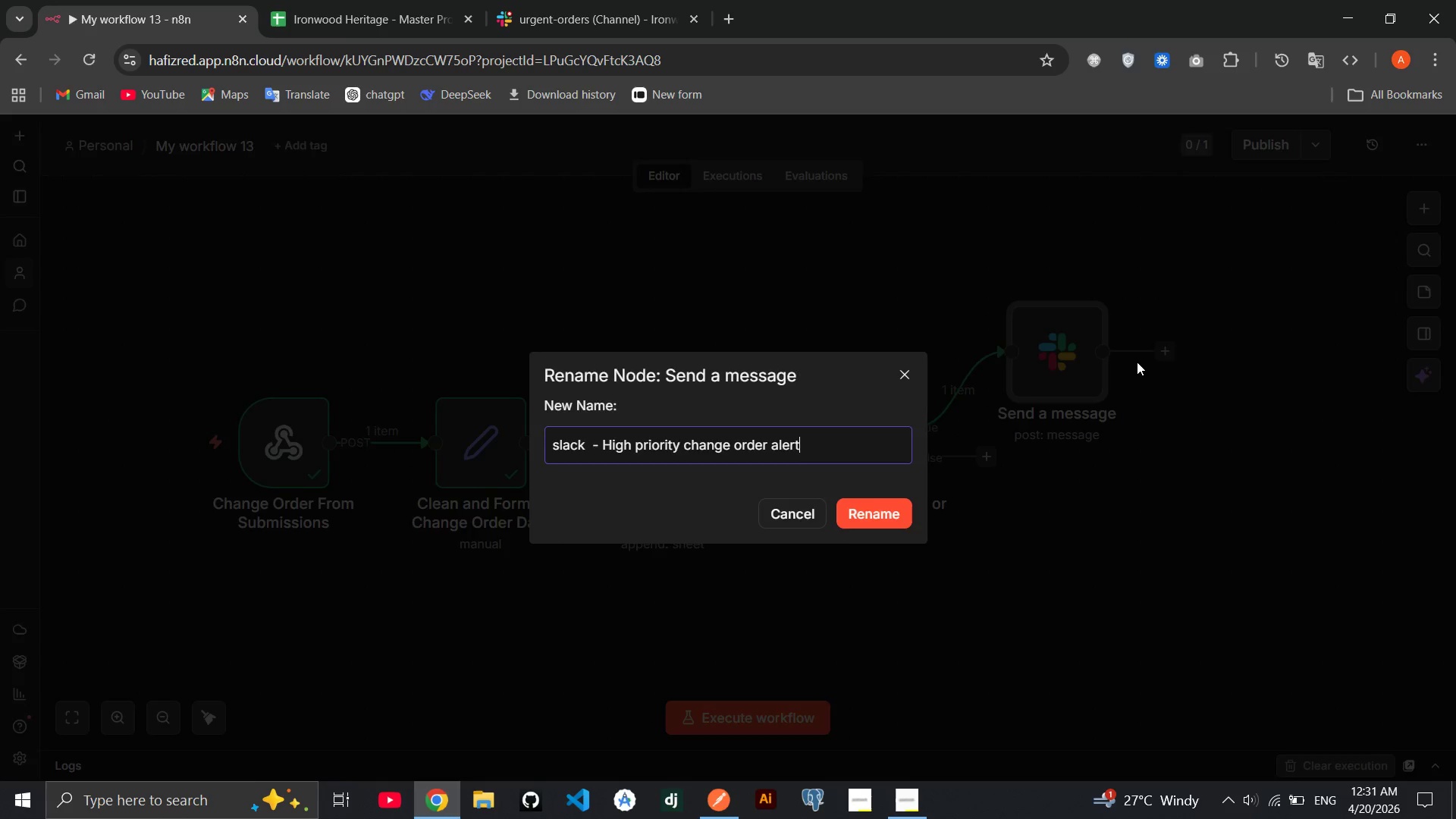 
key(Enter)
 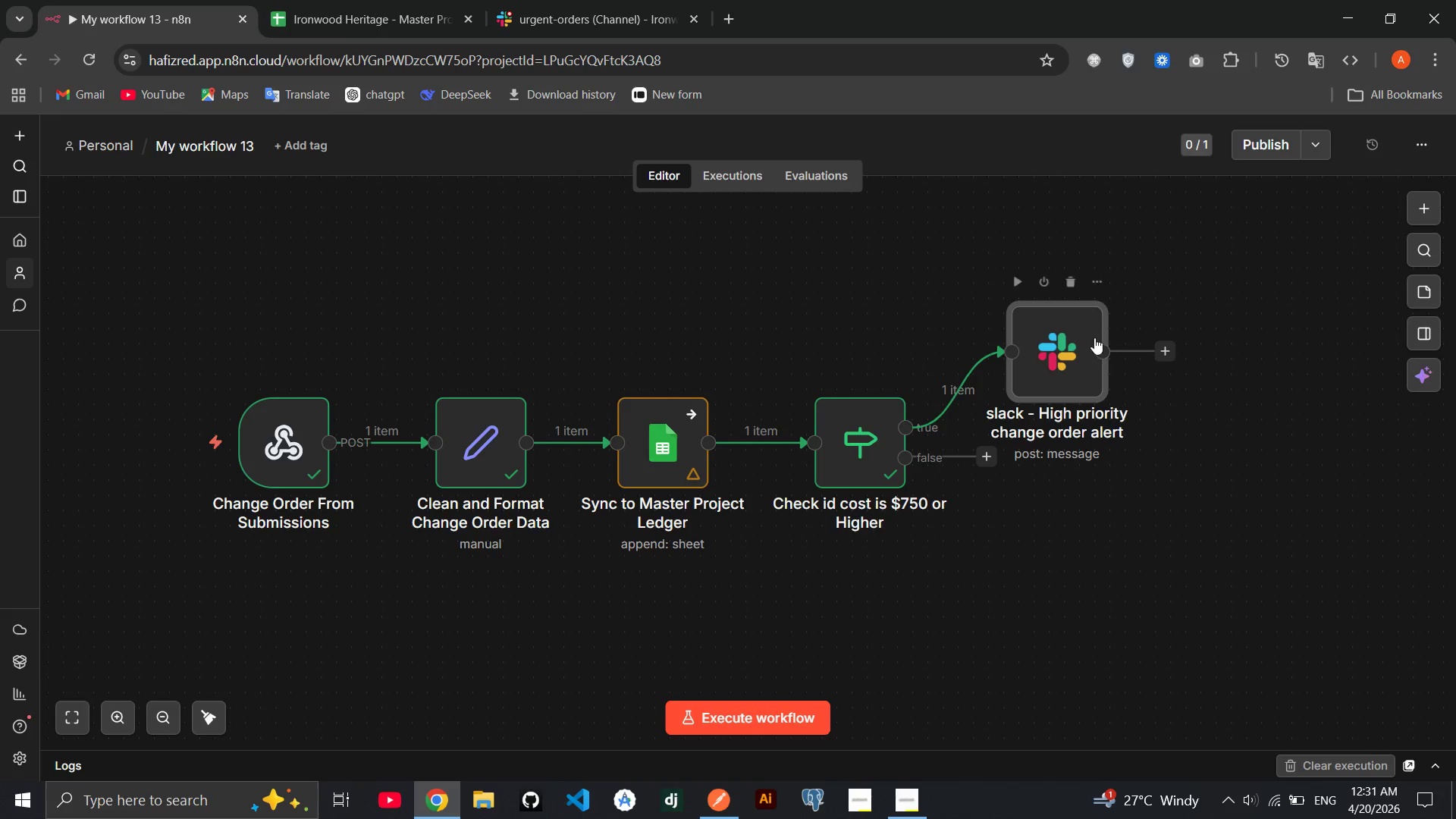 
left_click([1078, 353])
 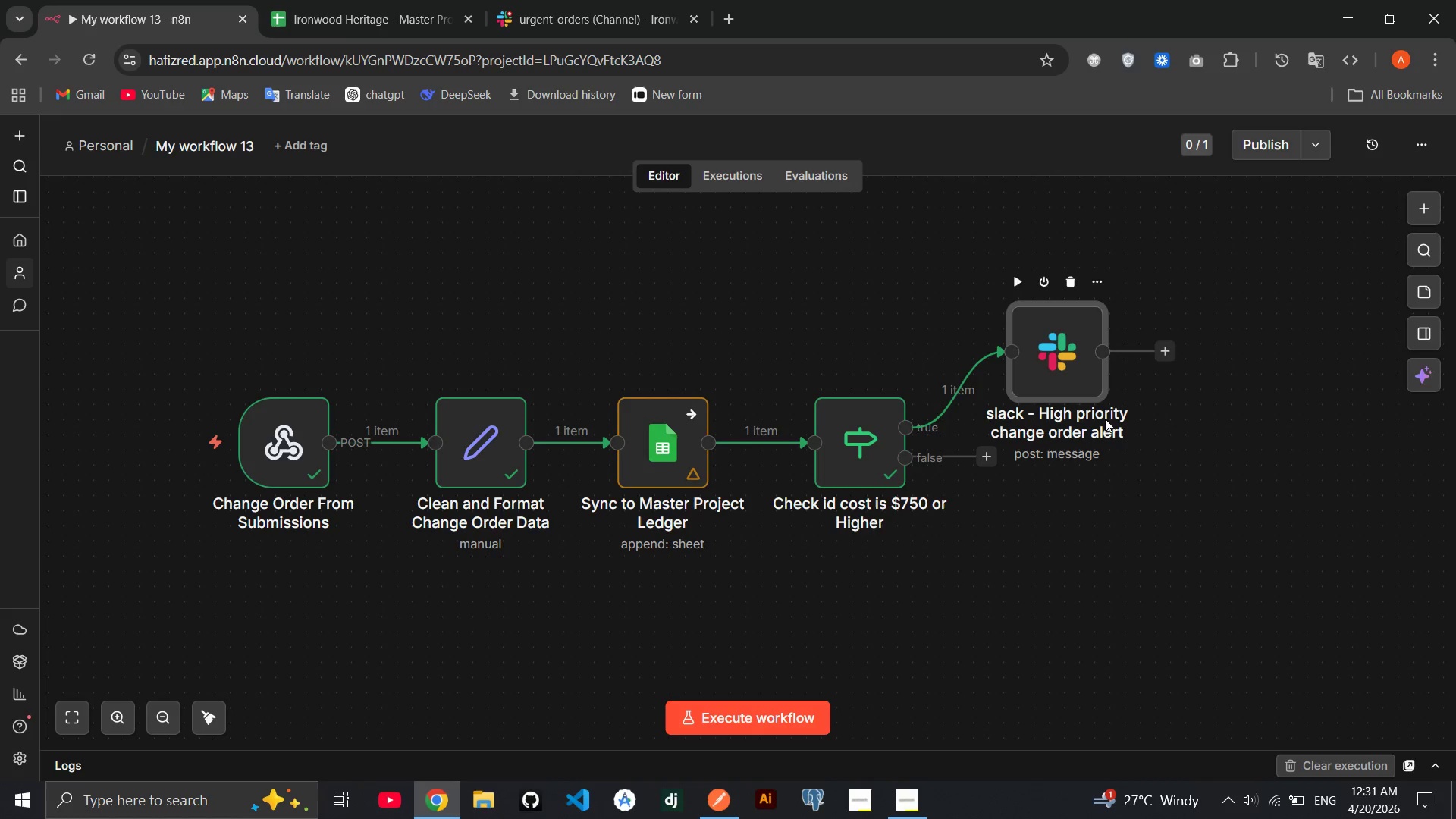 
double_click([1063, 368])
 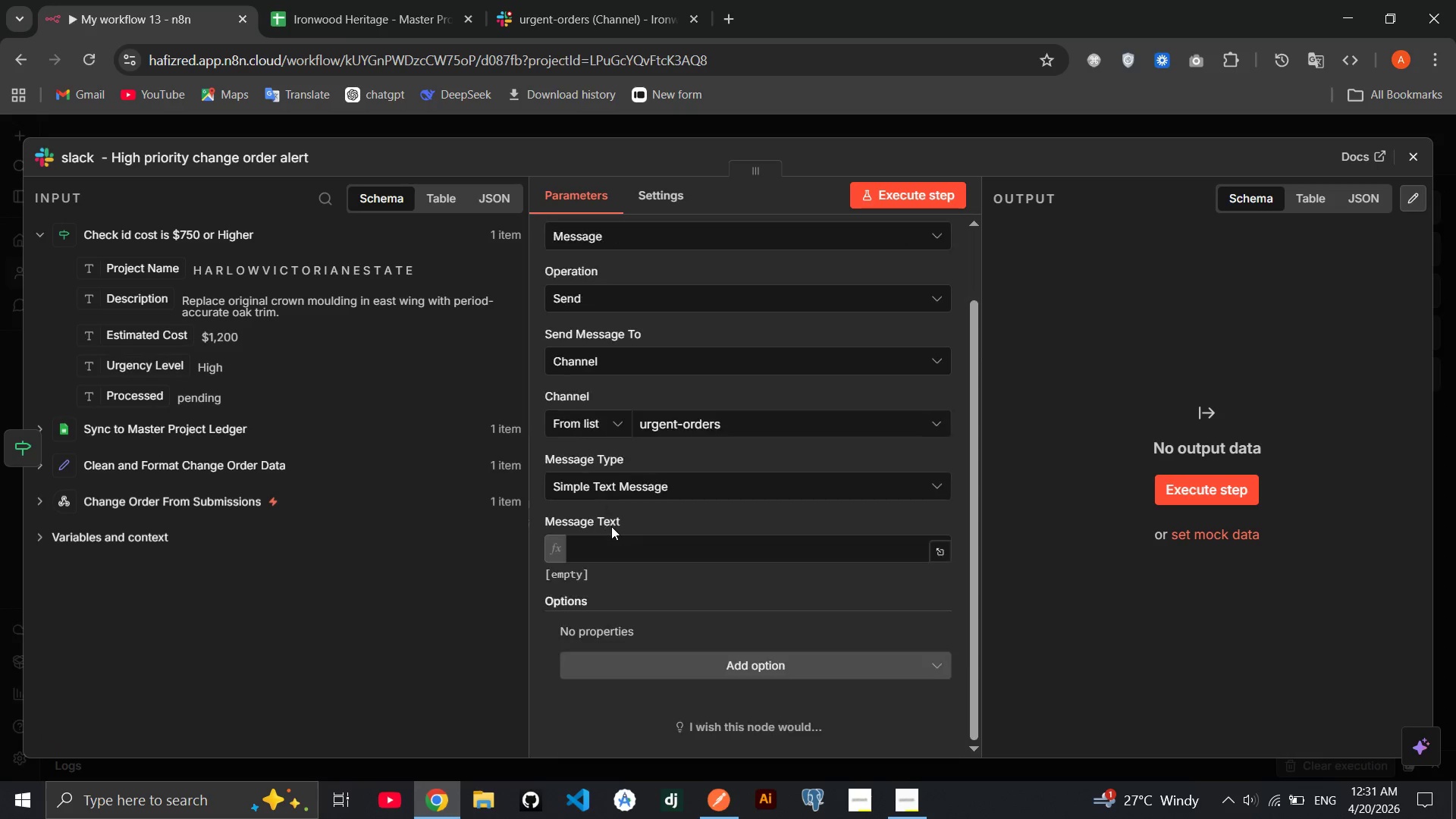 
left_click([621, 541])
 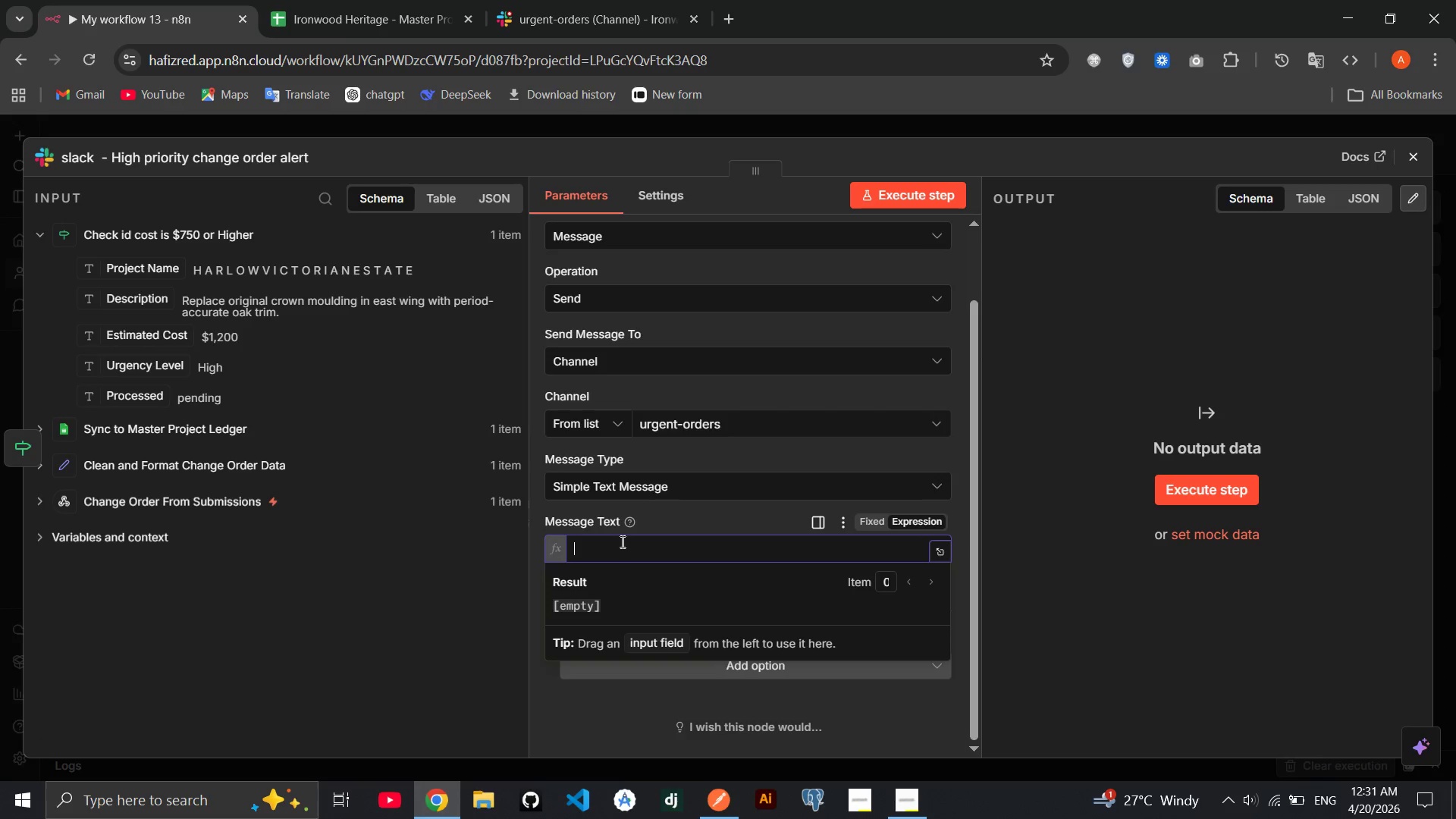 
type(**)
 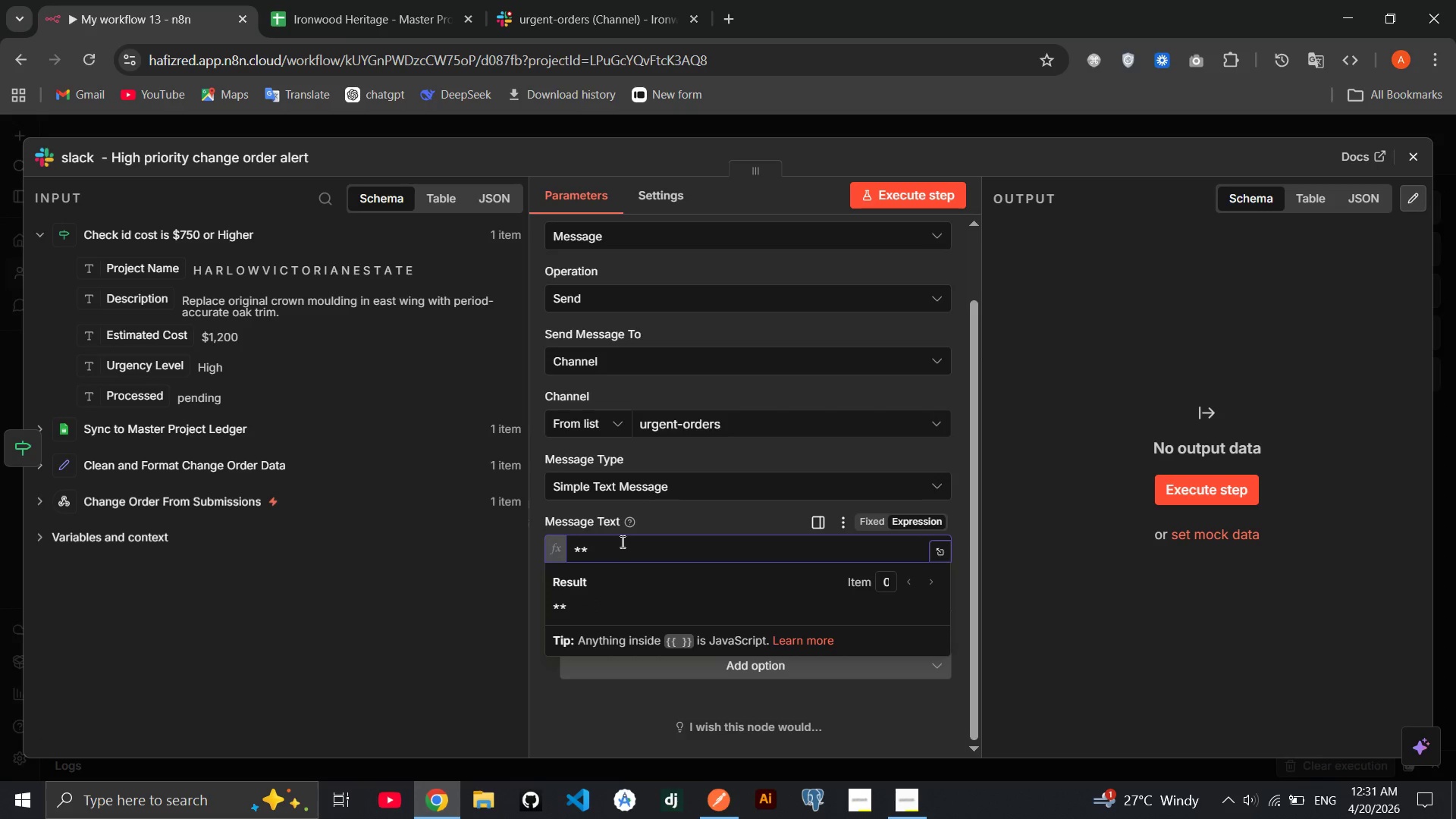 
key(ArrowLeft)
 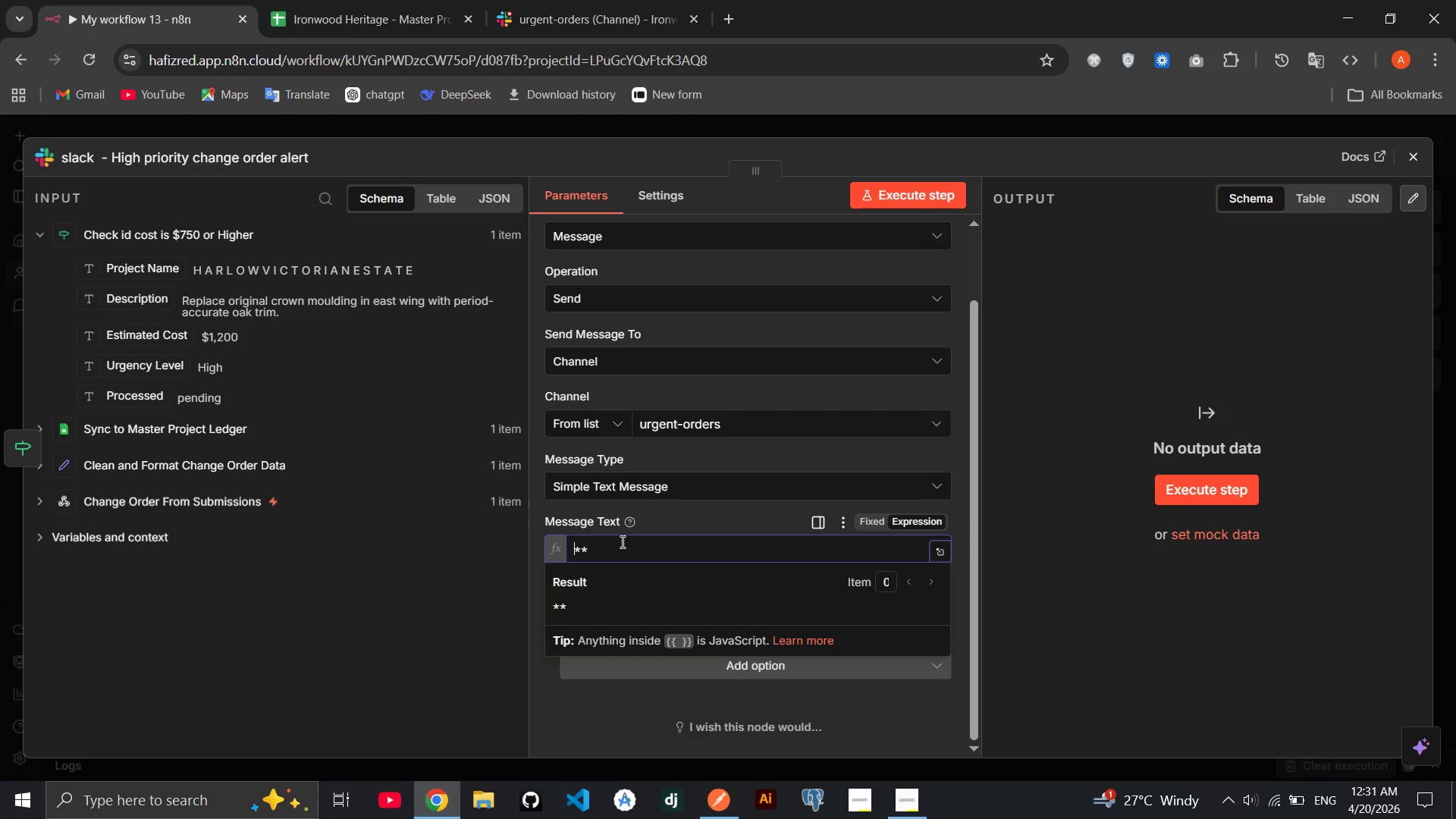 
key(ArrowLeft)
 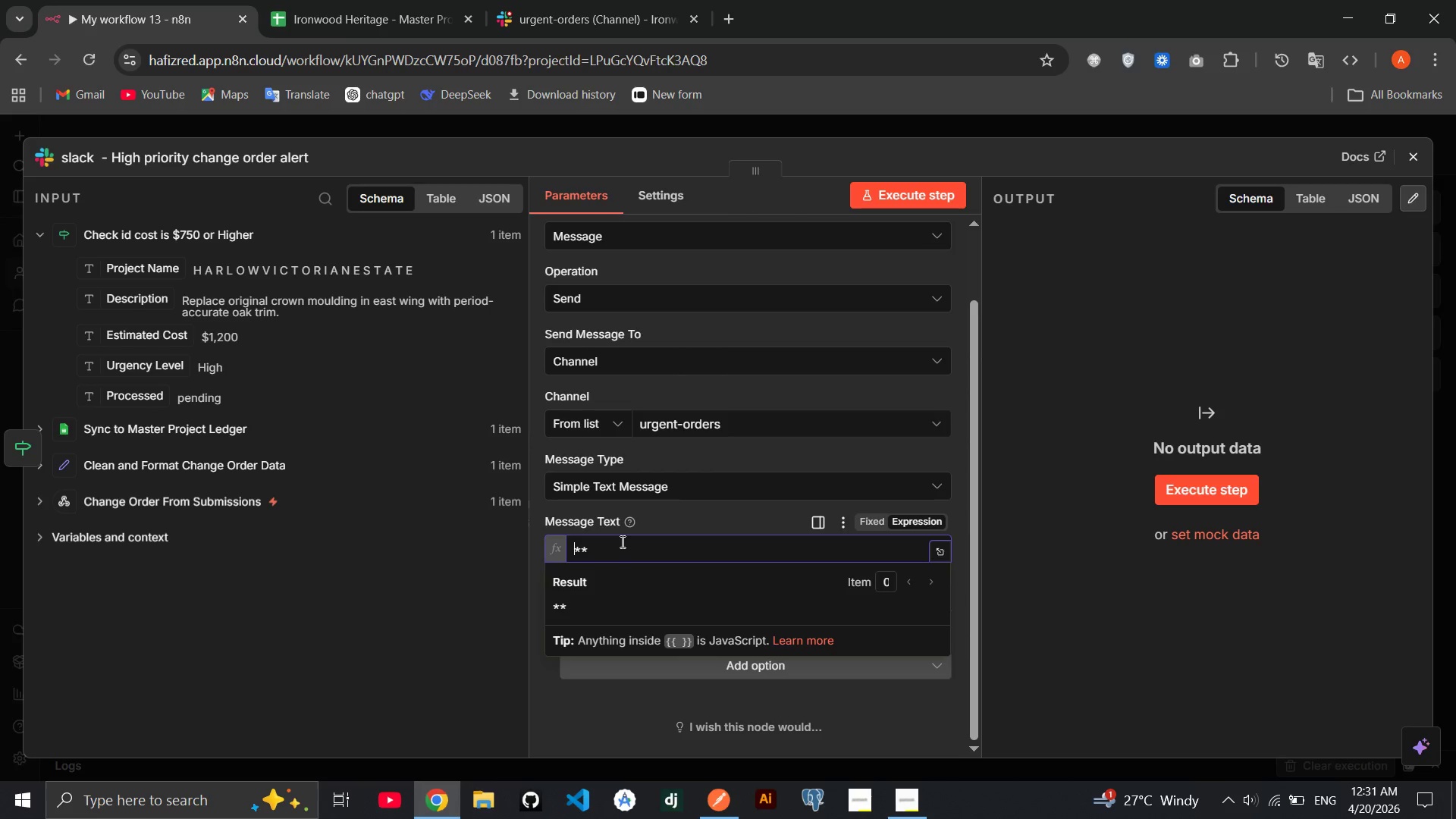 
key(Meta+Period)
 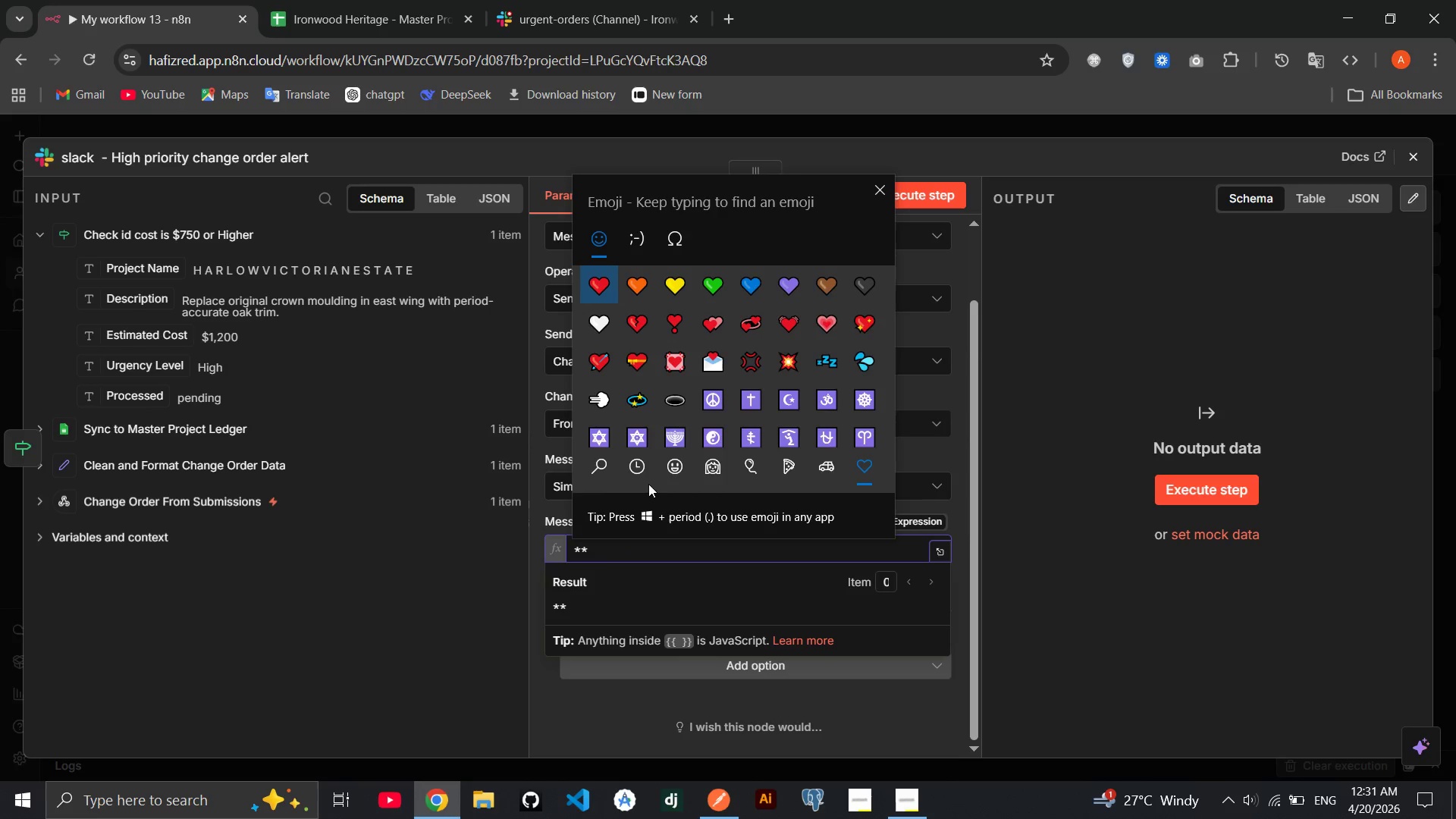 
scroll: coordinate [668, 470], scroll_direction: down, amount: 3.0
 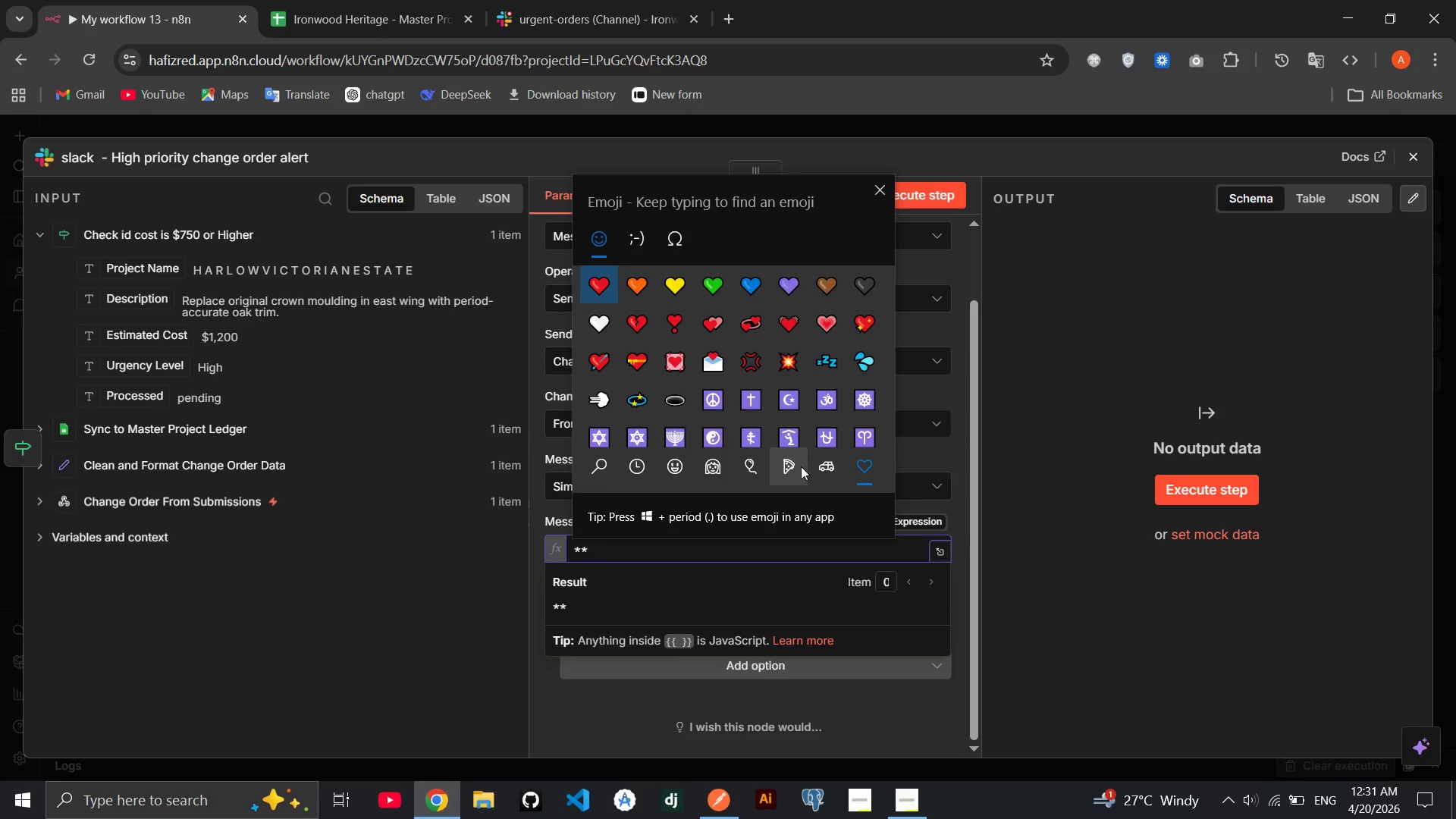 
left_click([810, 466])
 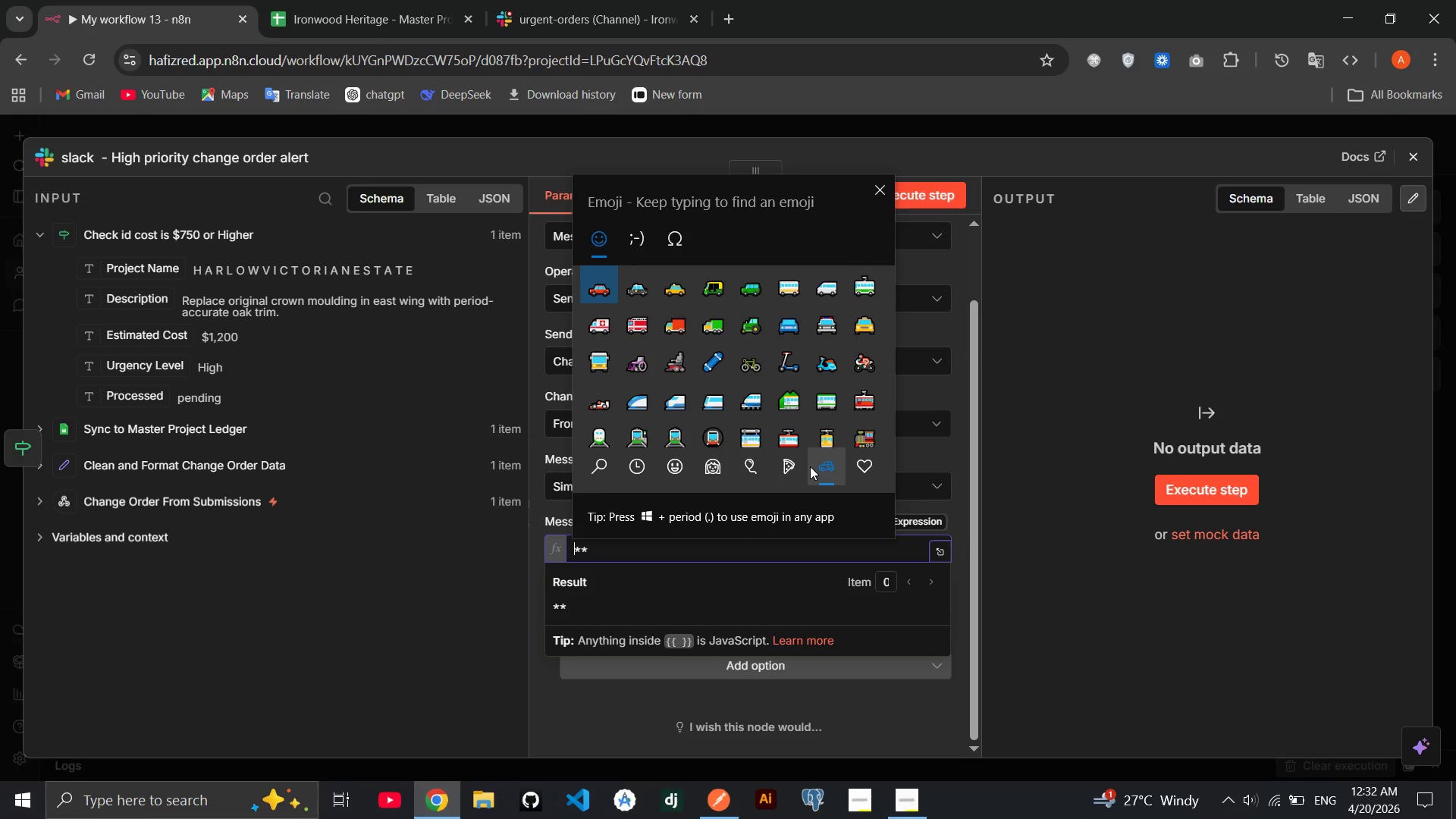 
mouse_move([757, 375])
 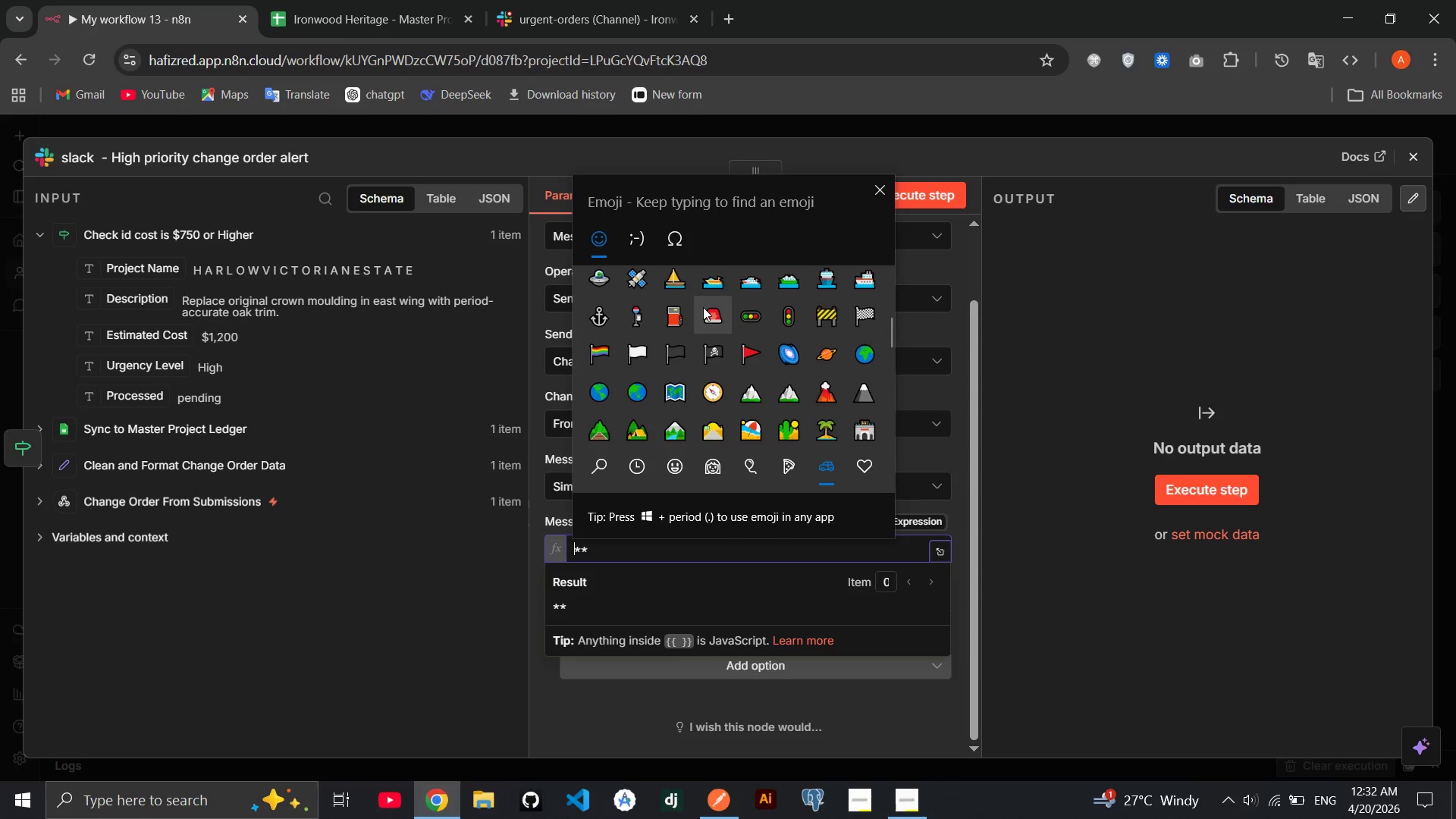 
left_click([703, 307])
 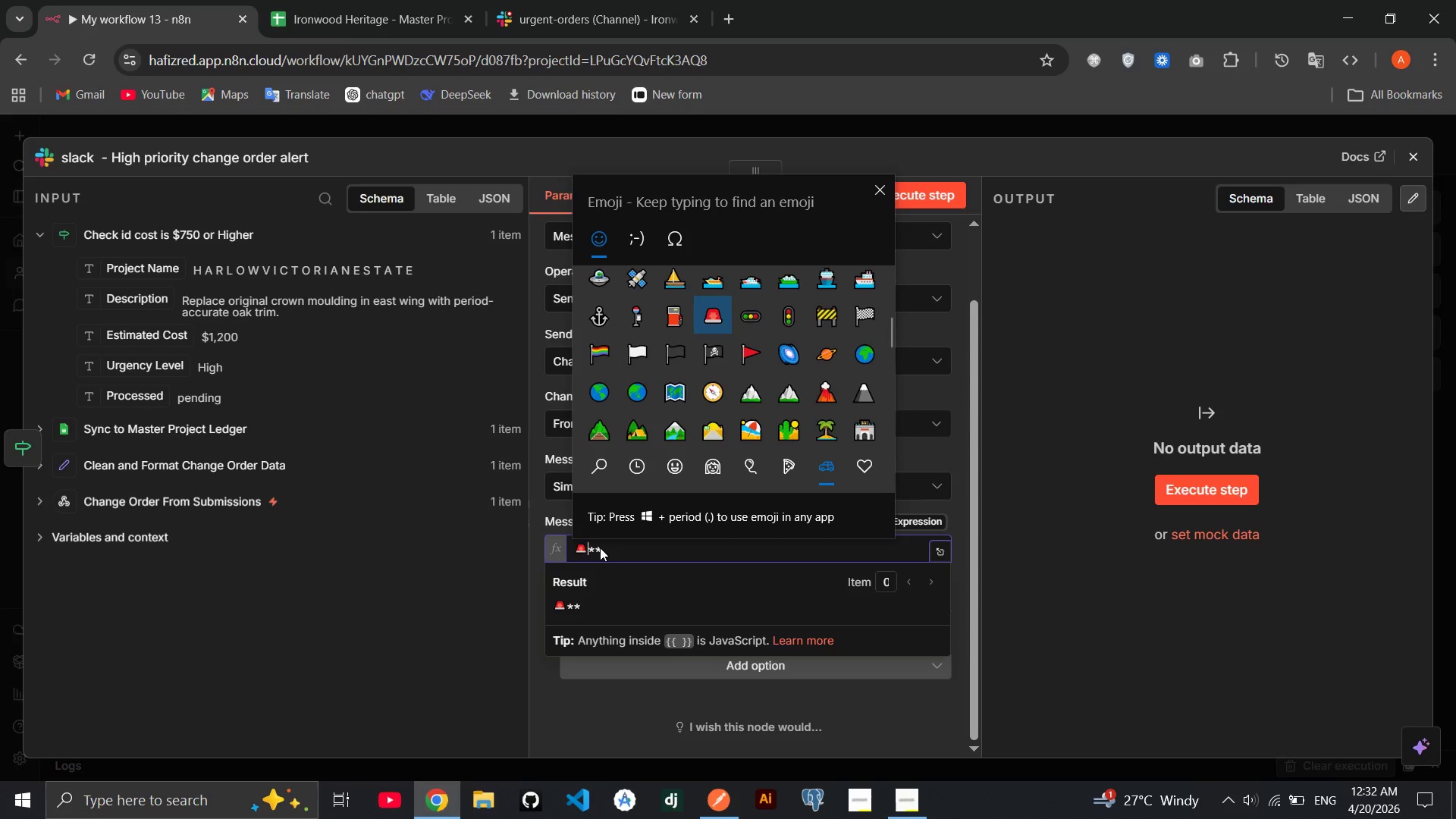 
left_click([598, 548])
 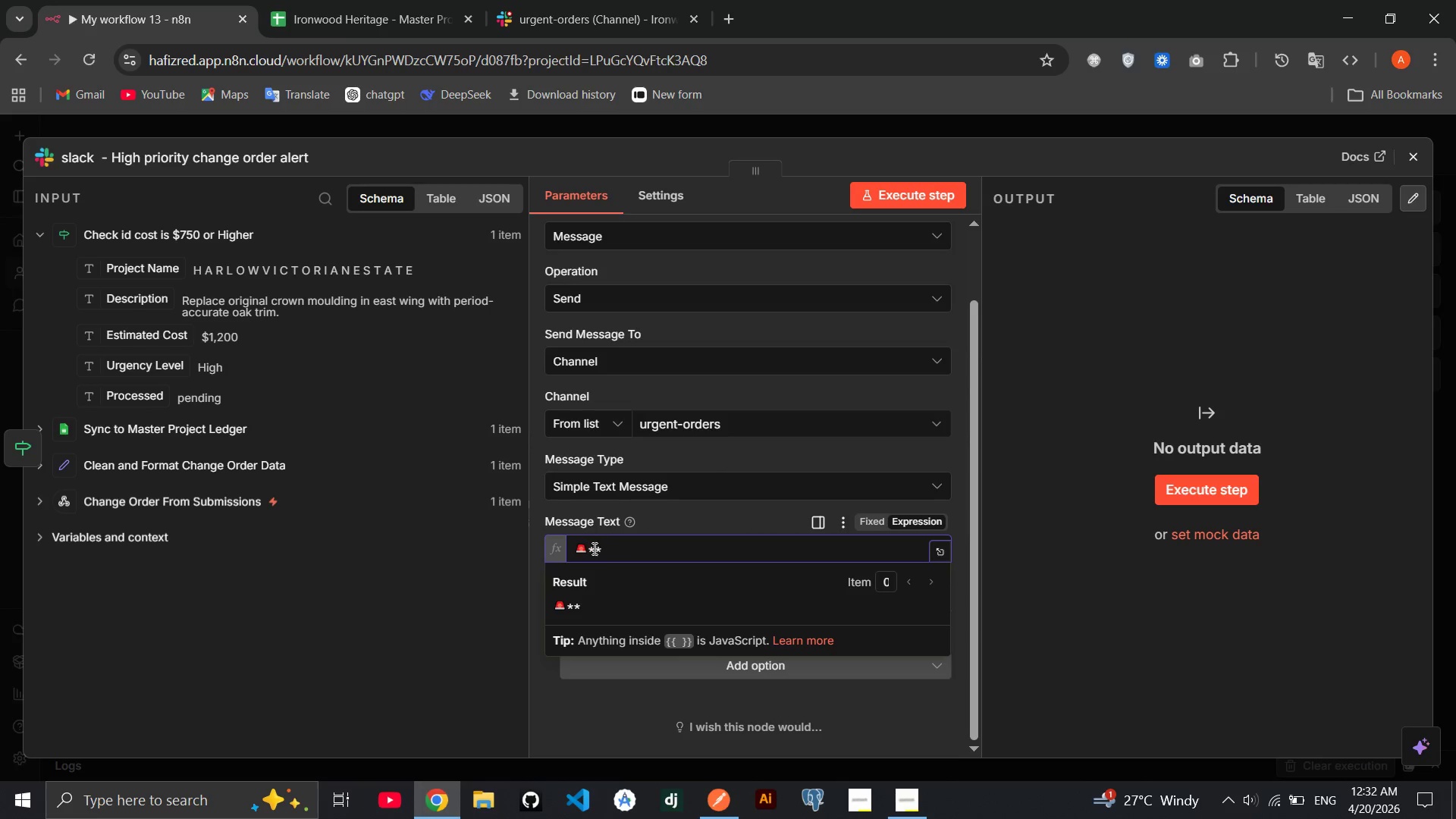 
left_click([592, 548])
 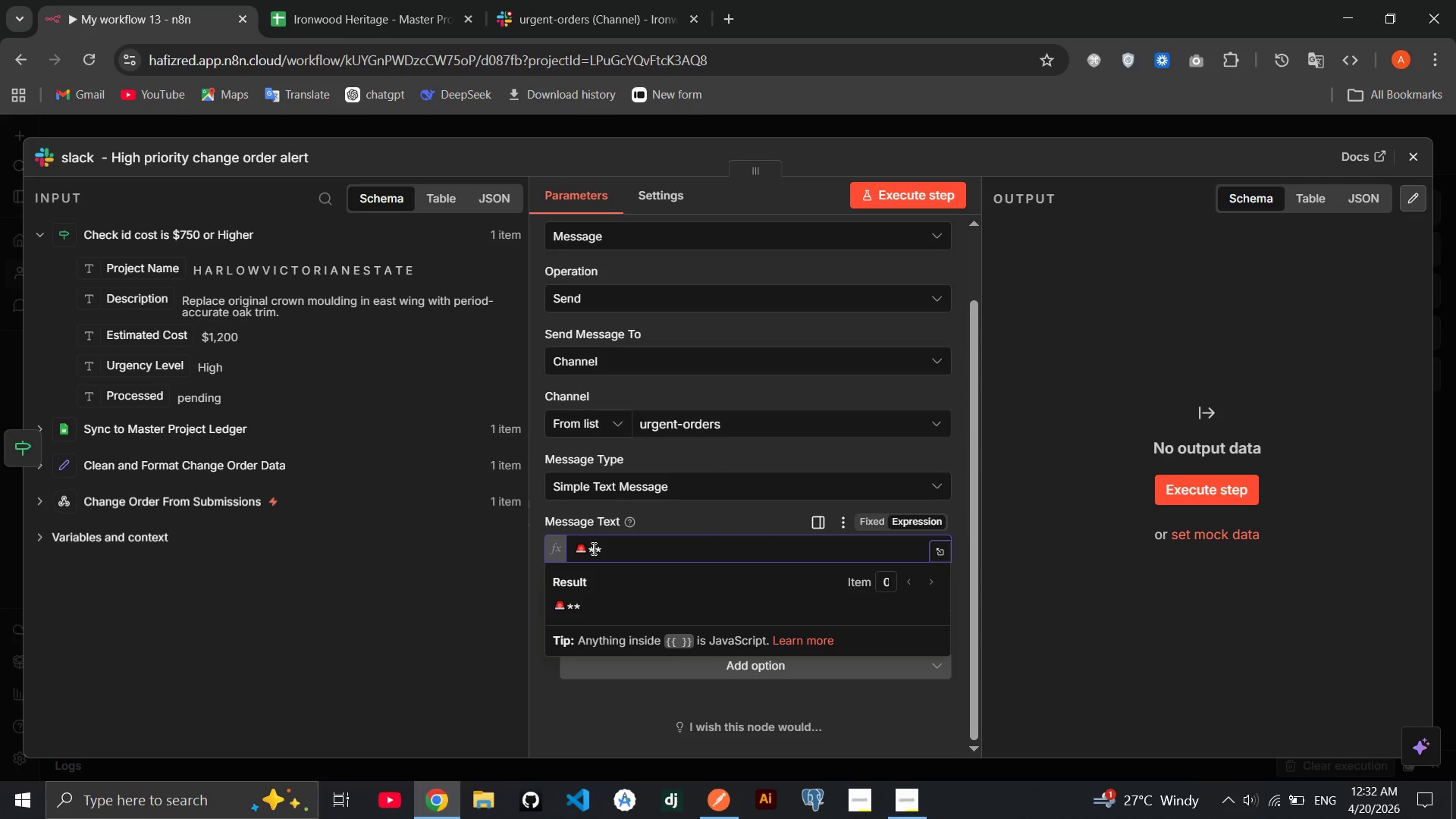 
wait(7.25)
 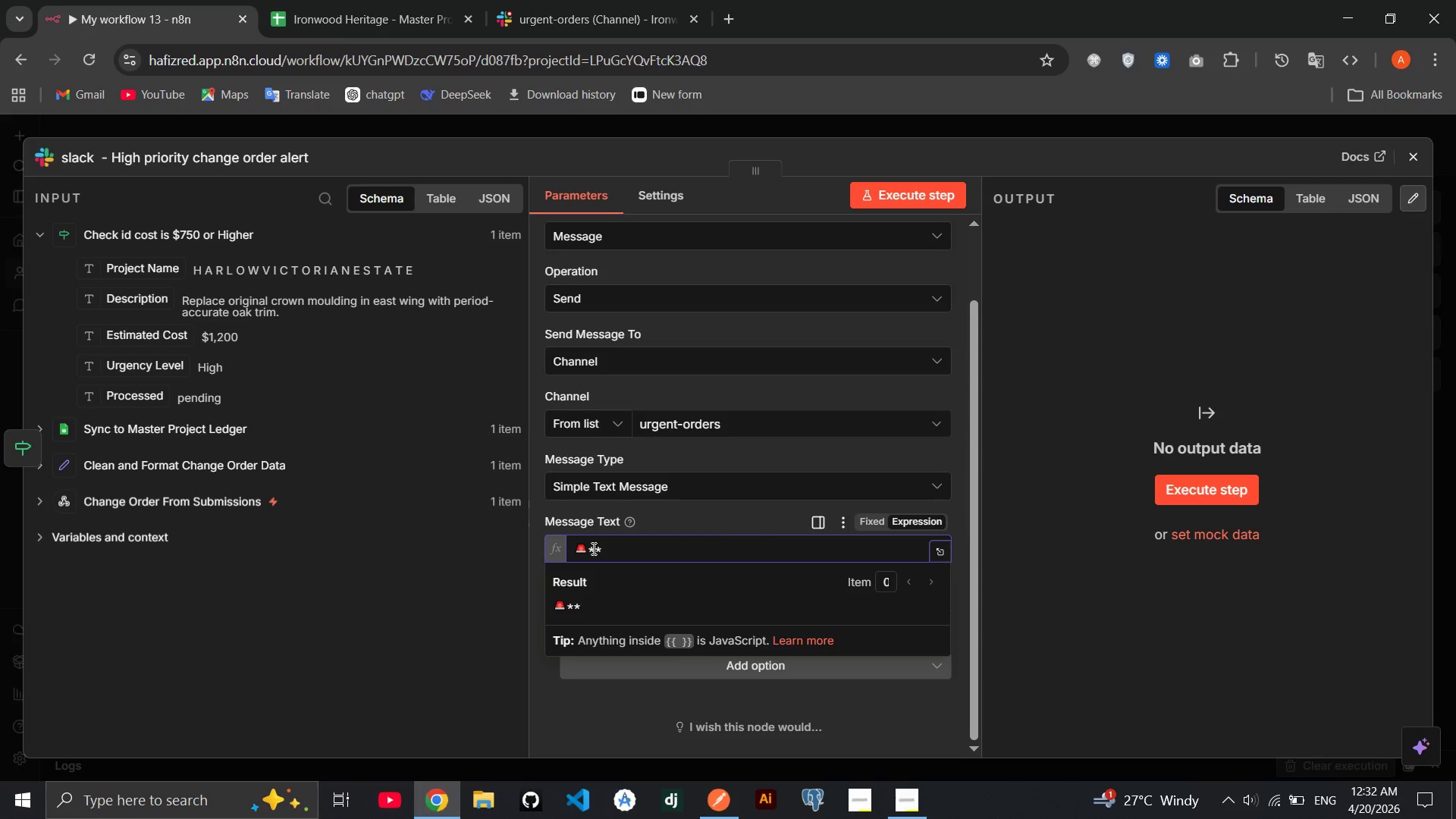 
type(HIGH)
 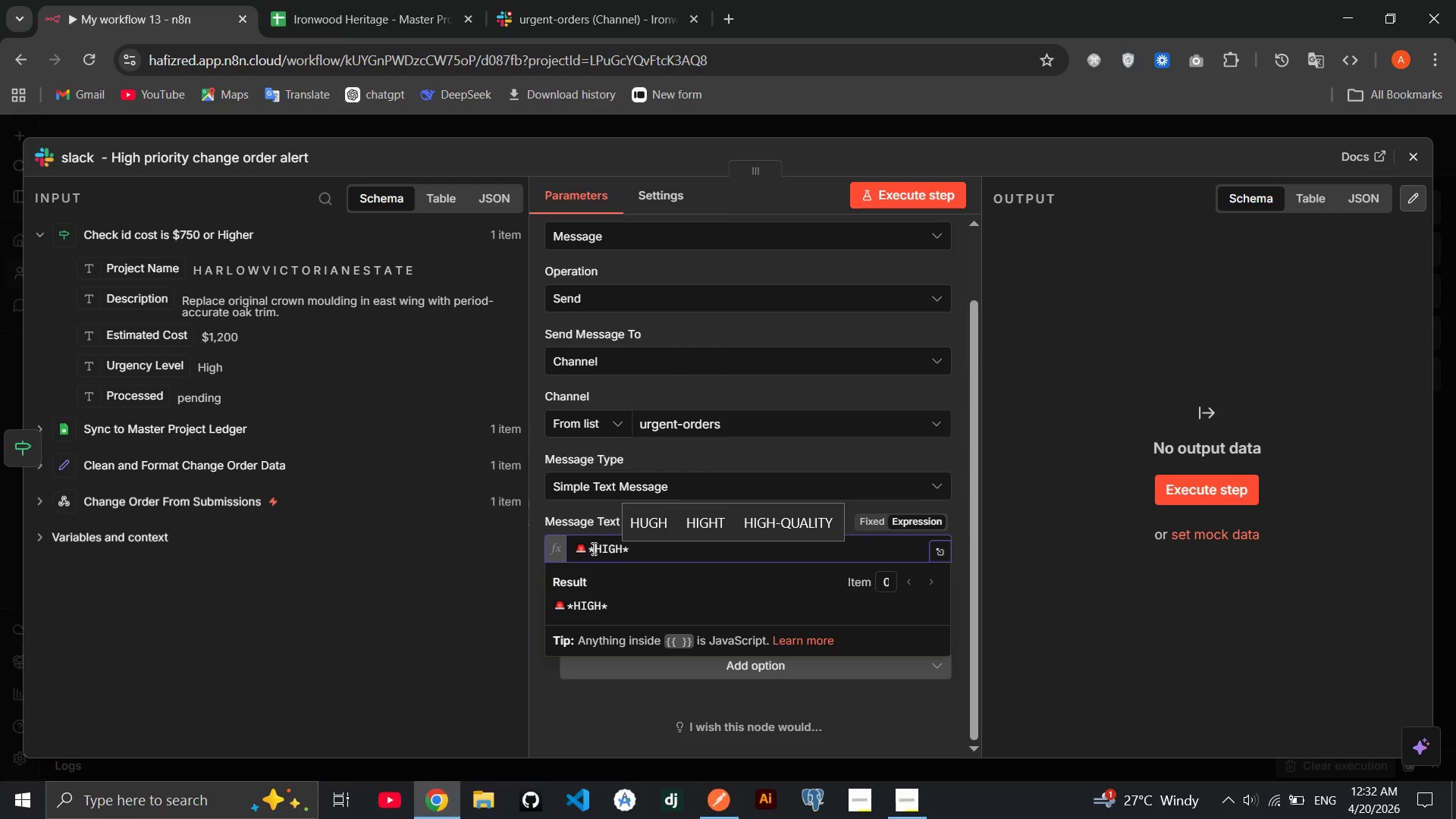 
type( )
key(Backspace)
type(-VALUE CHANGE ORDER - )
 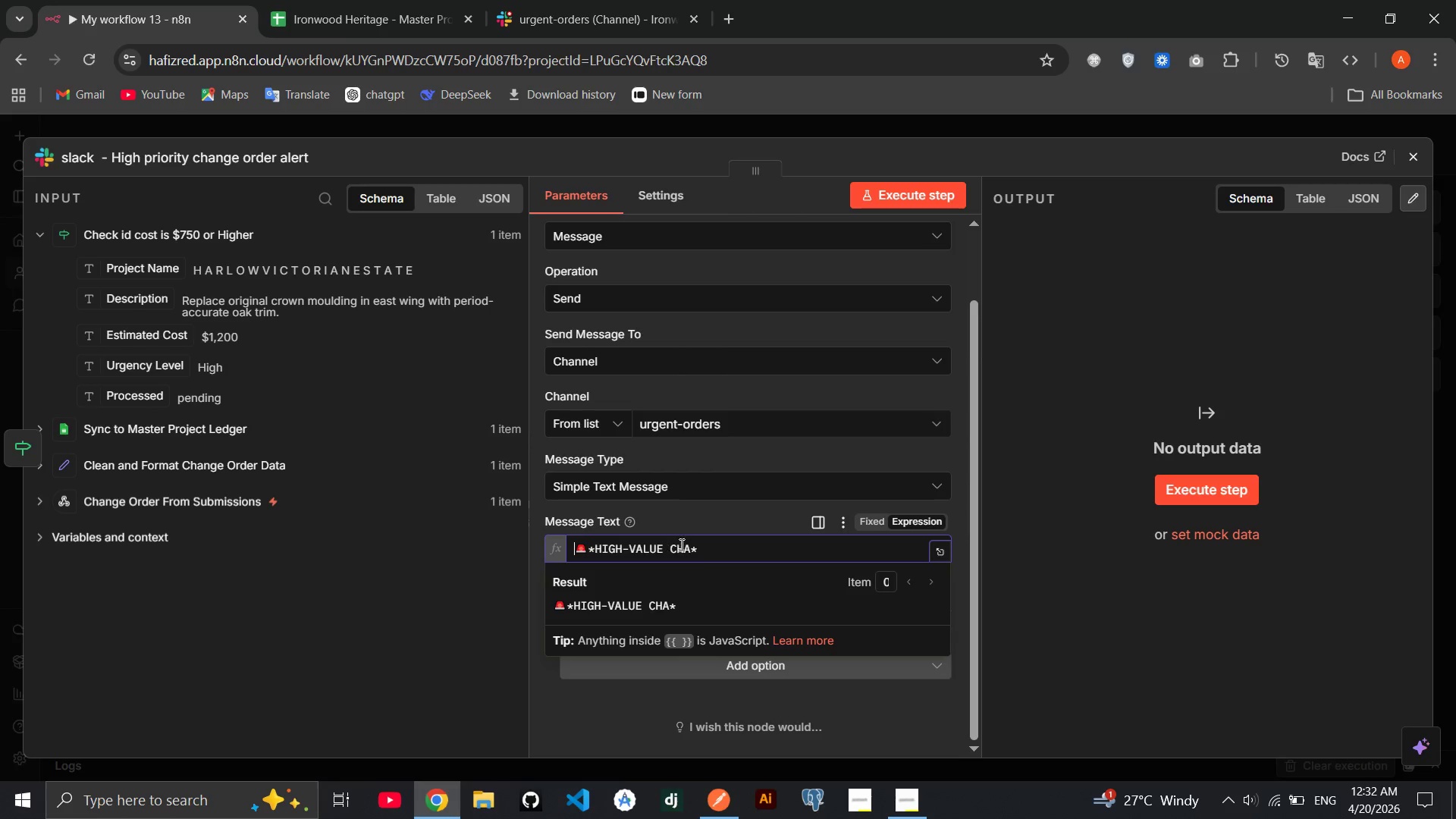 
left_click([689, 547])
 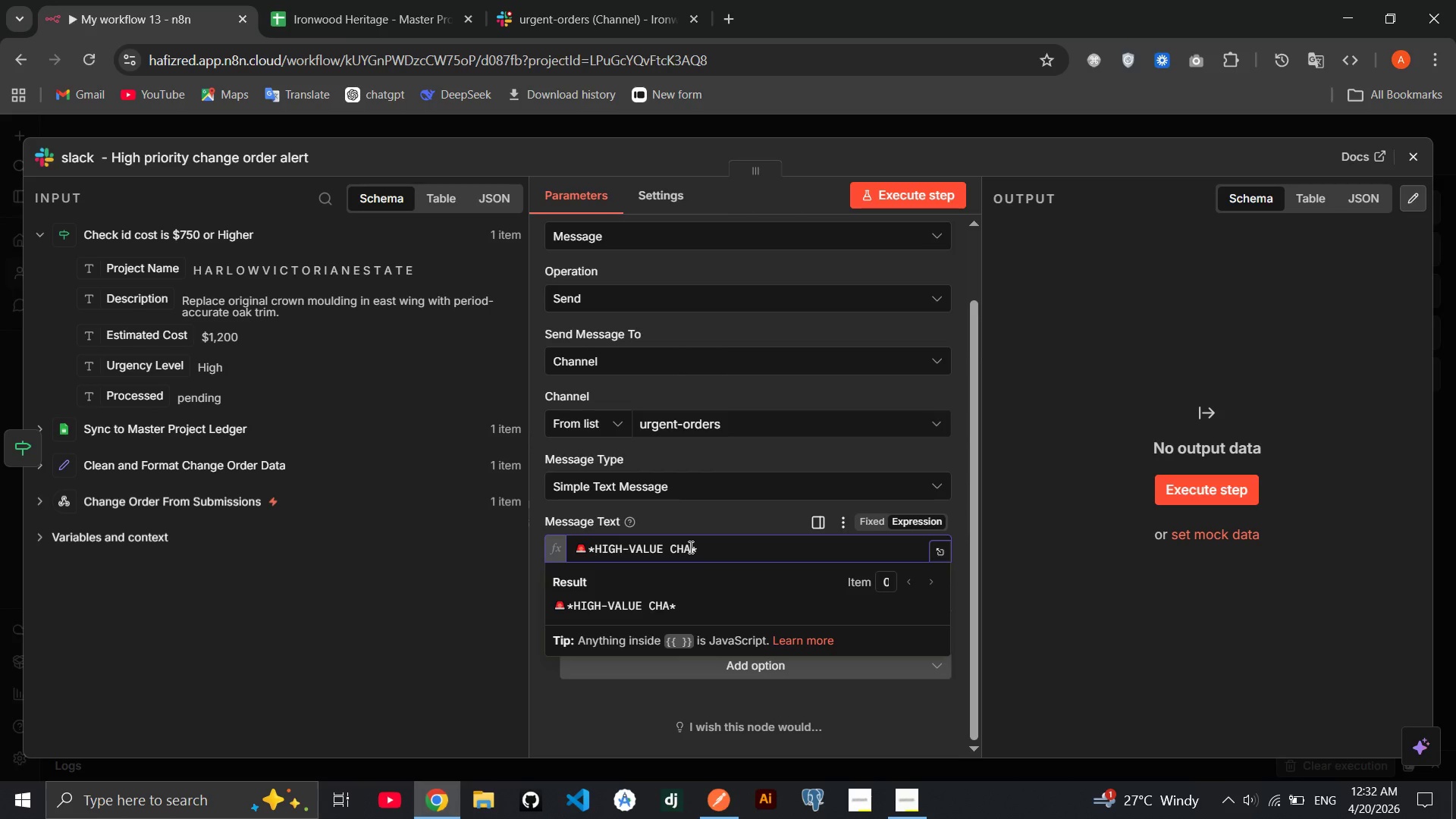 
type(NGE ORDER - i)
key(Backspace)
type(i)
key(Backspace)
type(IMMED)
 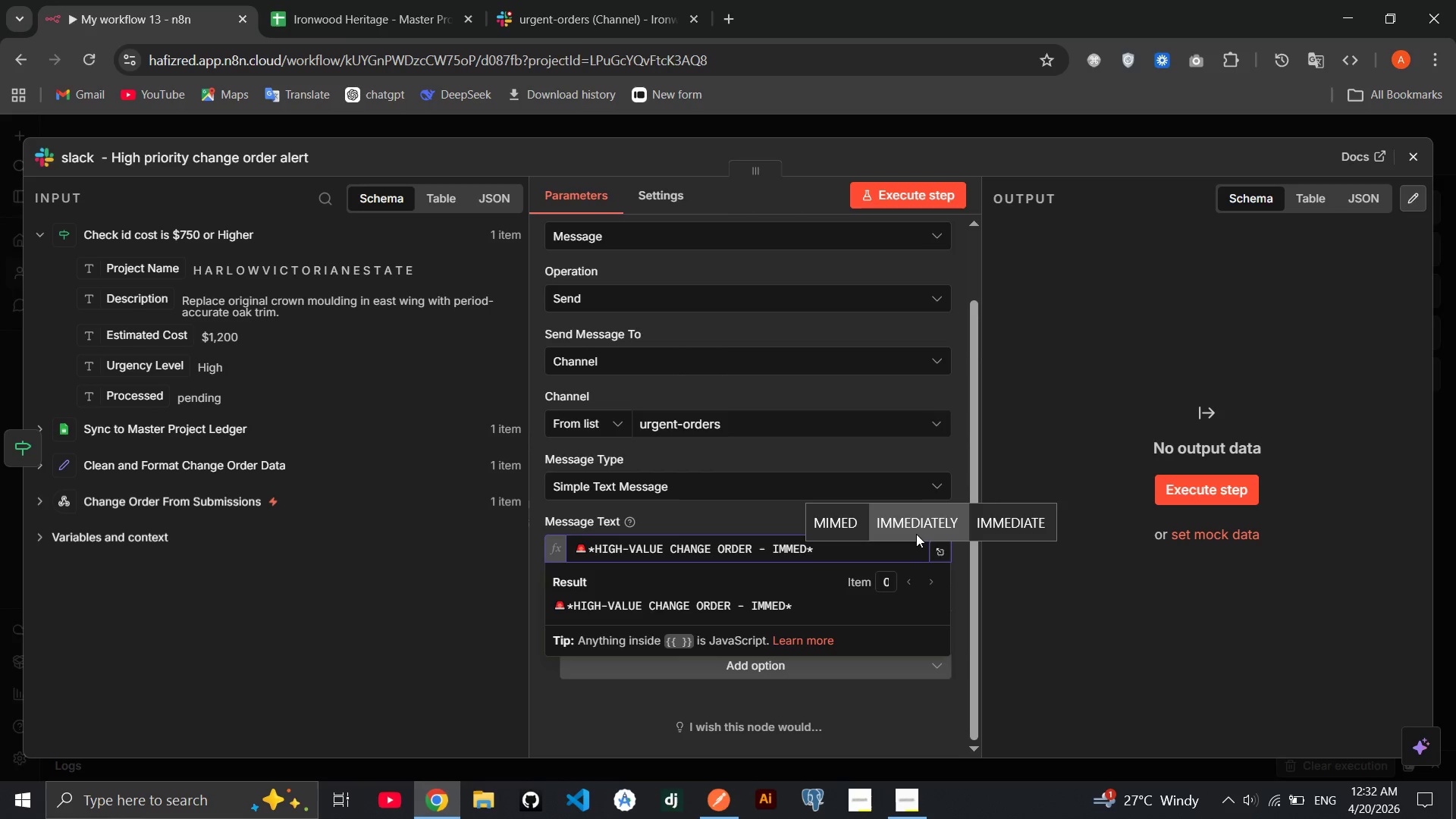 
left_click([987, 538])
 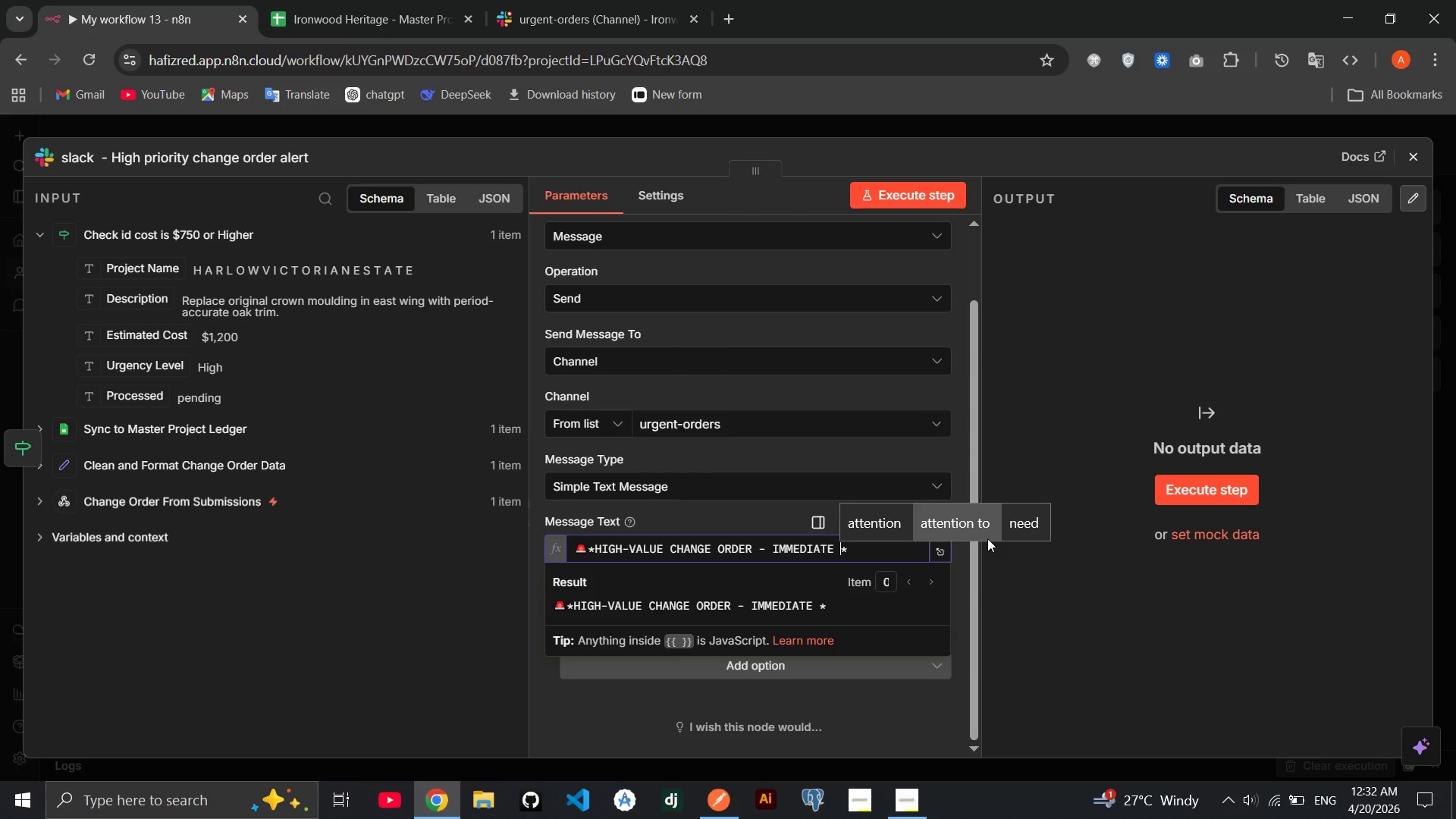 
type(REVIEW REQUIRED)
 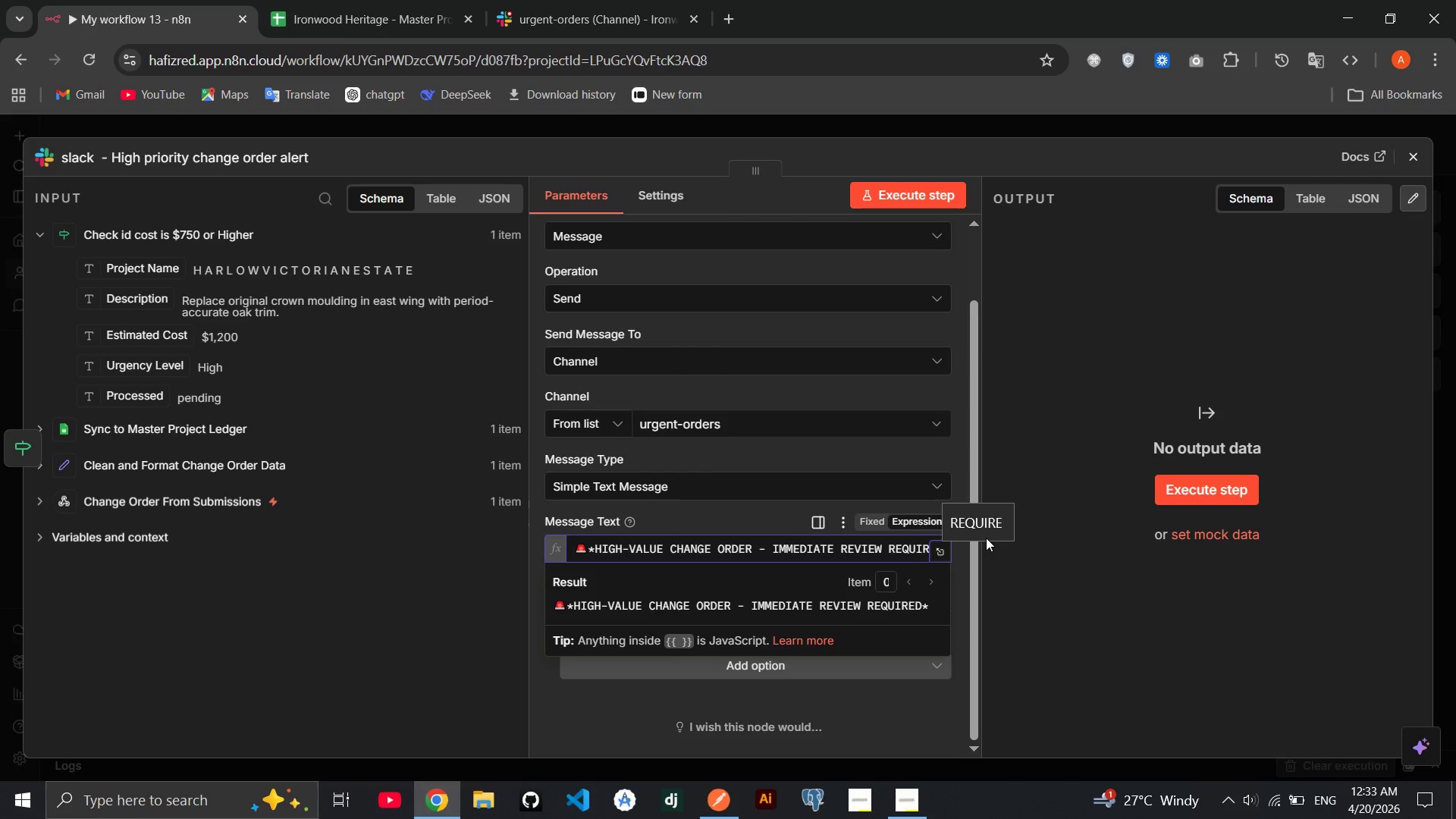 
key(ArrowRight)
 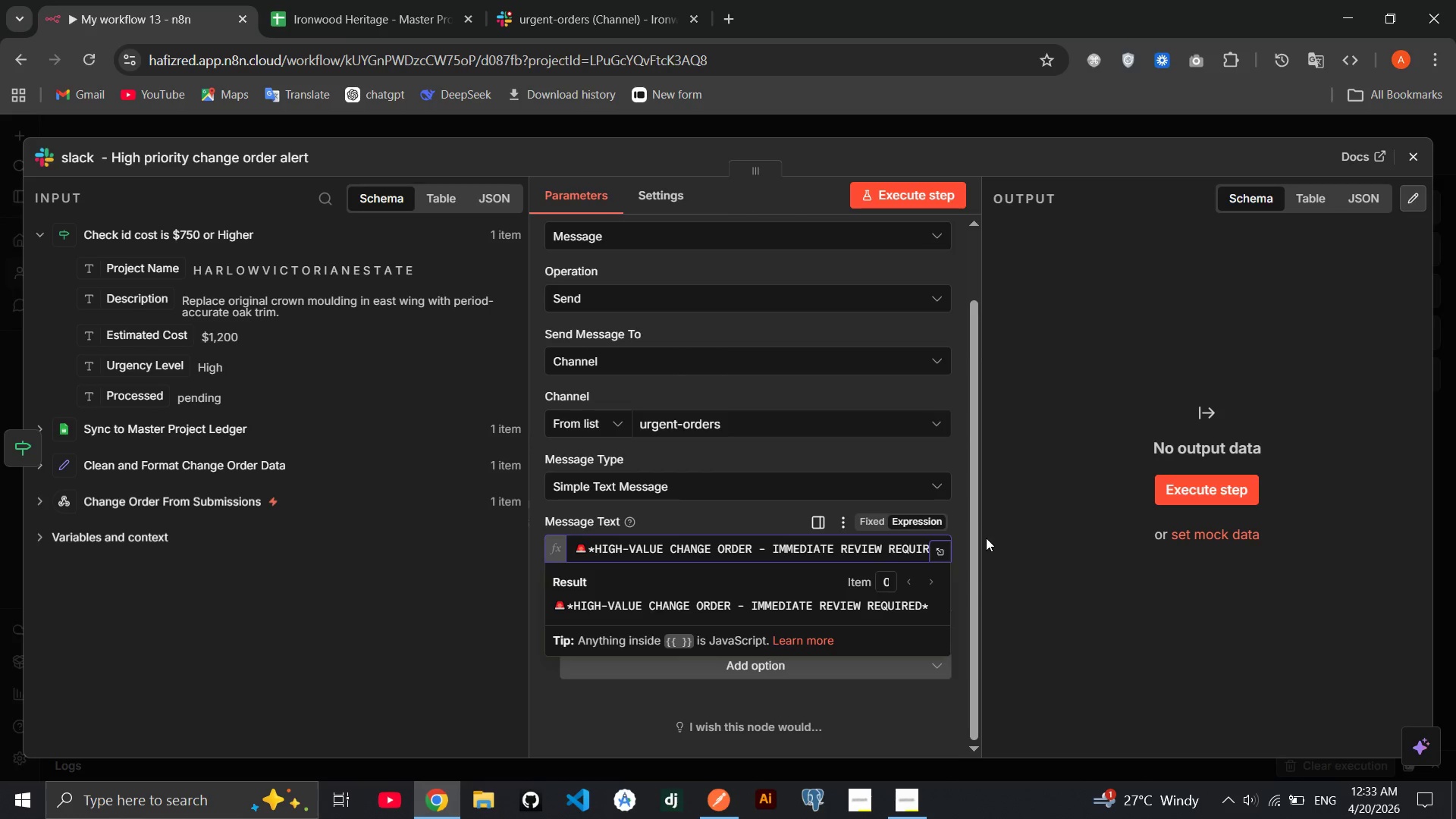 
key(Enter)
 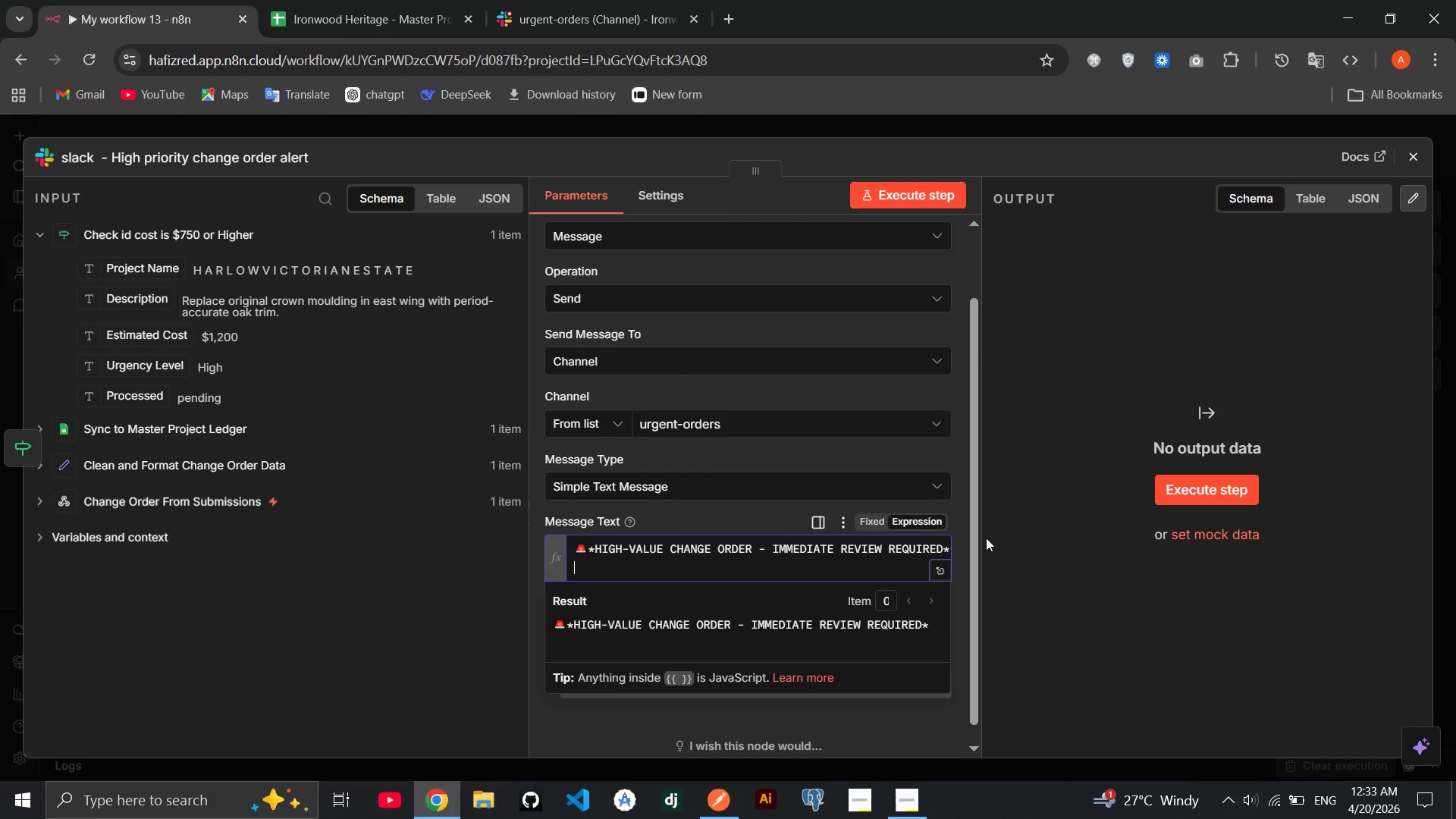 
key(Enter)
 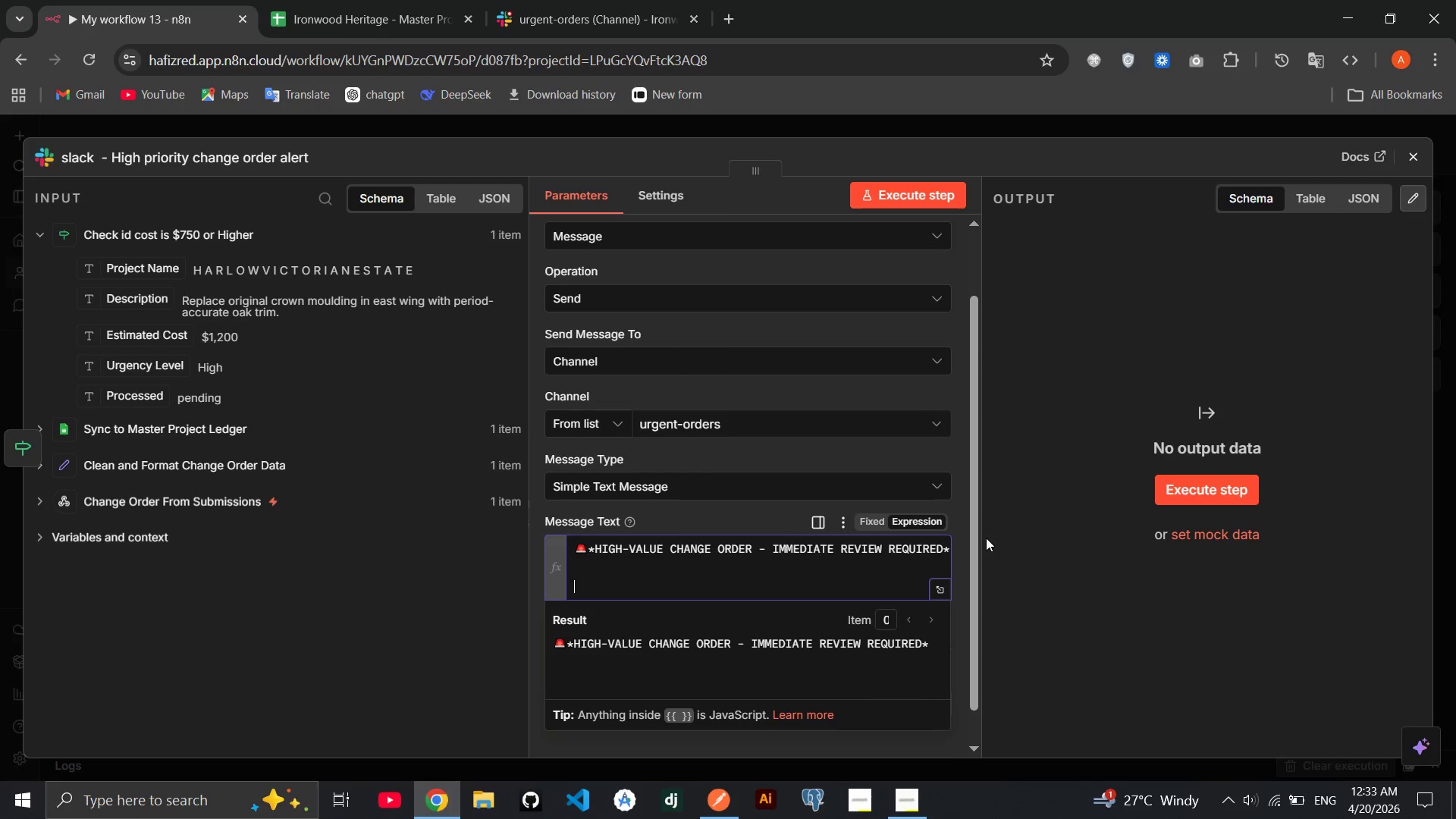 
type(**Projc)
key(Backspace)
type(ect:)
 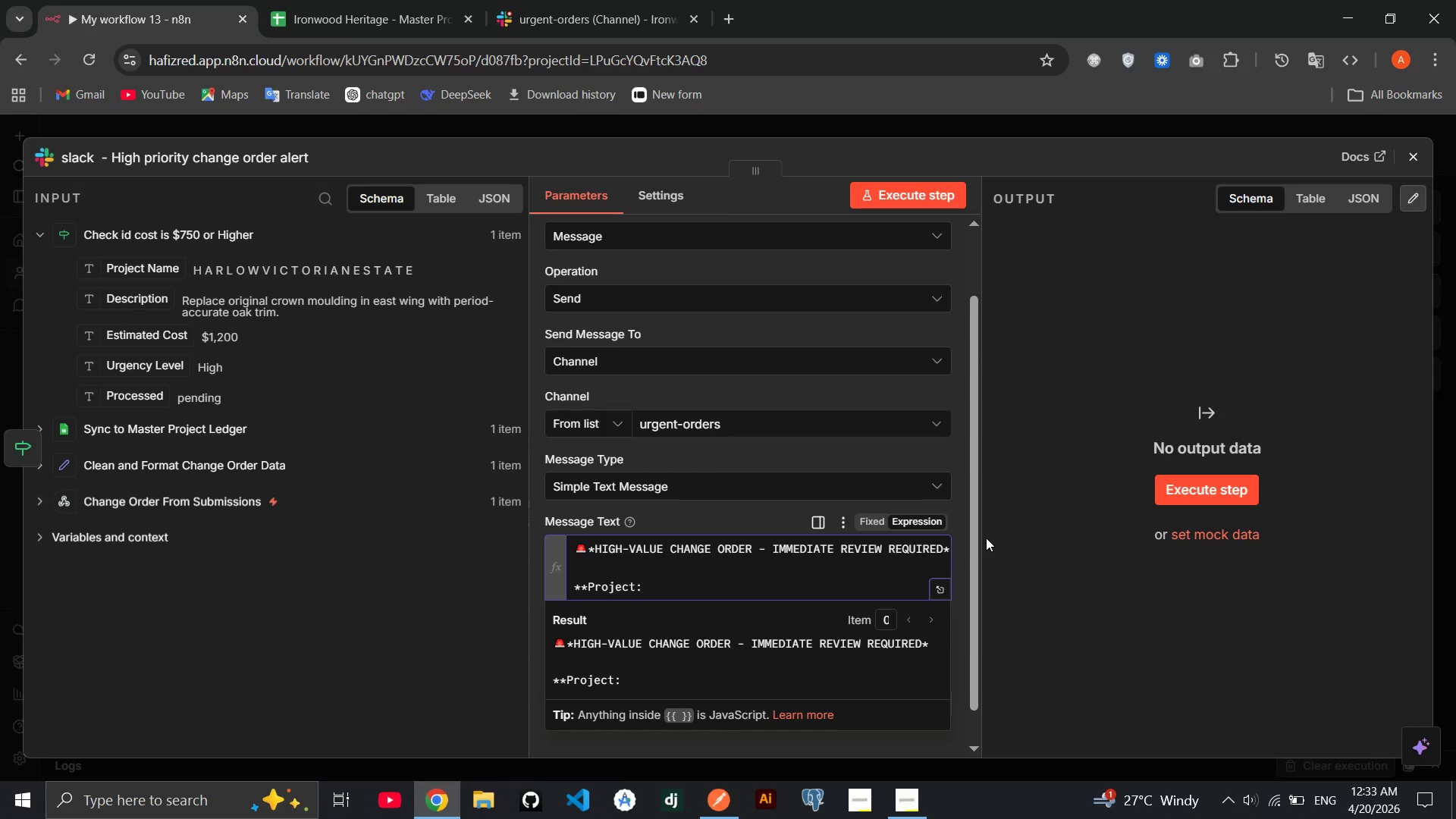 
hold_key(key=ArrowLeft, duration=0.78)
 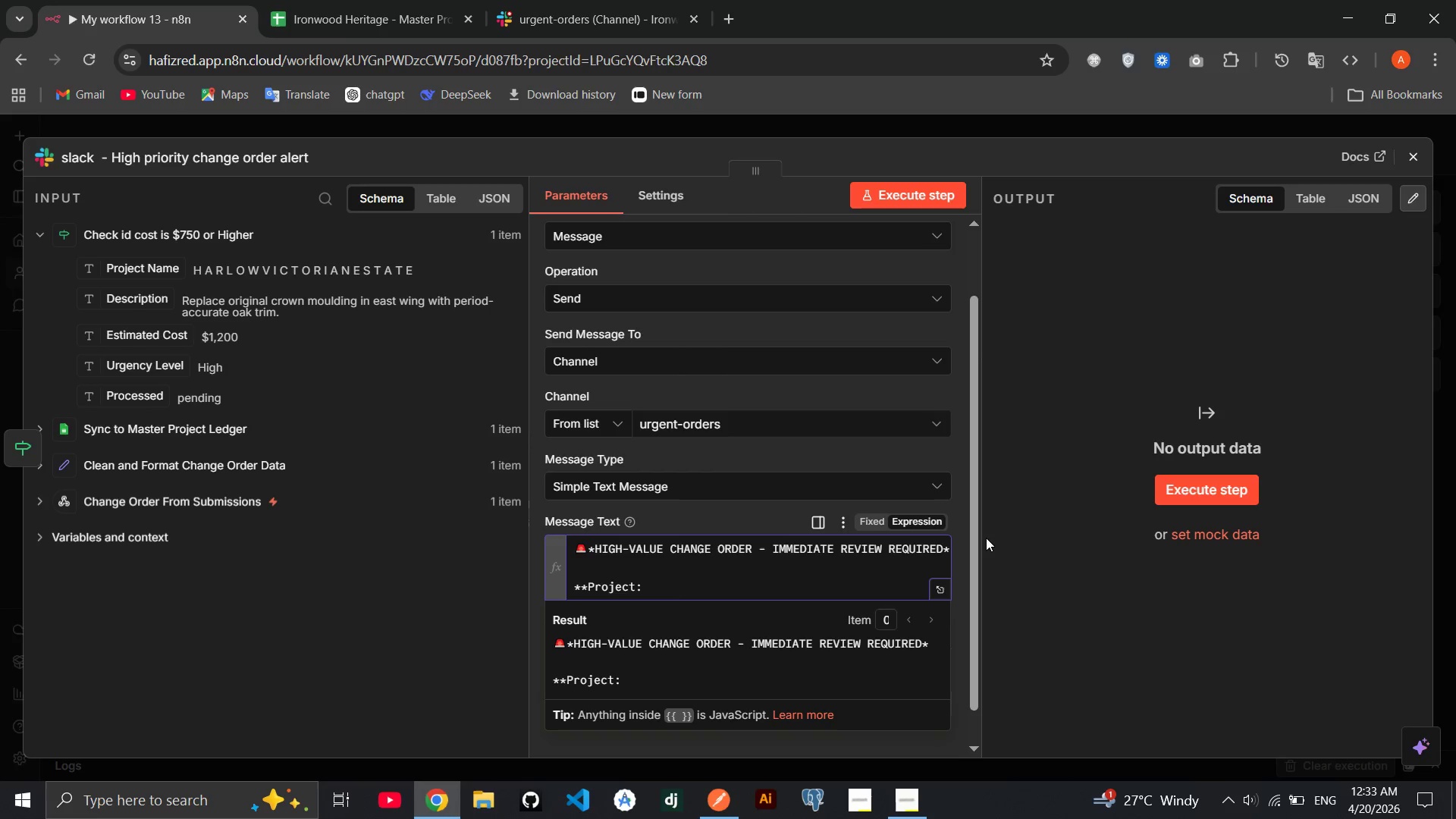 
key(Backspace)
 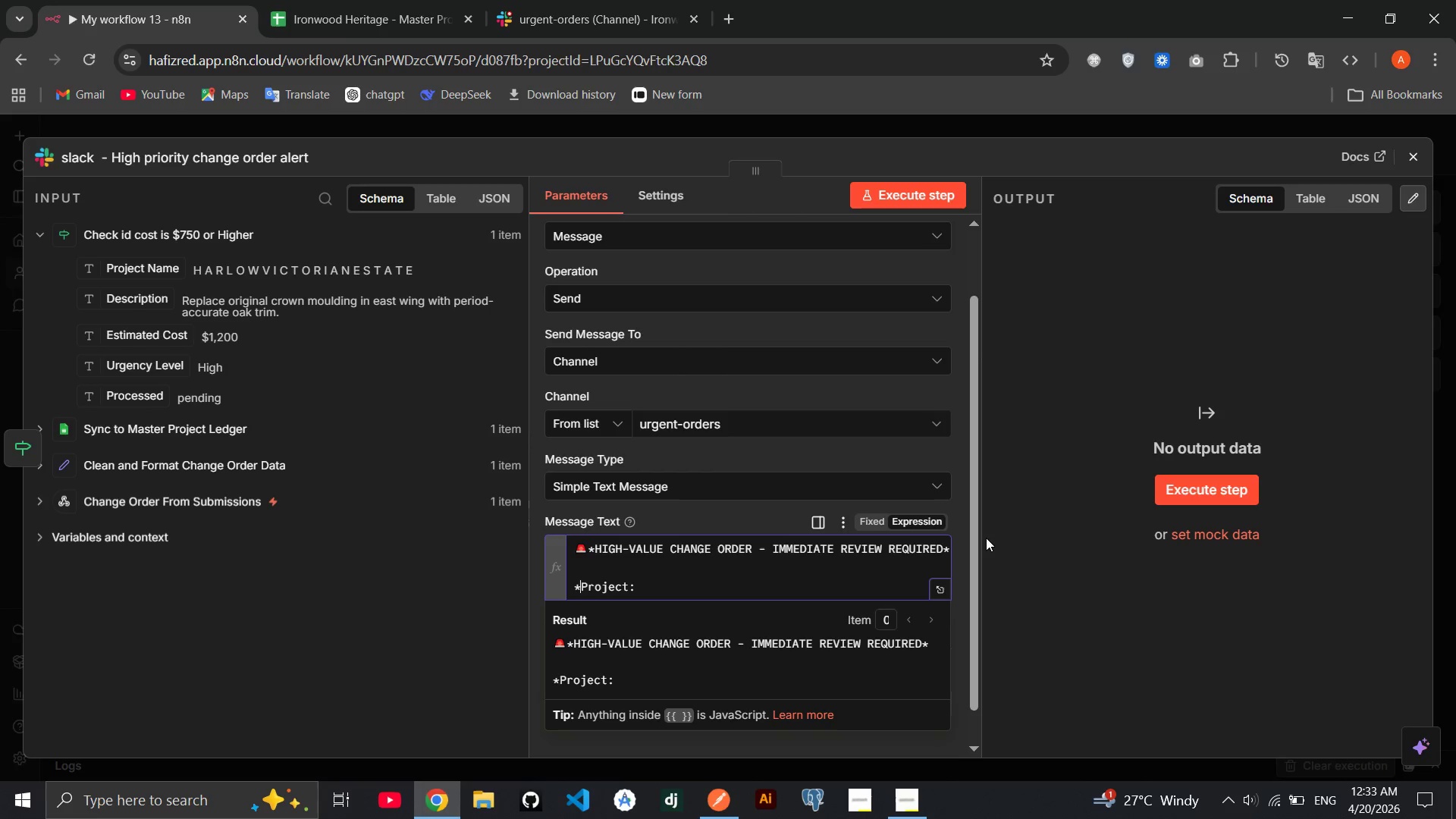 
key(End)
 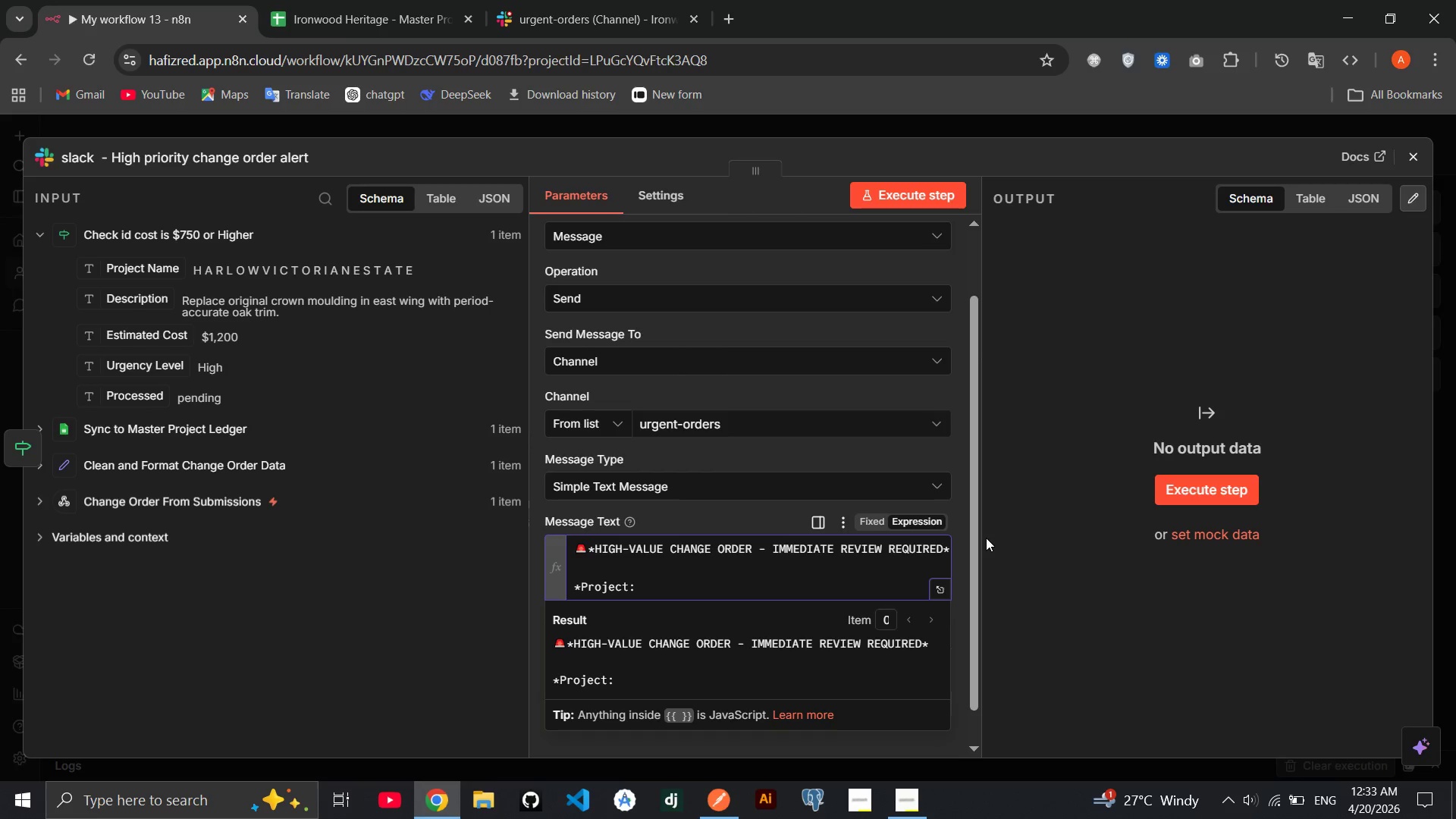 
key(Shift+8)
 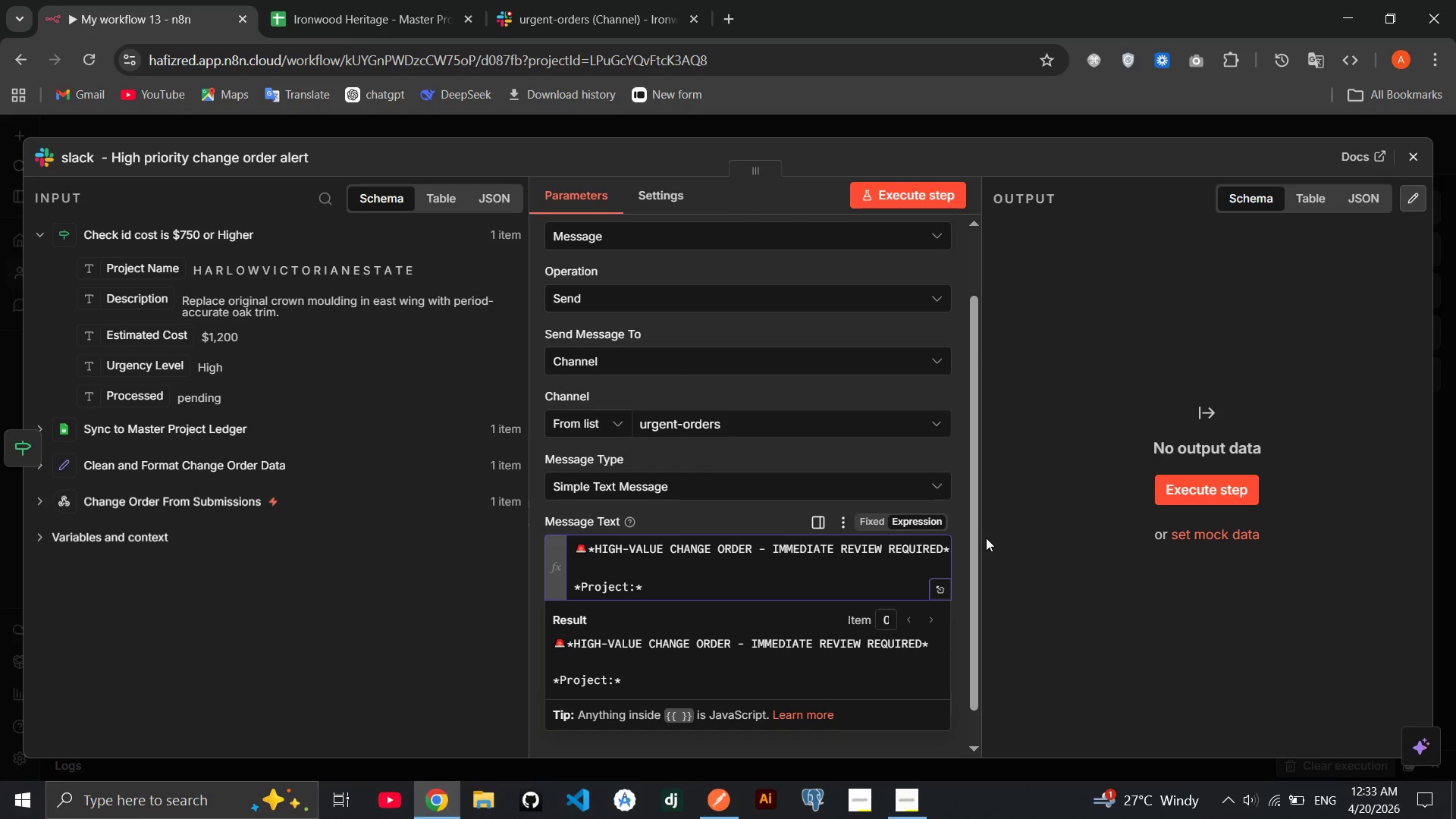 
key(Space)
 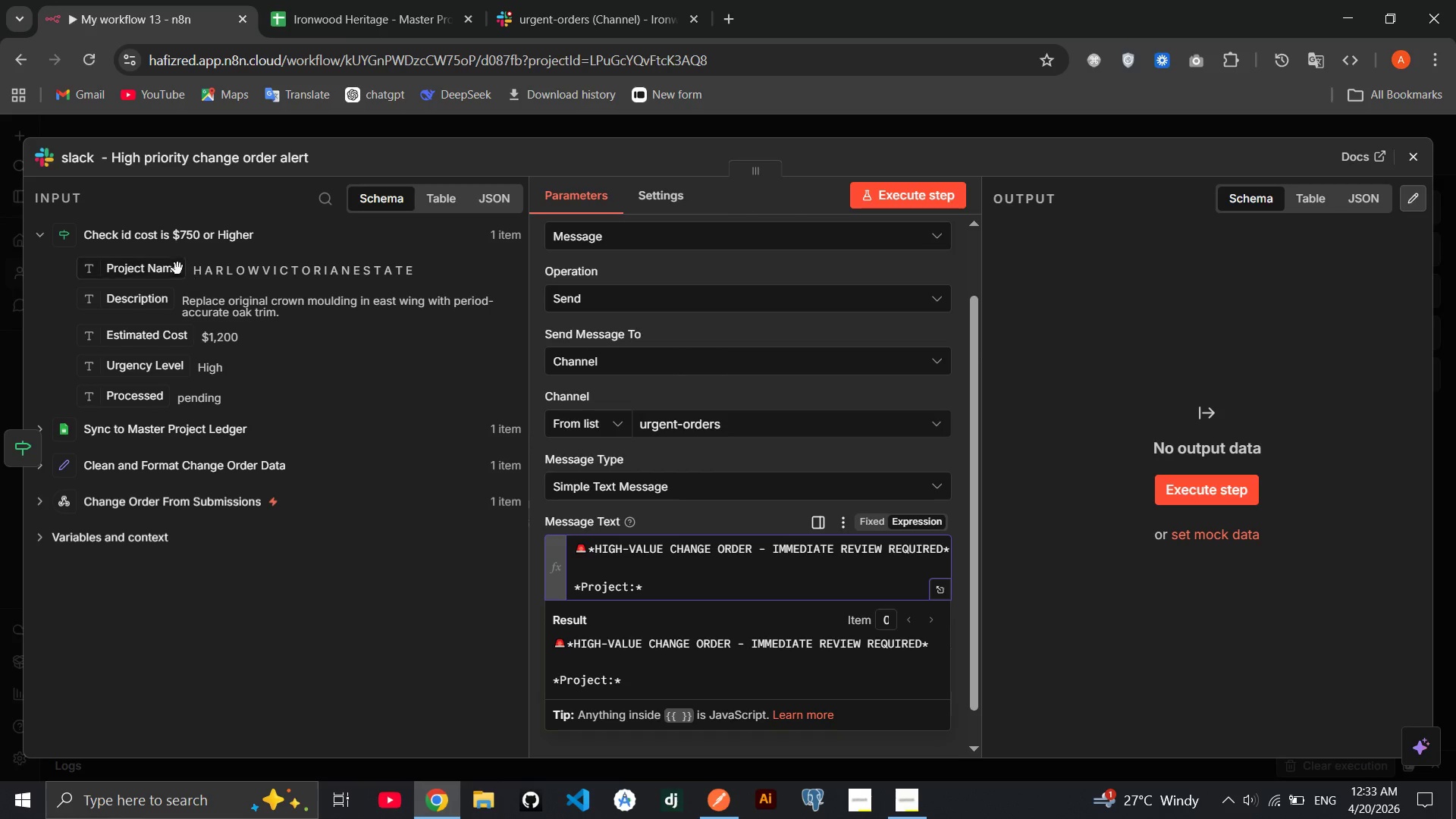 
left_click_drag(start_coordinate=[139, 273], to_coordinate=[698, 598])
 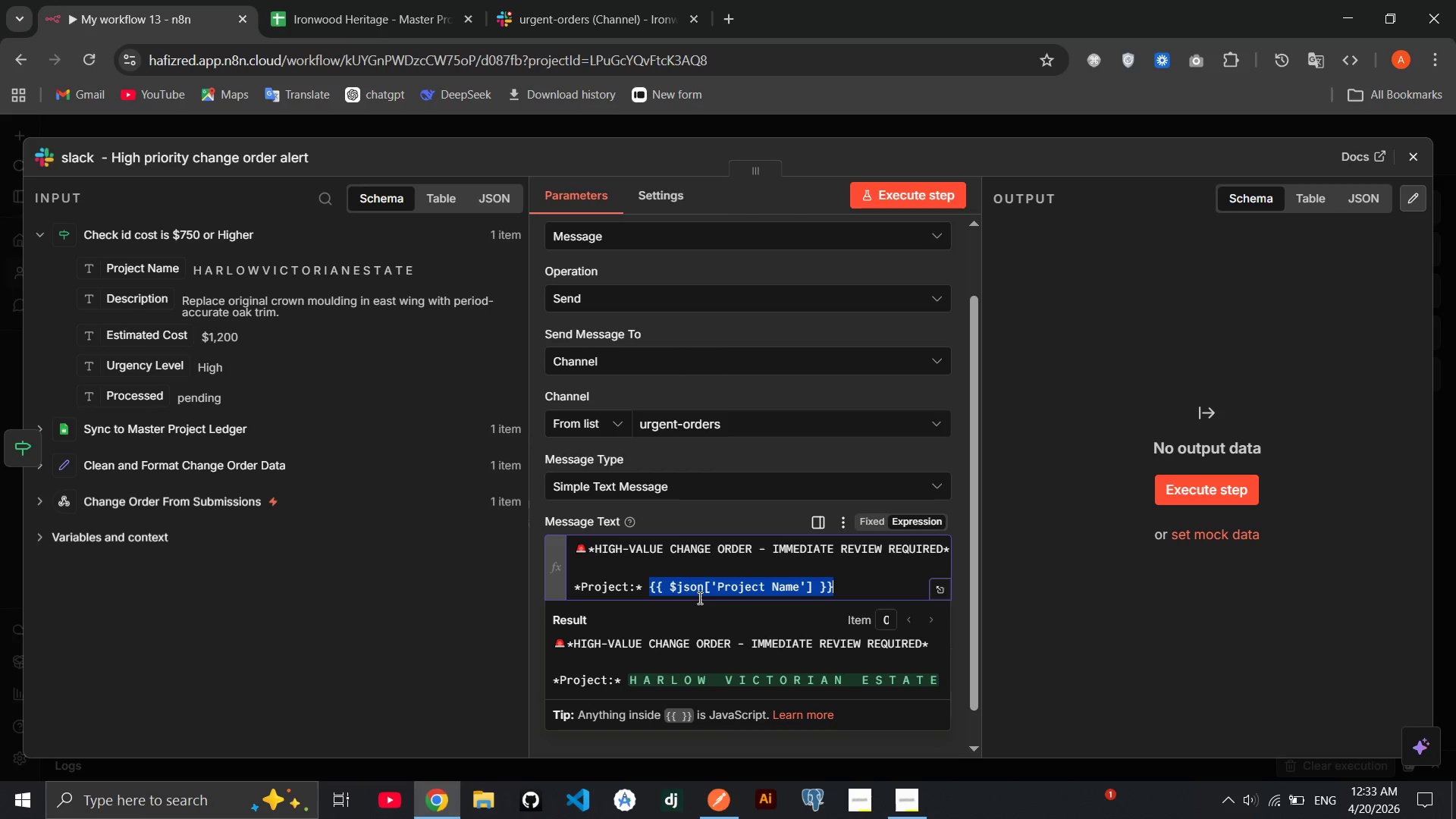 
key(End)
 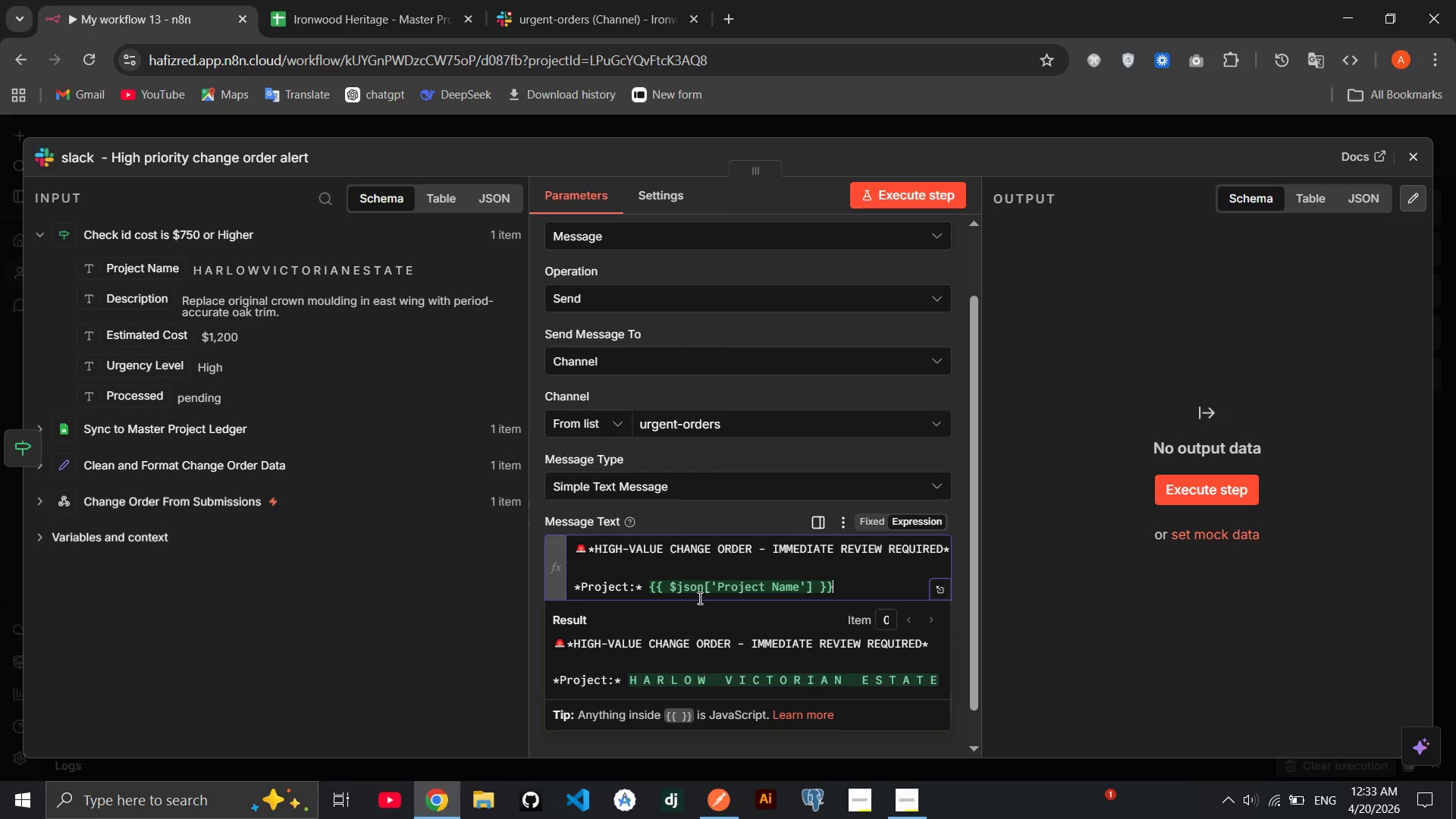 
key(Enter)
 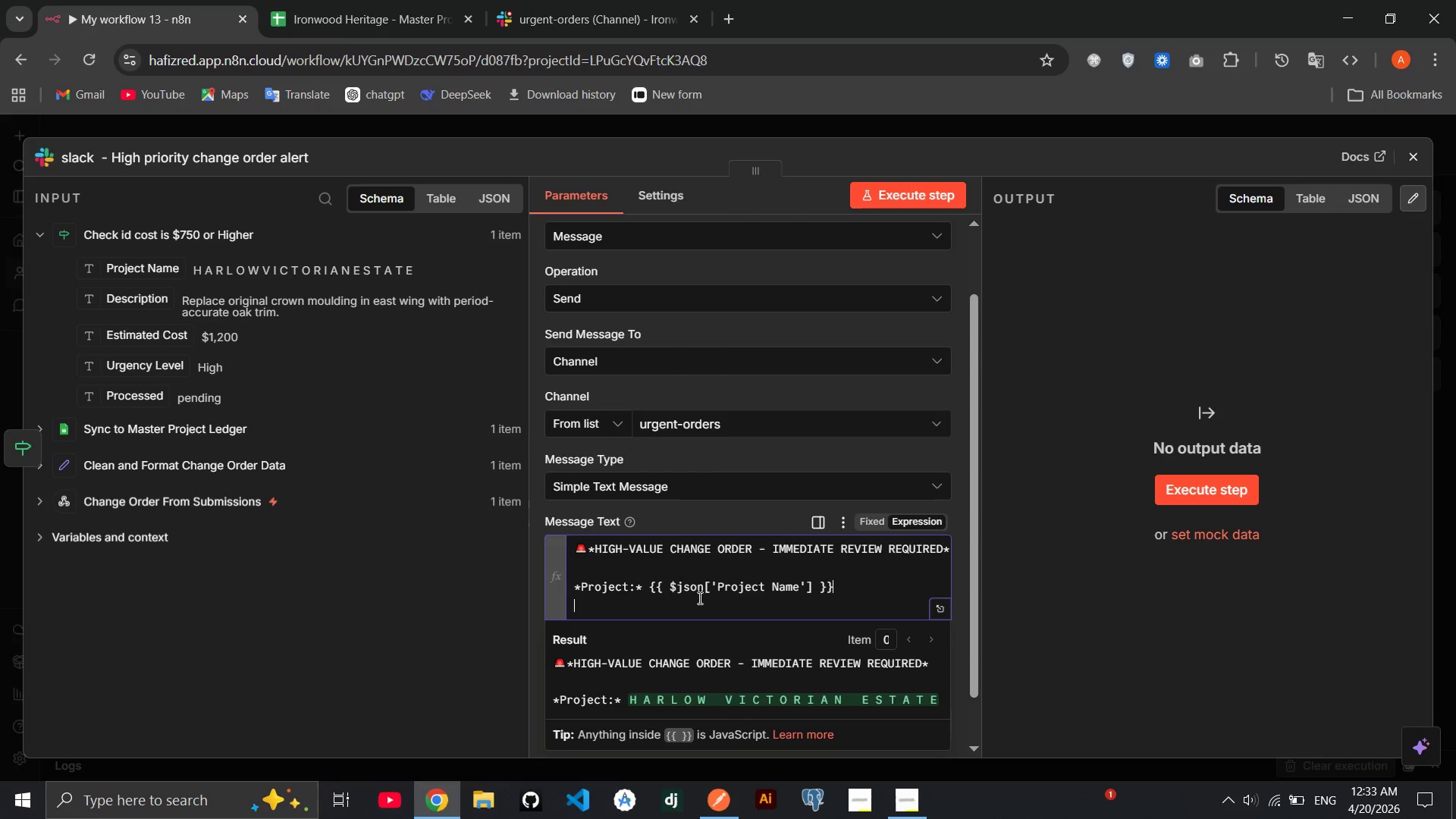 
type(**)
 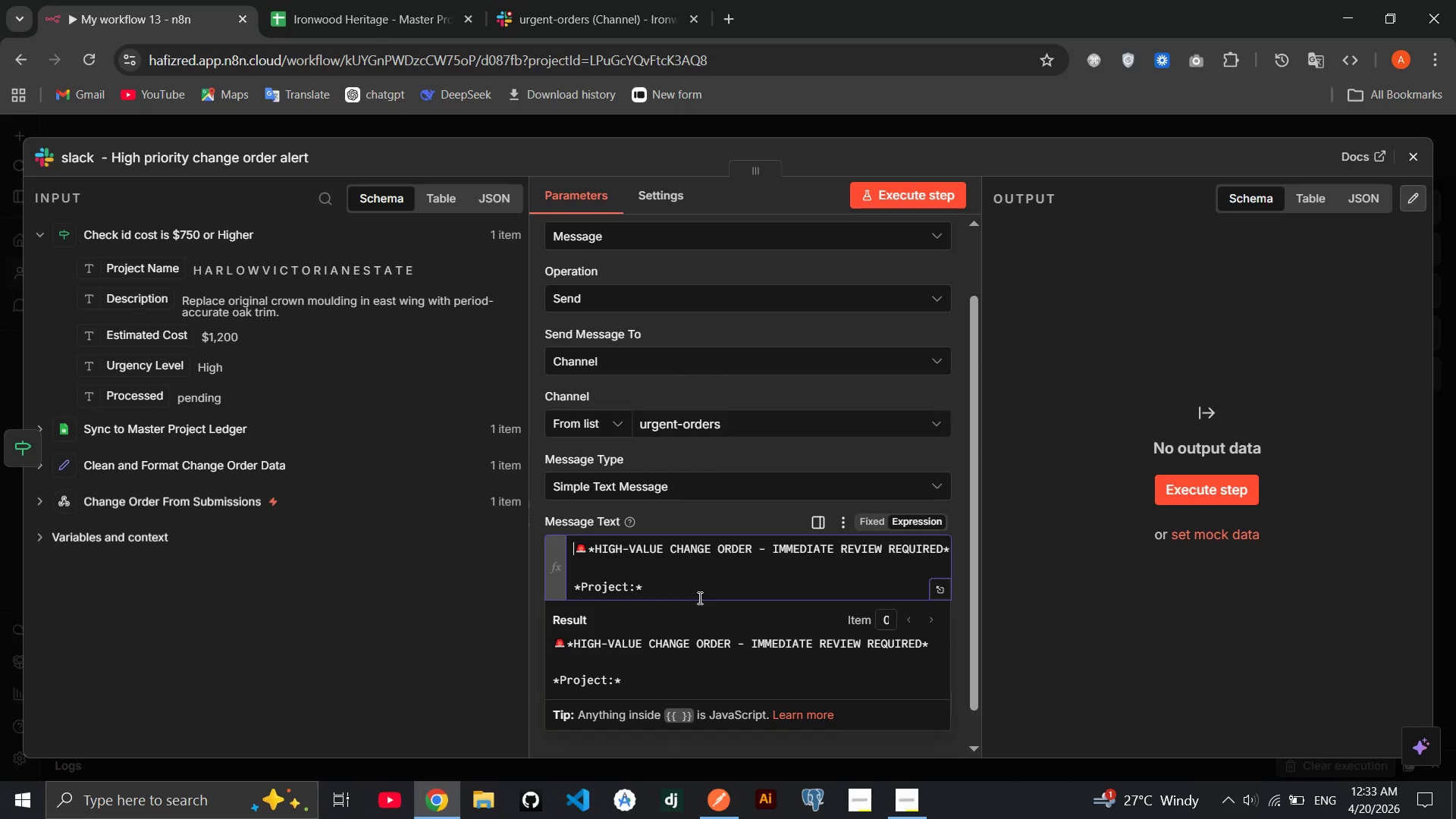 
key(Control+Z)
 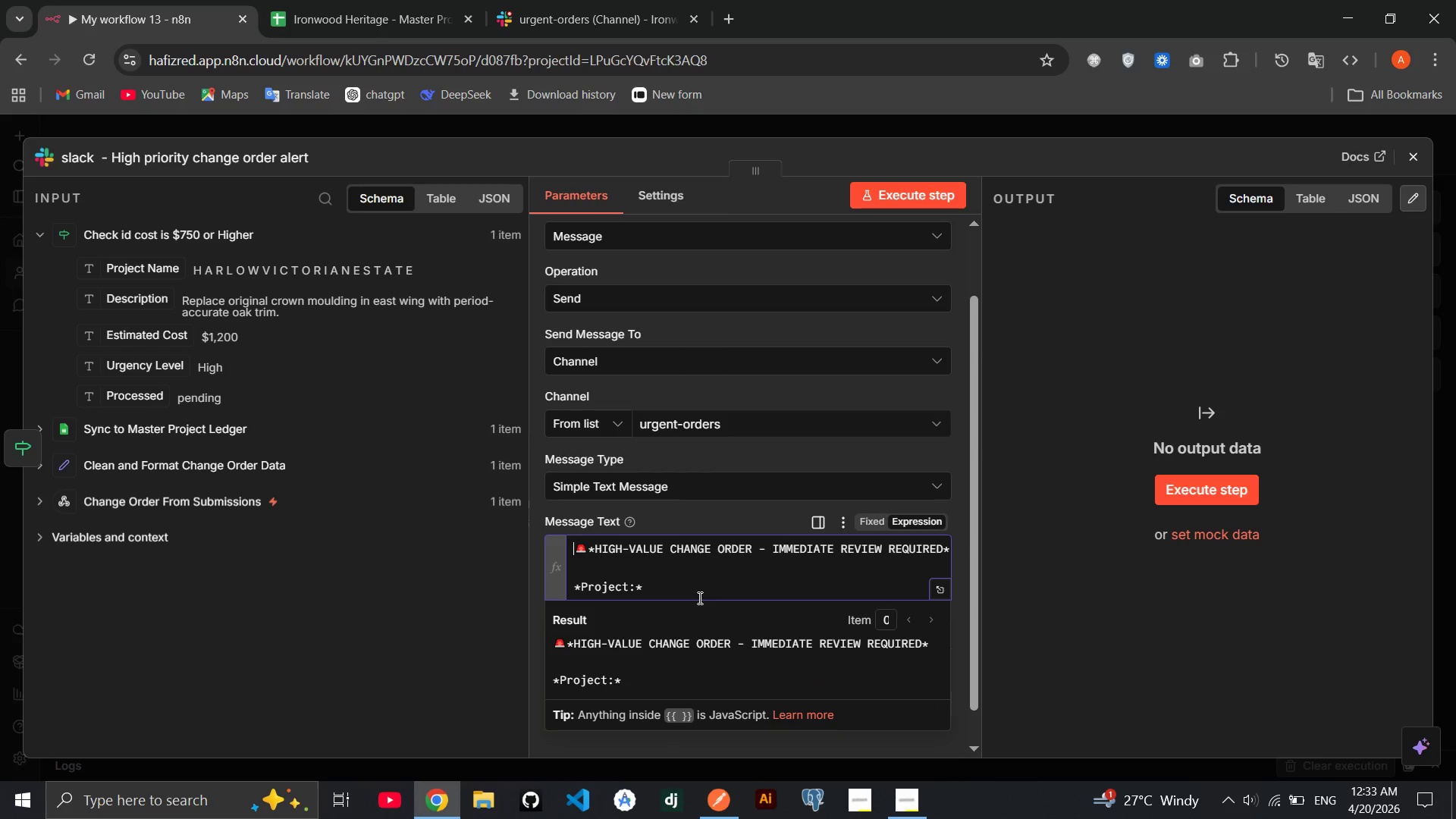 
hold_key(key=ControlRight, duration=0.39)
 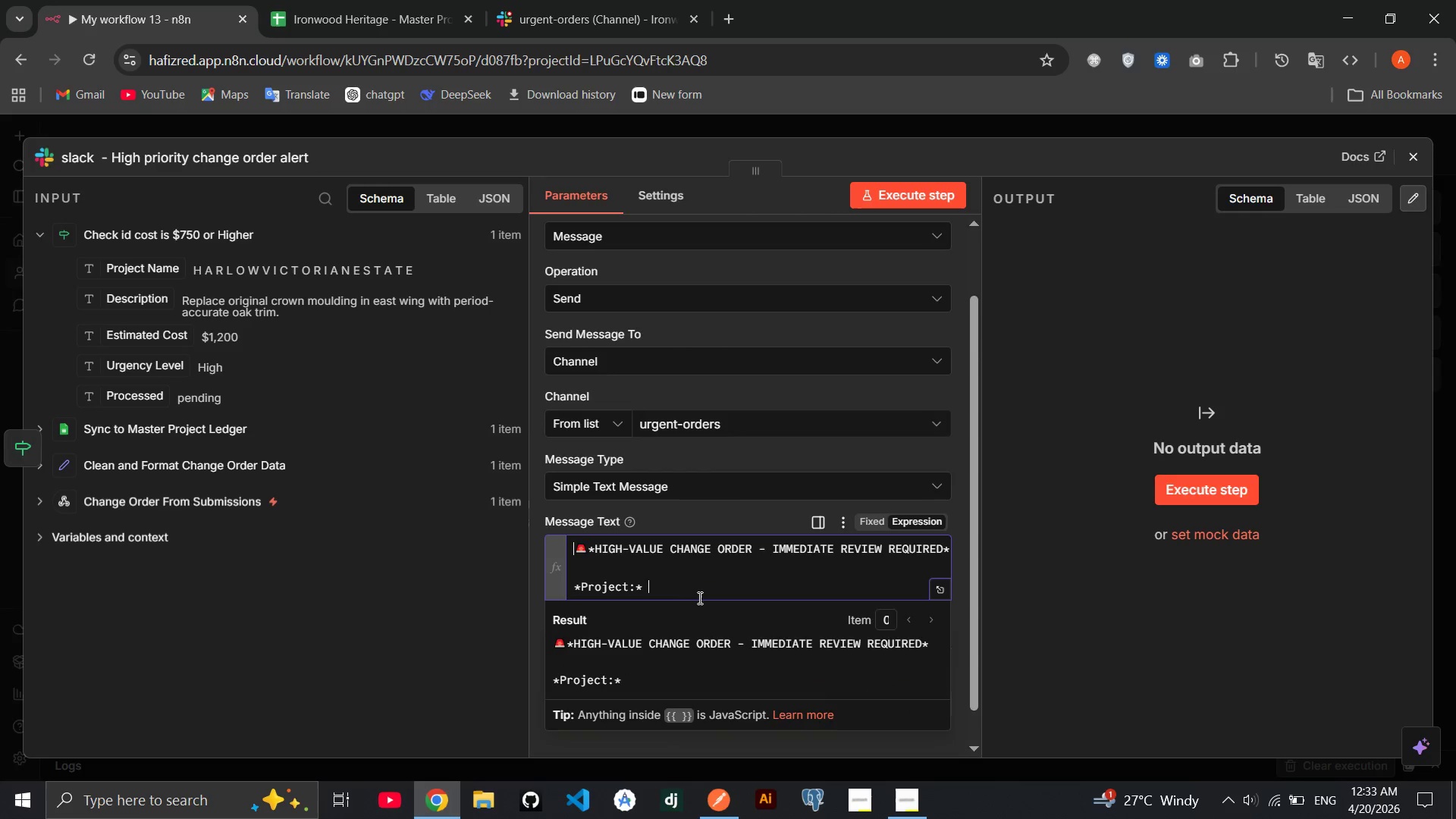 
hold_key(key=Z, duration=0.34)
 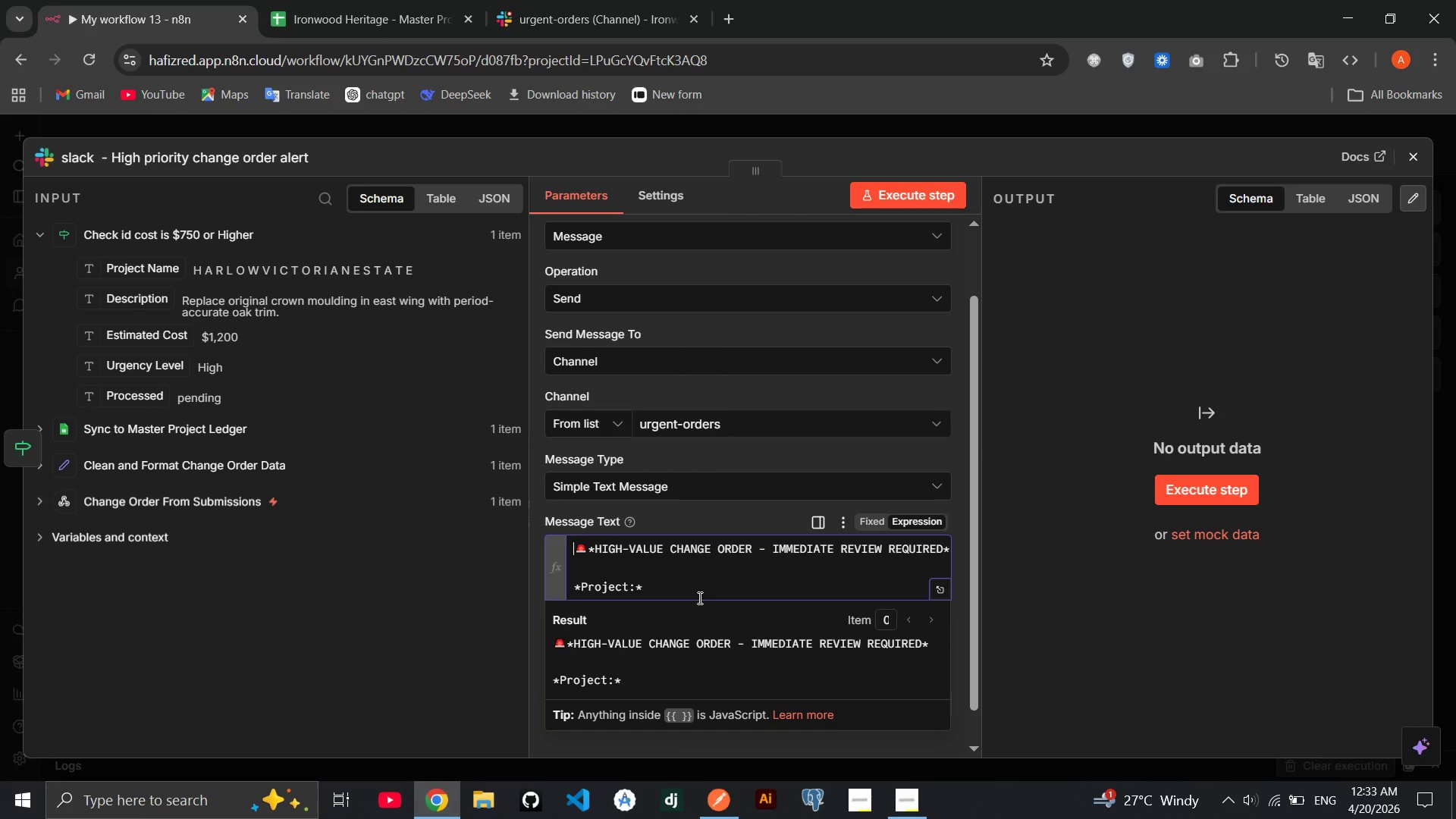 
key(Control+Z)
 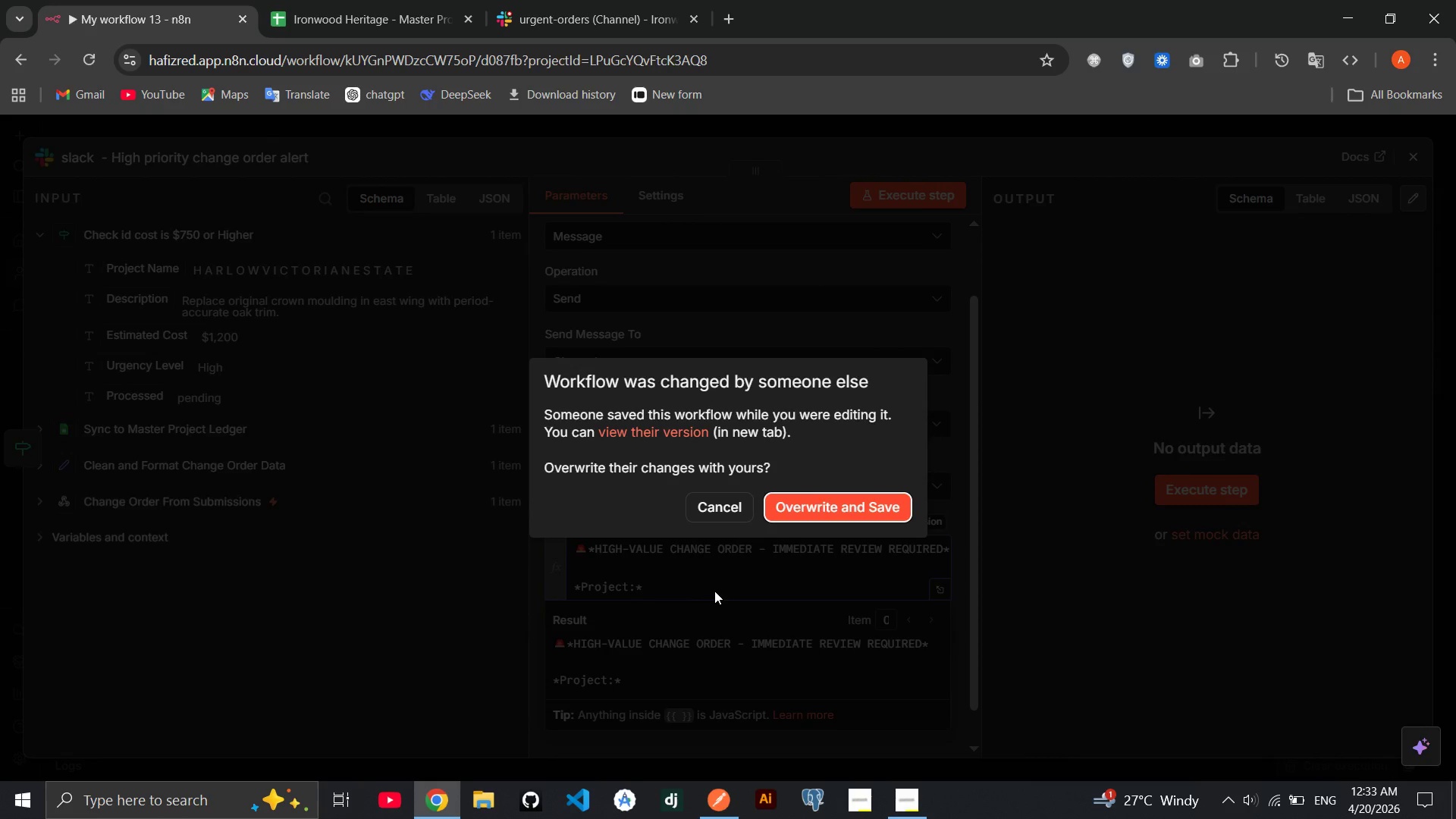 
wait(10.97)
 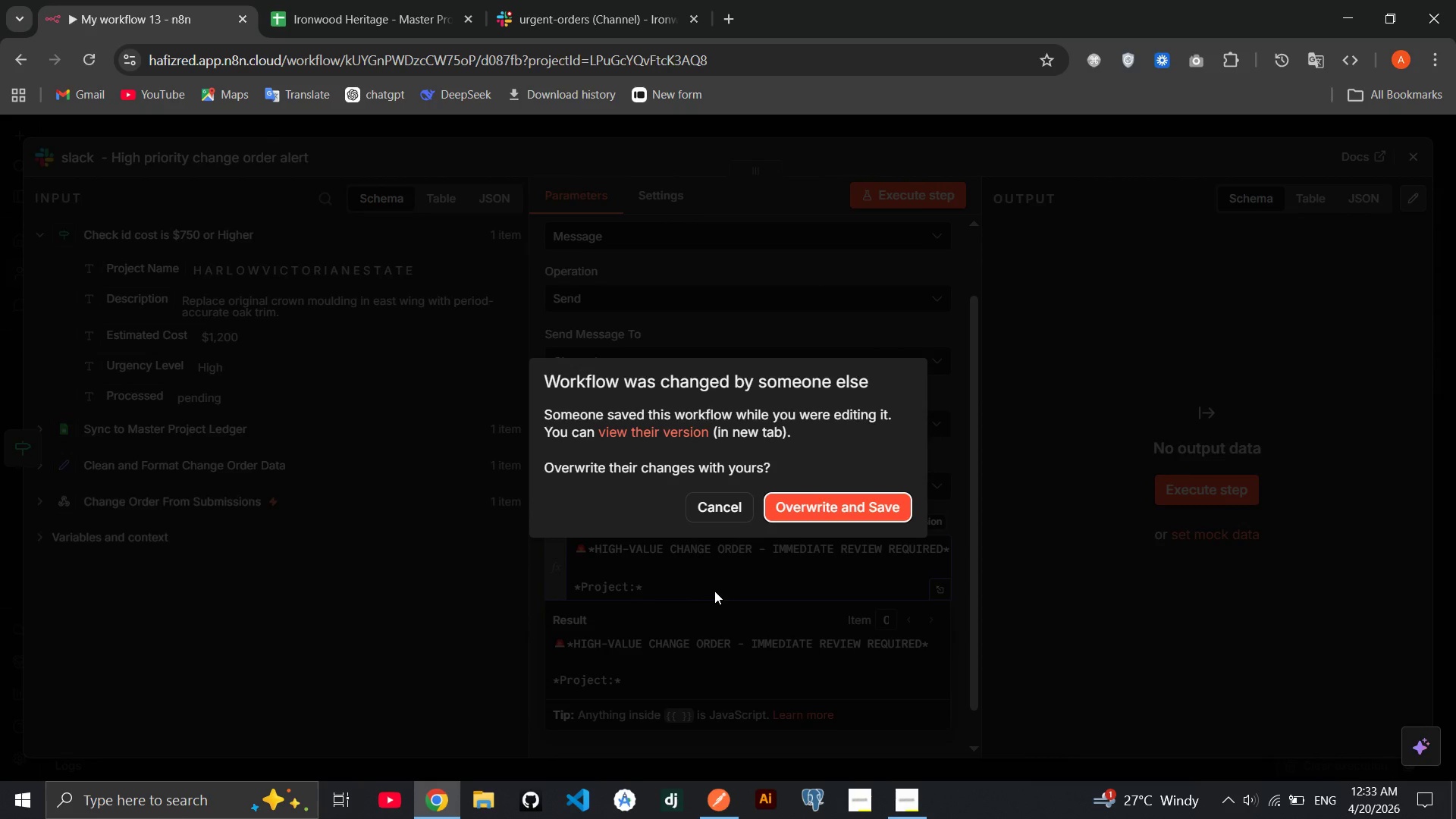 
left_click([822, 516])
 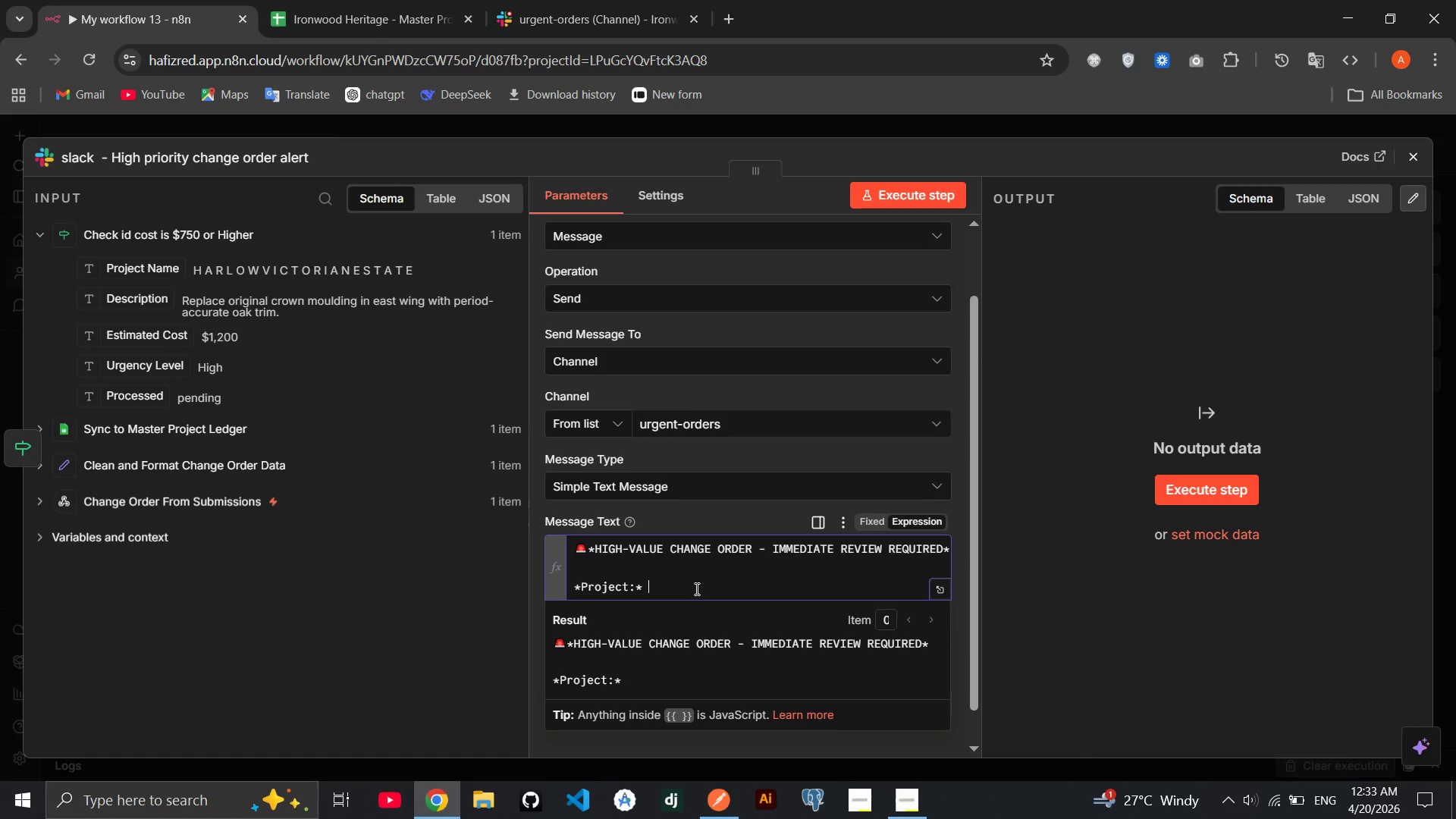 
left_click([693, 588])
 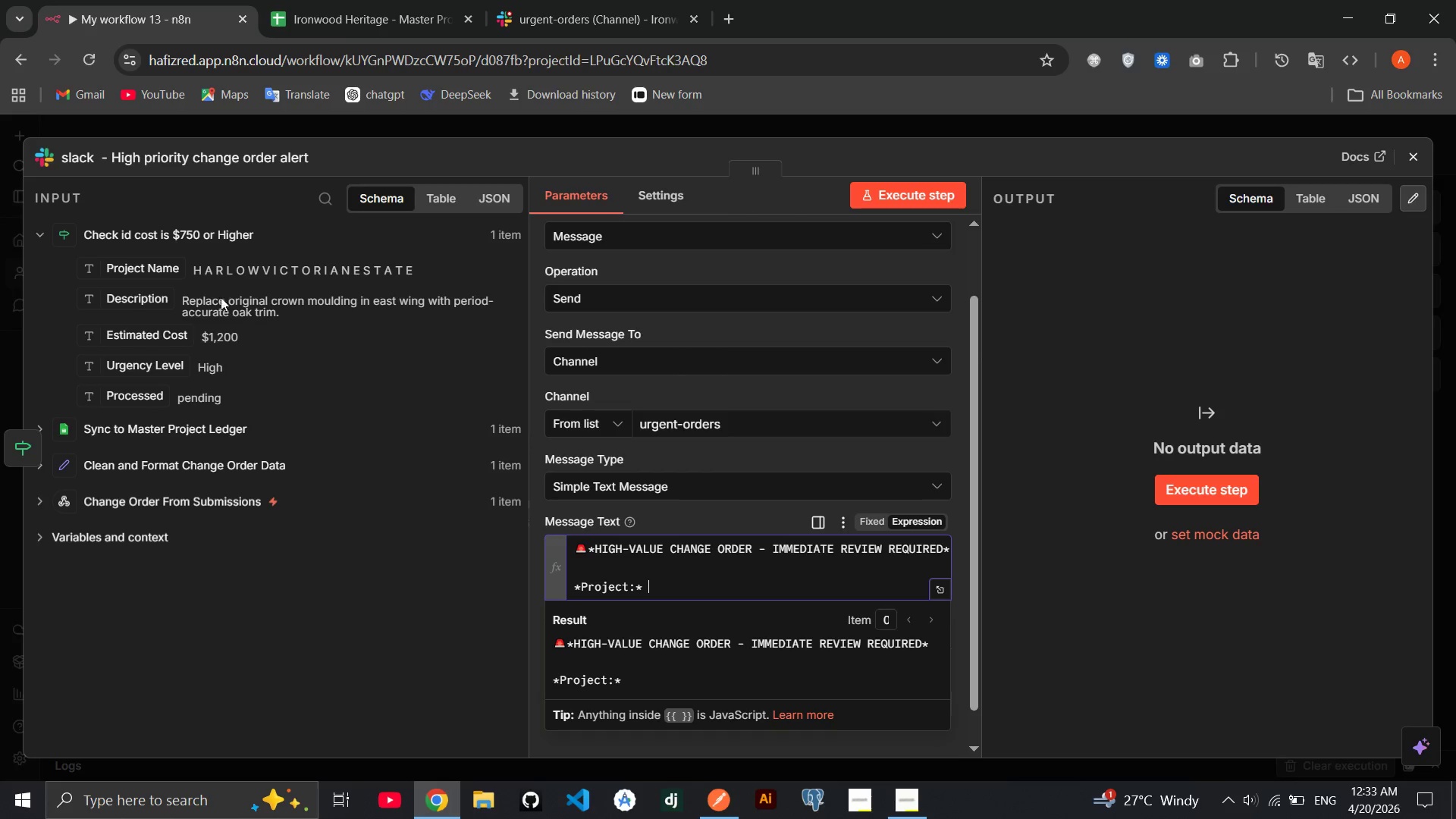 
left_click_drag(start_coordinate=[158, 268], to_coordinate=[739, 586])
 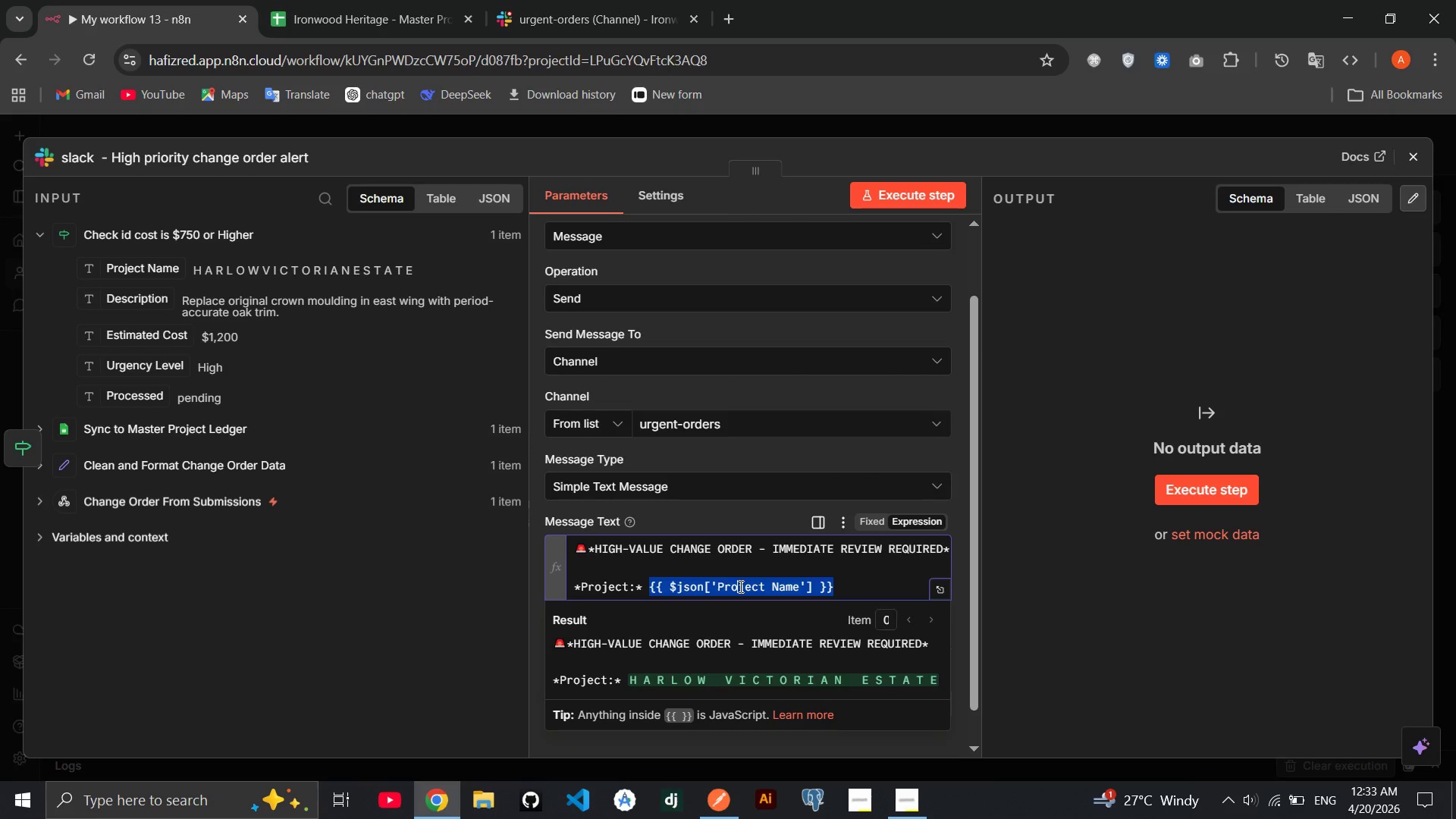 
key(ArrowRight)
 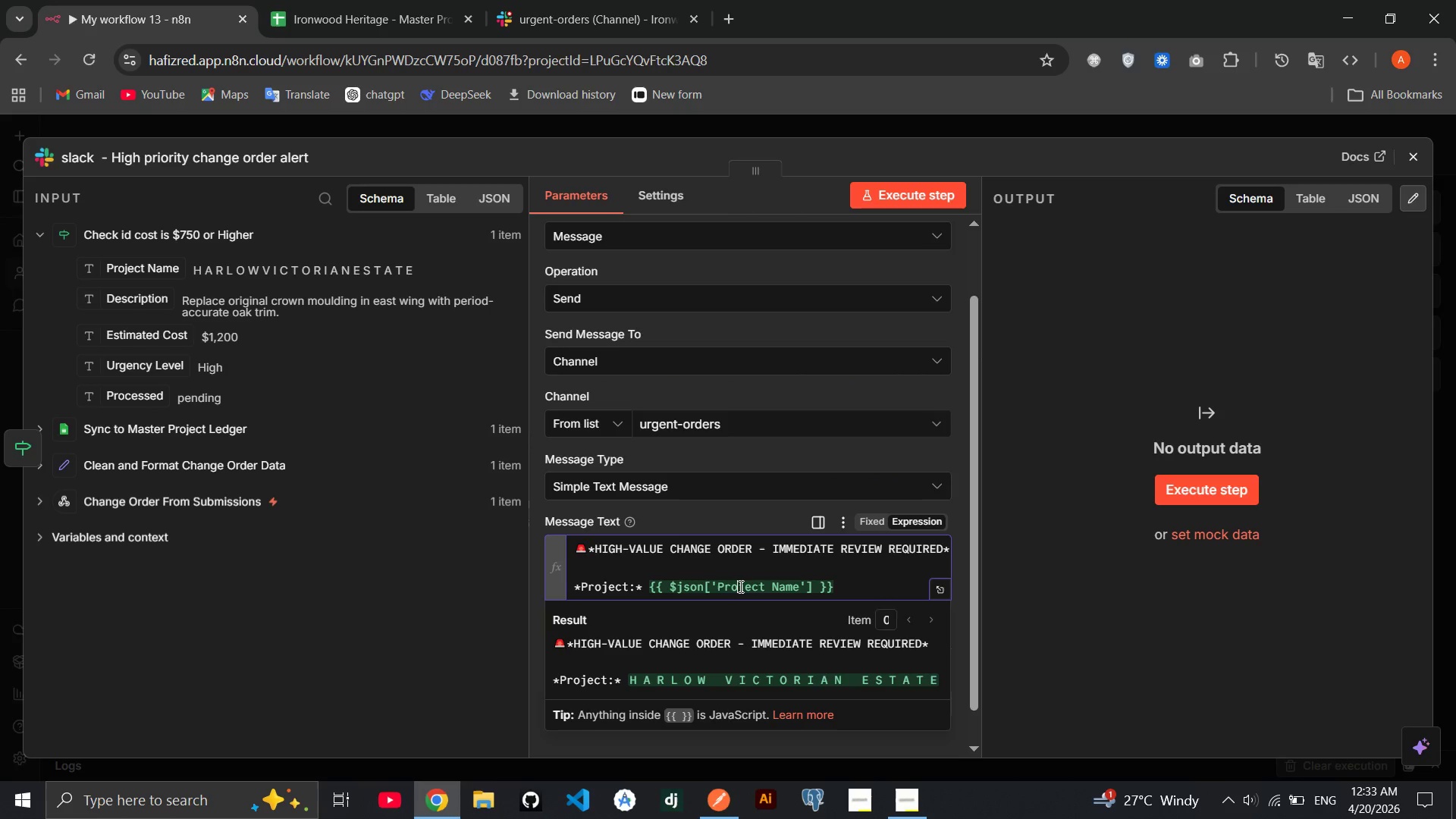 
key(Enter)
 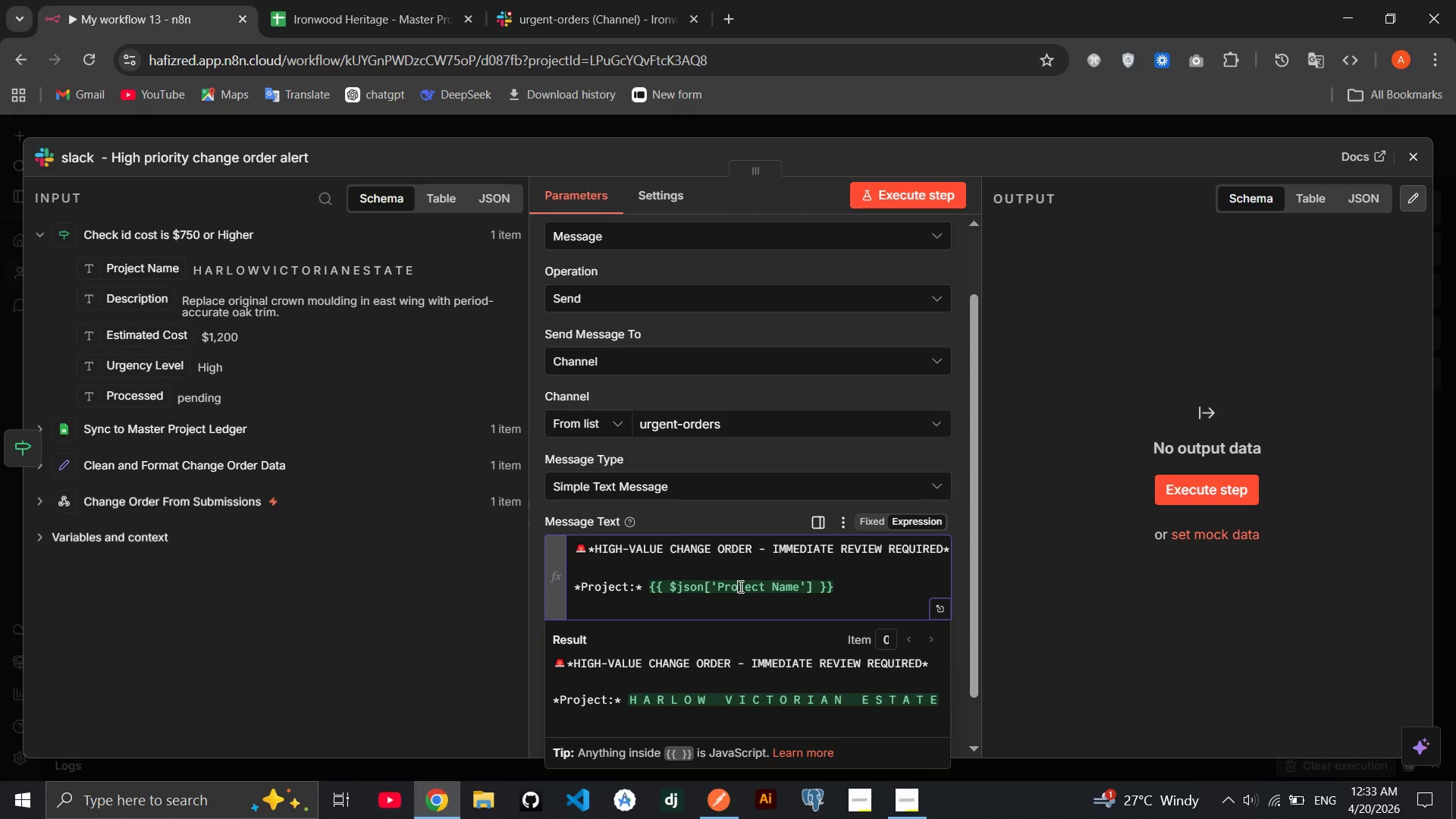 
type(**)
 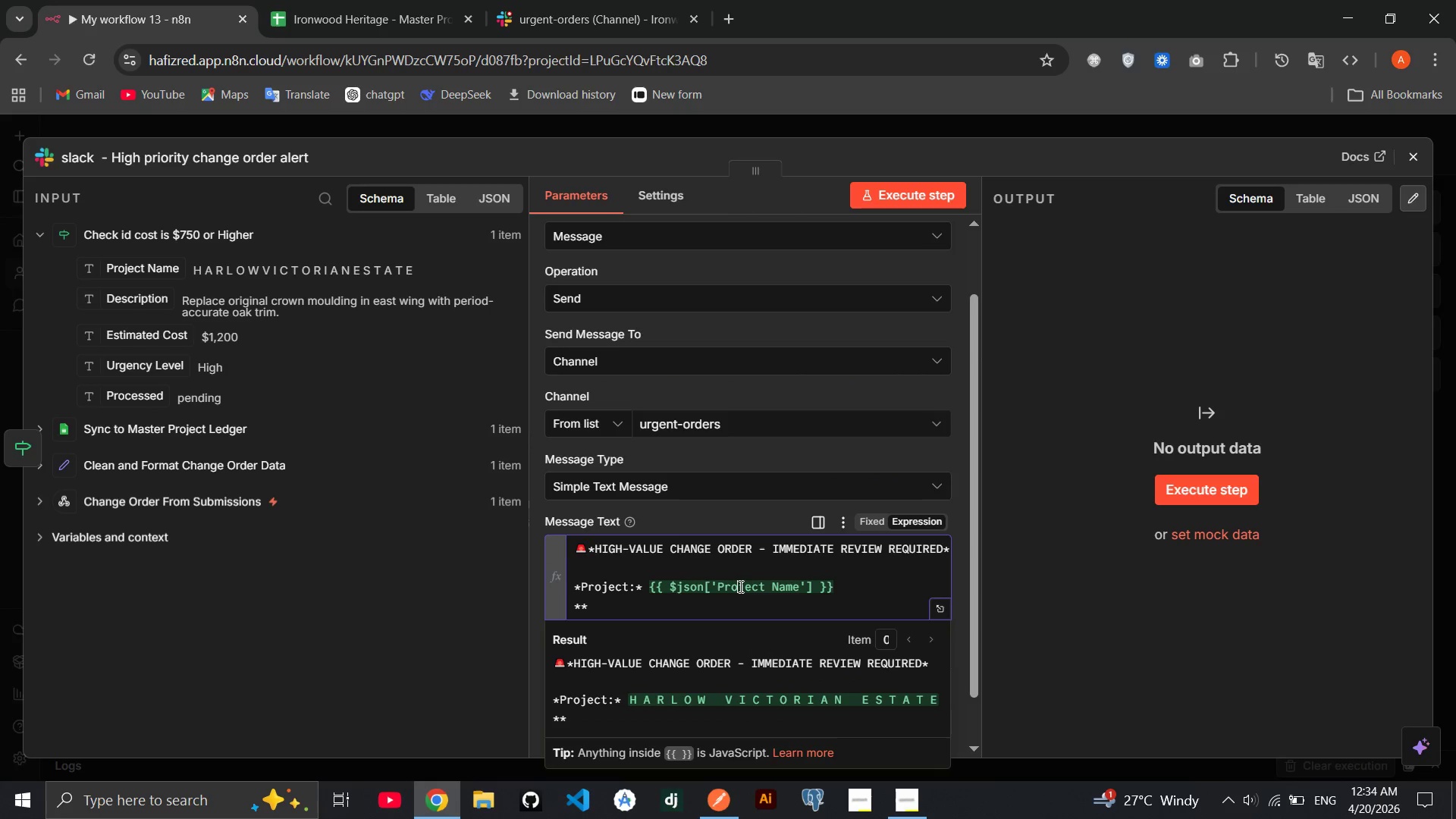 
key(ArrowLeft)
 